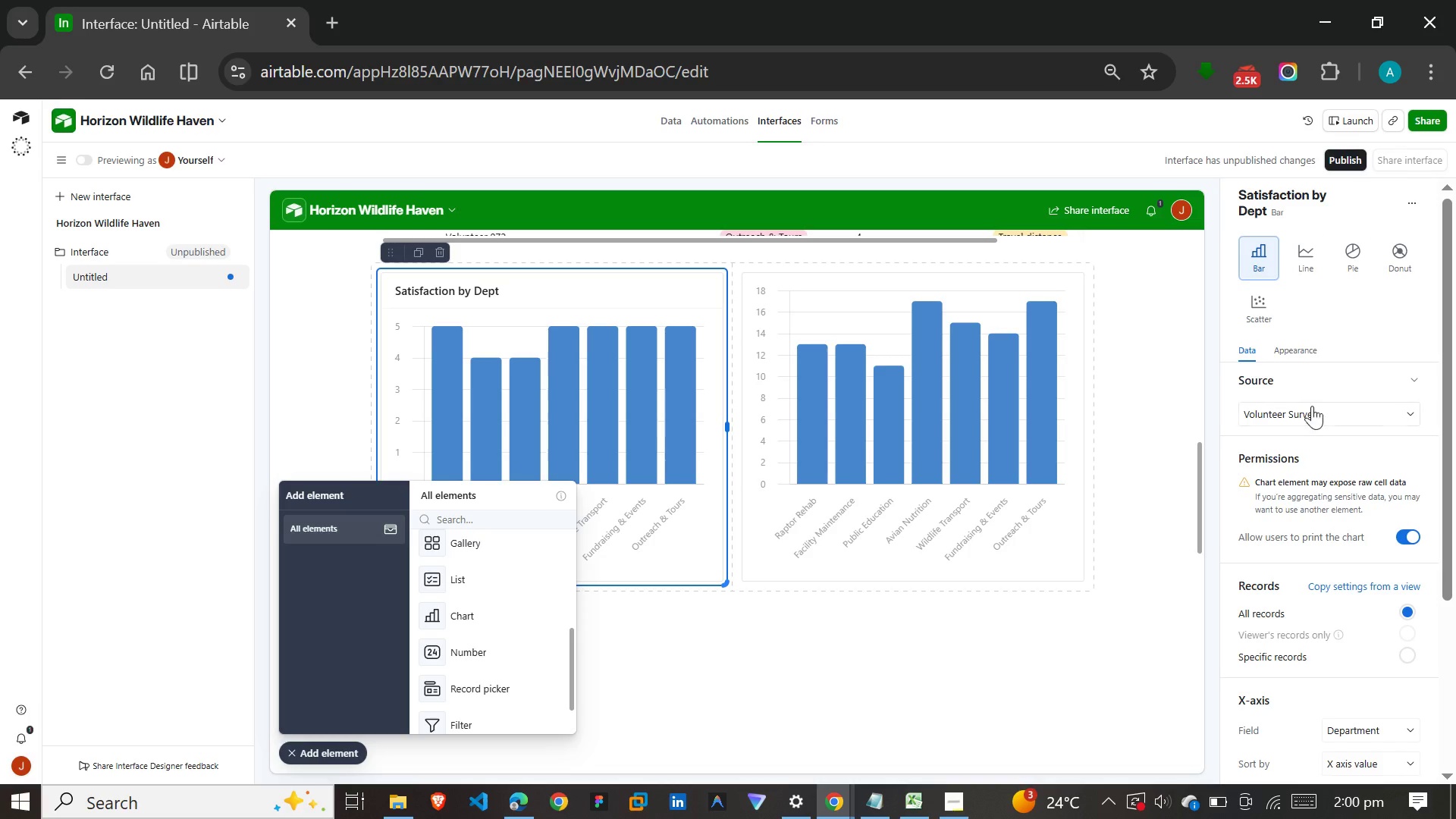 
left_click([1025, 381])
 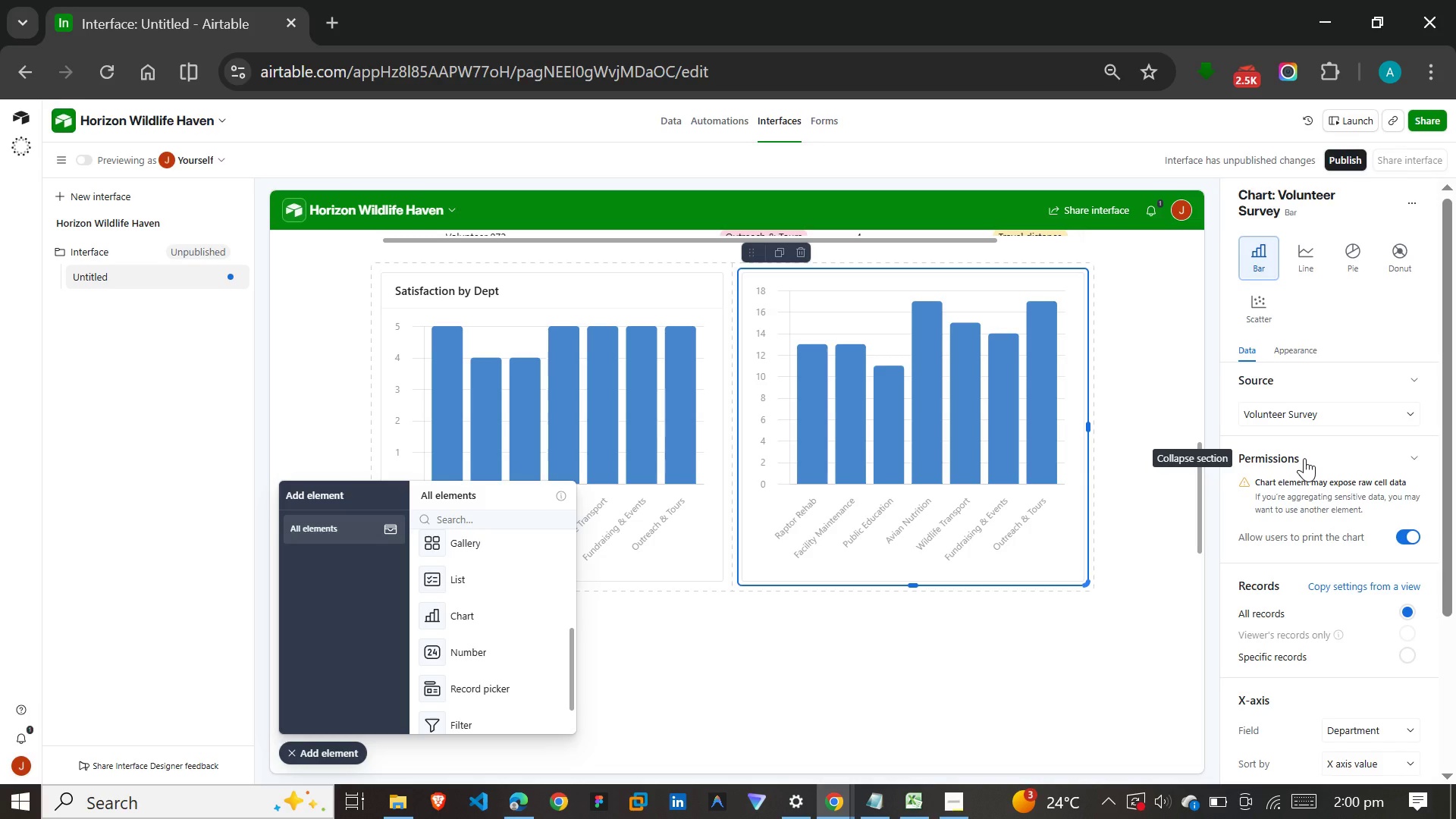 
wait(5.38)
 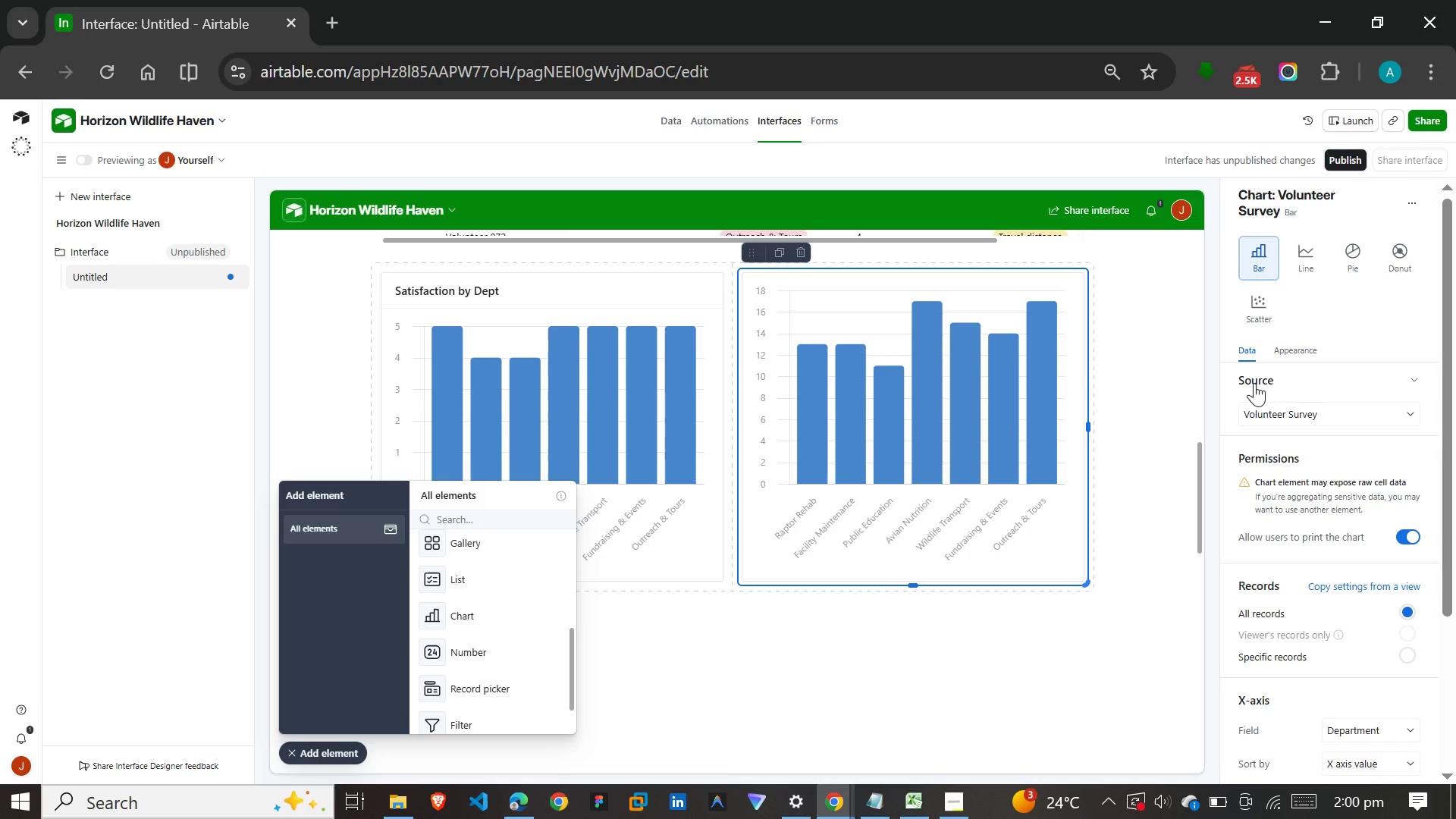 
scroll: coordinate [1304, 458], scroll_direction: down, amount: 3.0
 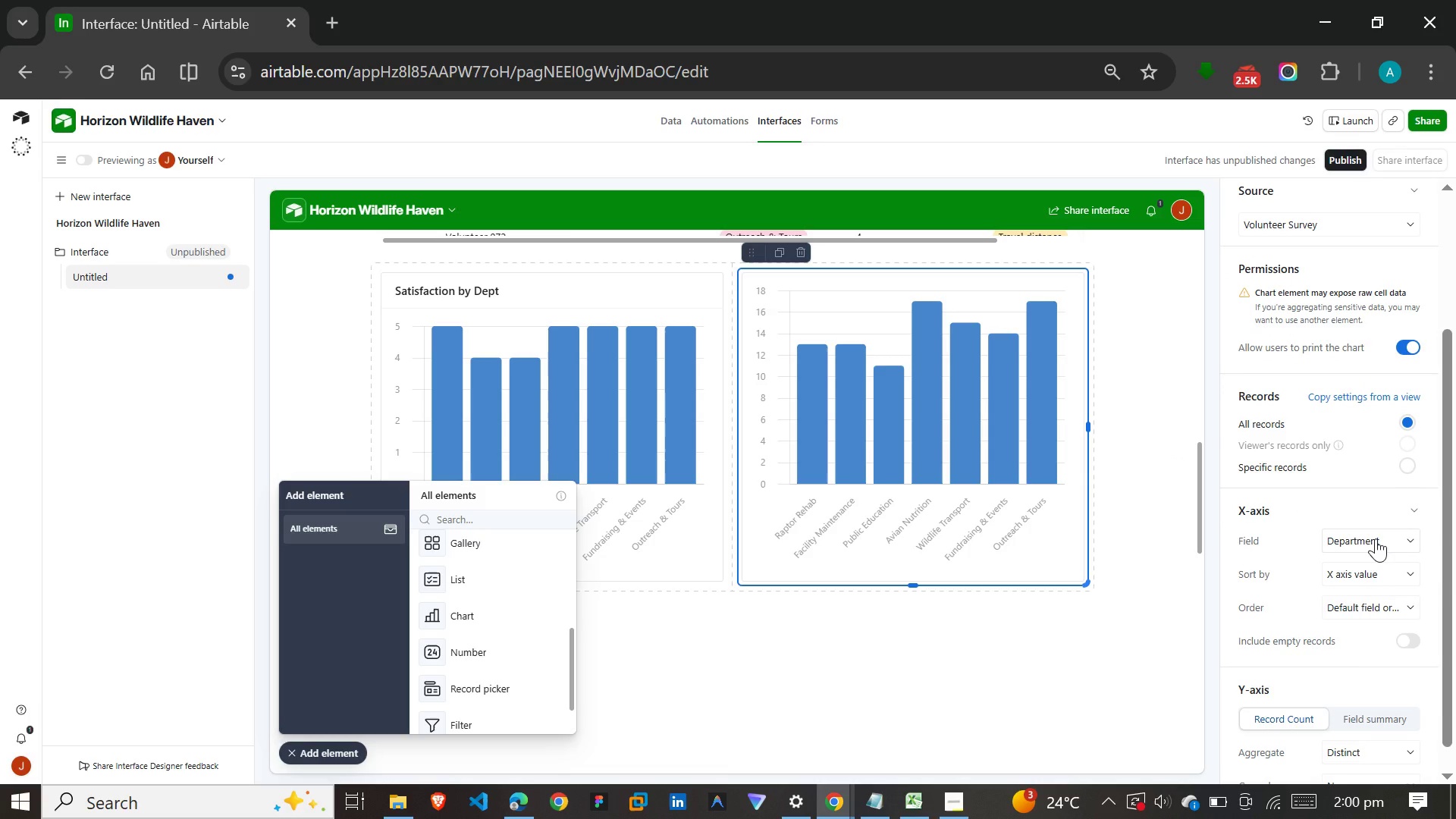 
left_click([1376, 538])
 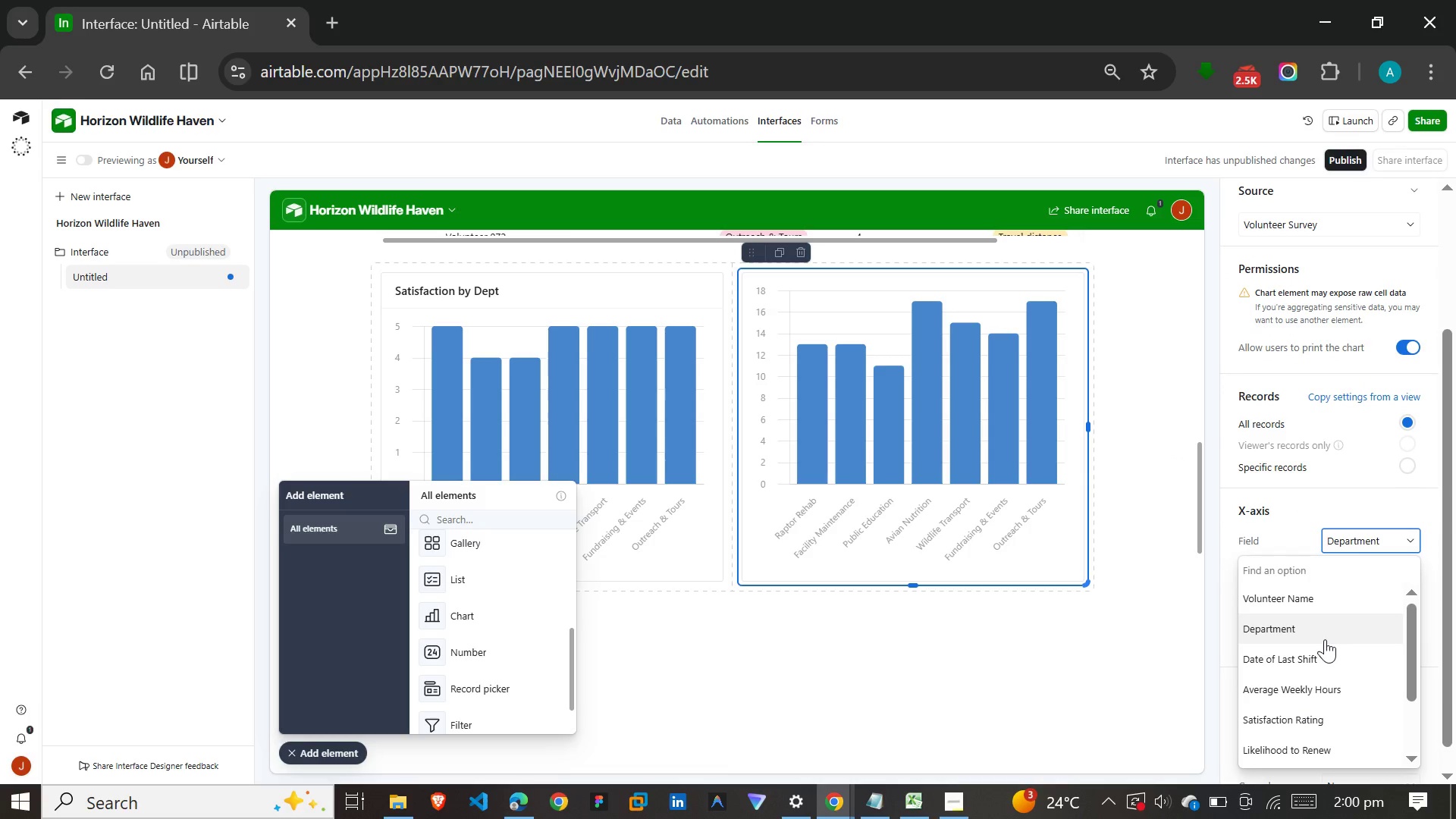 
scroll: coordinate [1325, 639], scroll_direction: down, amount: 7.0
 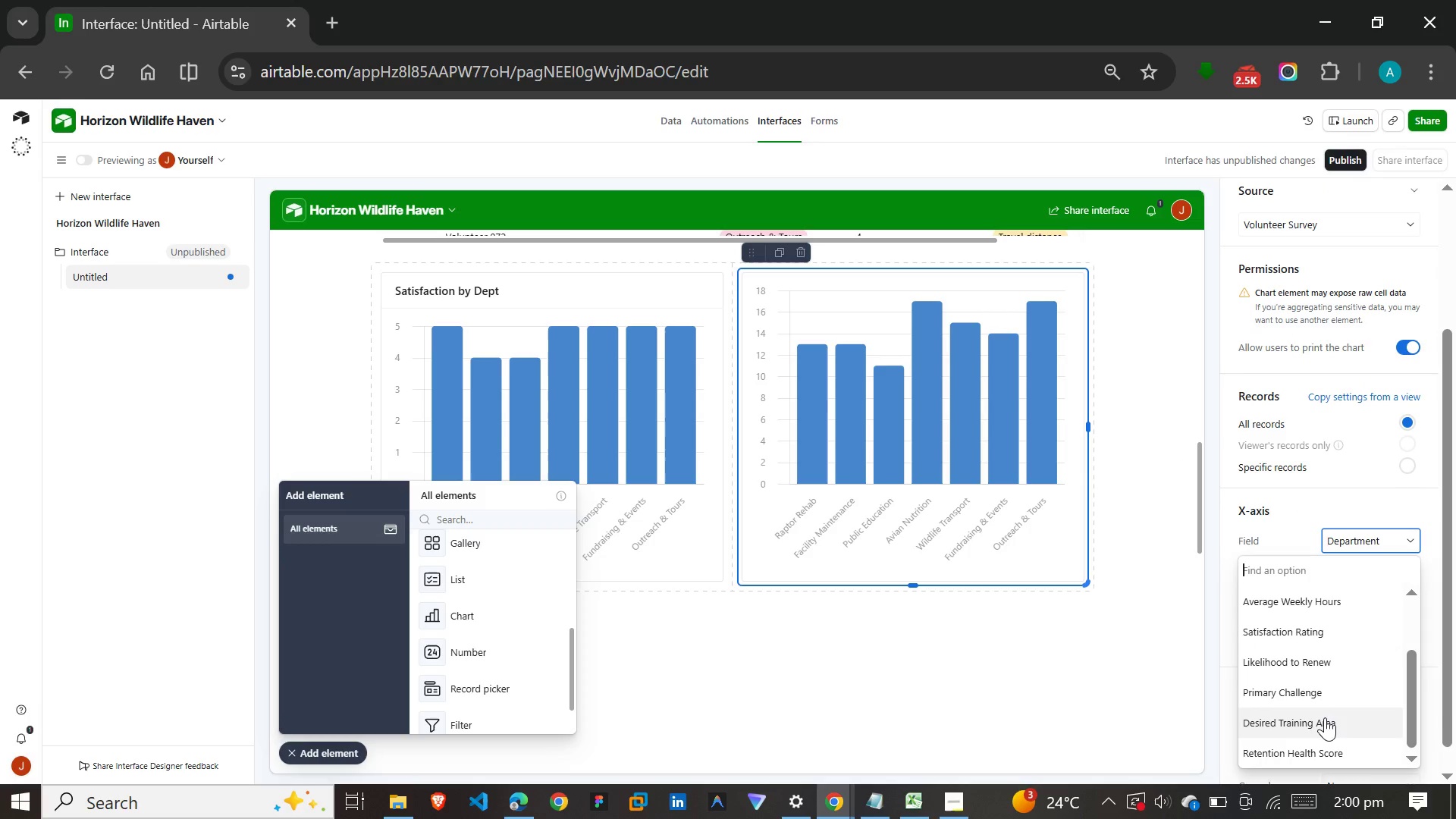 
left_click([1325, 717])
 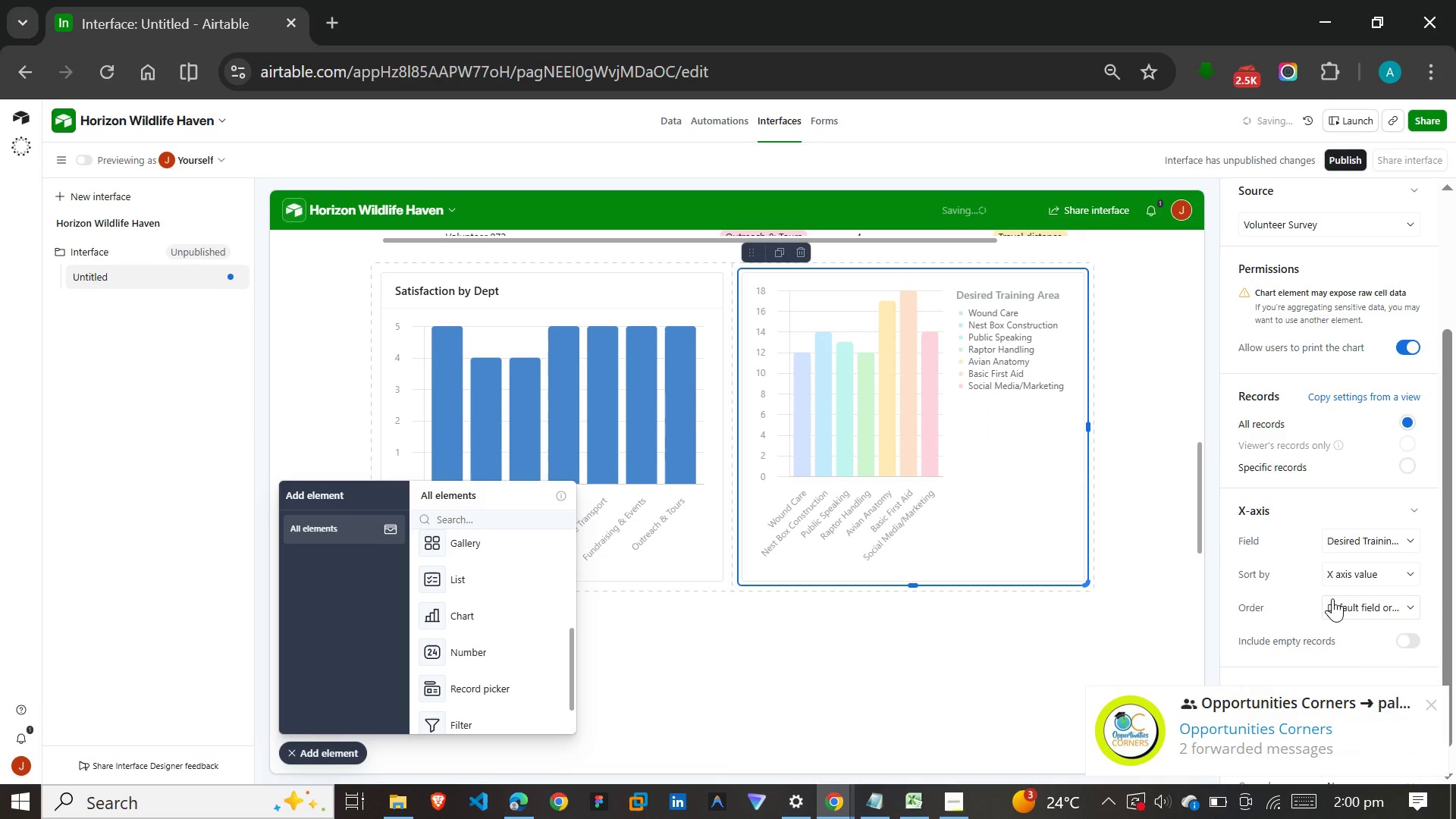 
scroll: coordinate [1332, 598], scroll_direction: down, amount: 3.0
 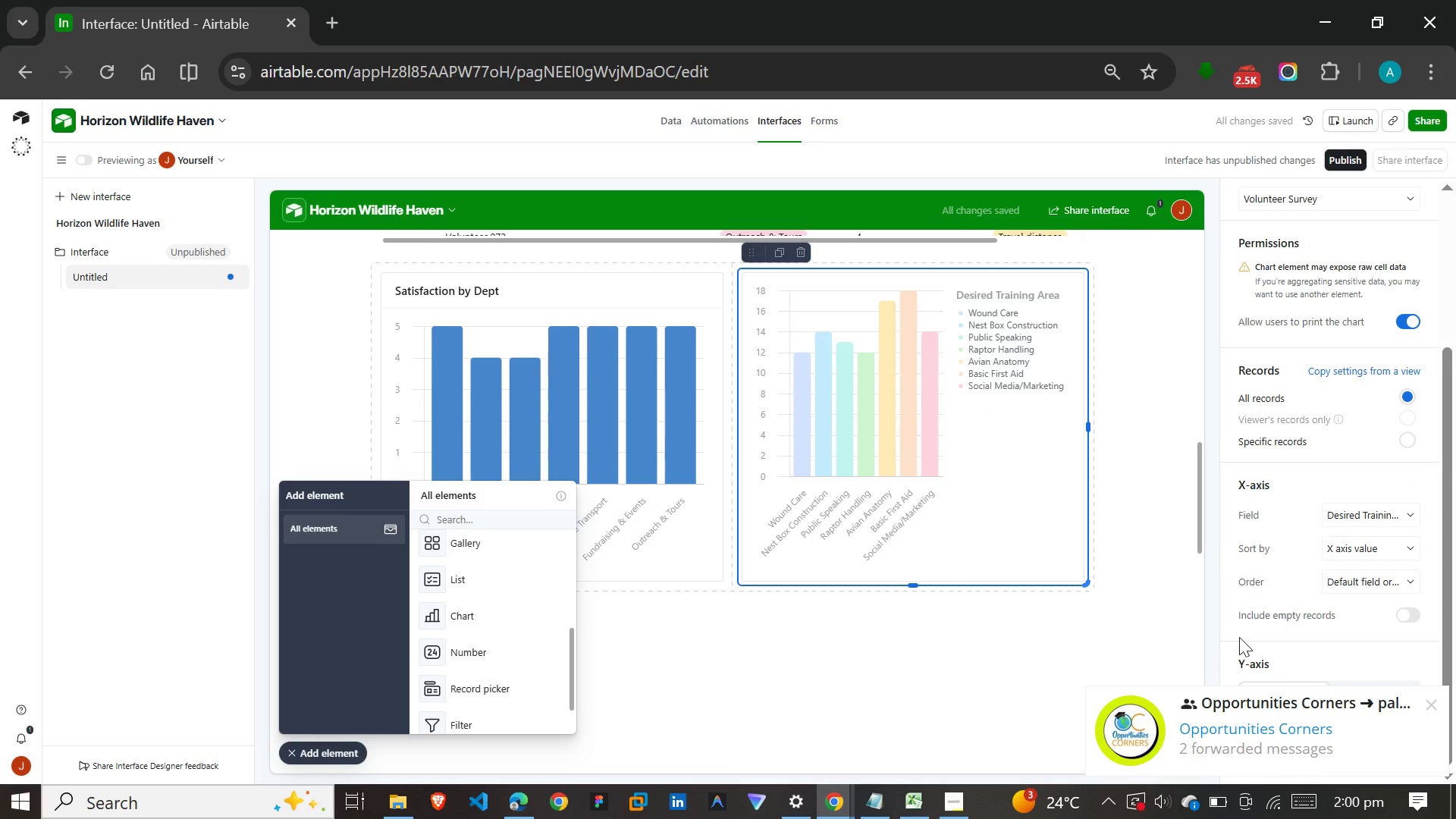 
left_click([1330, 649])
 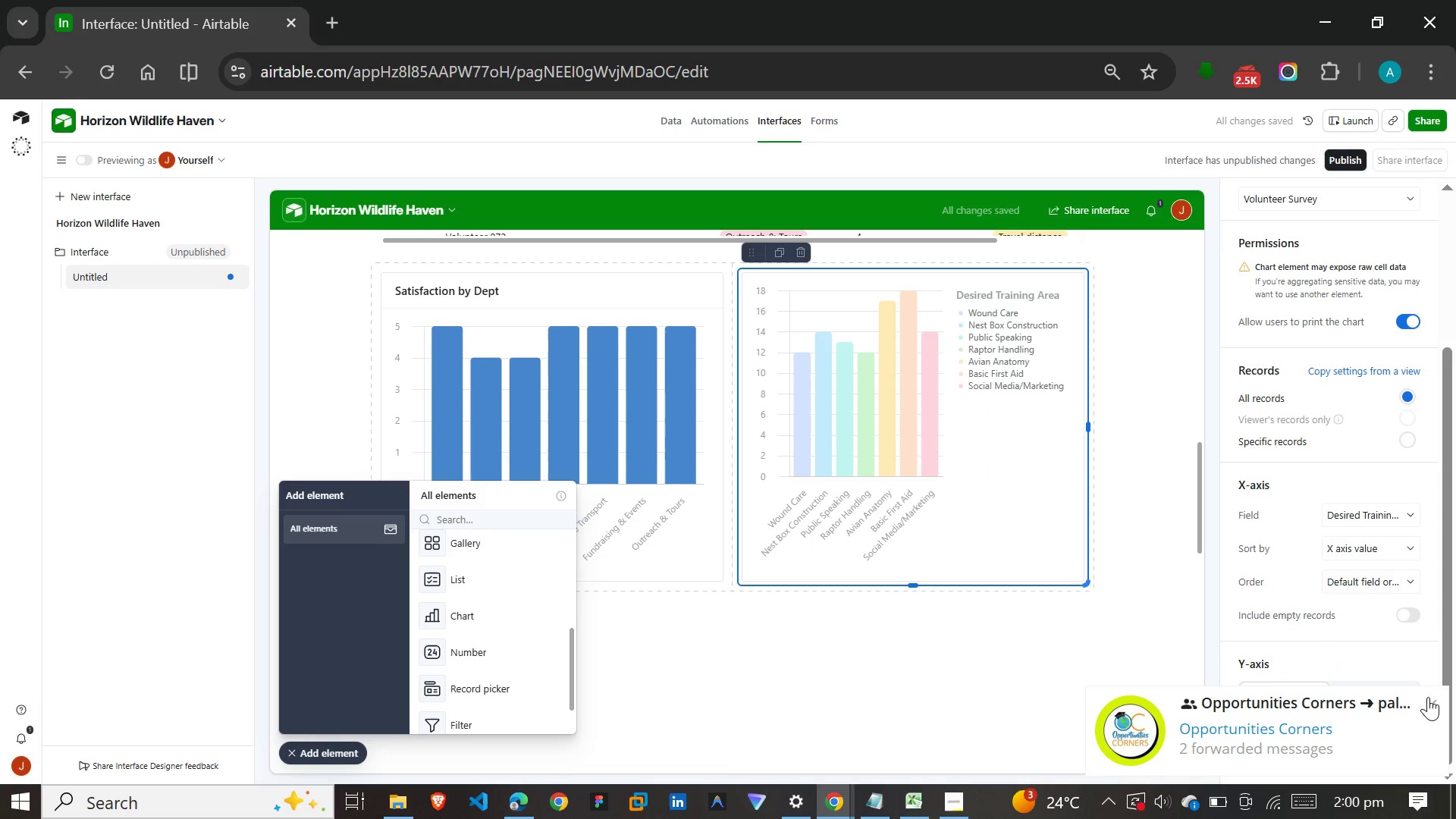 
left_click([1428, 698])
 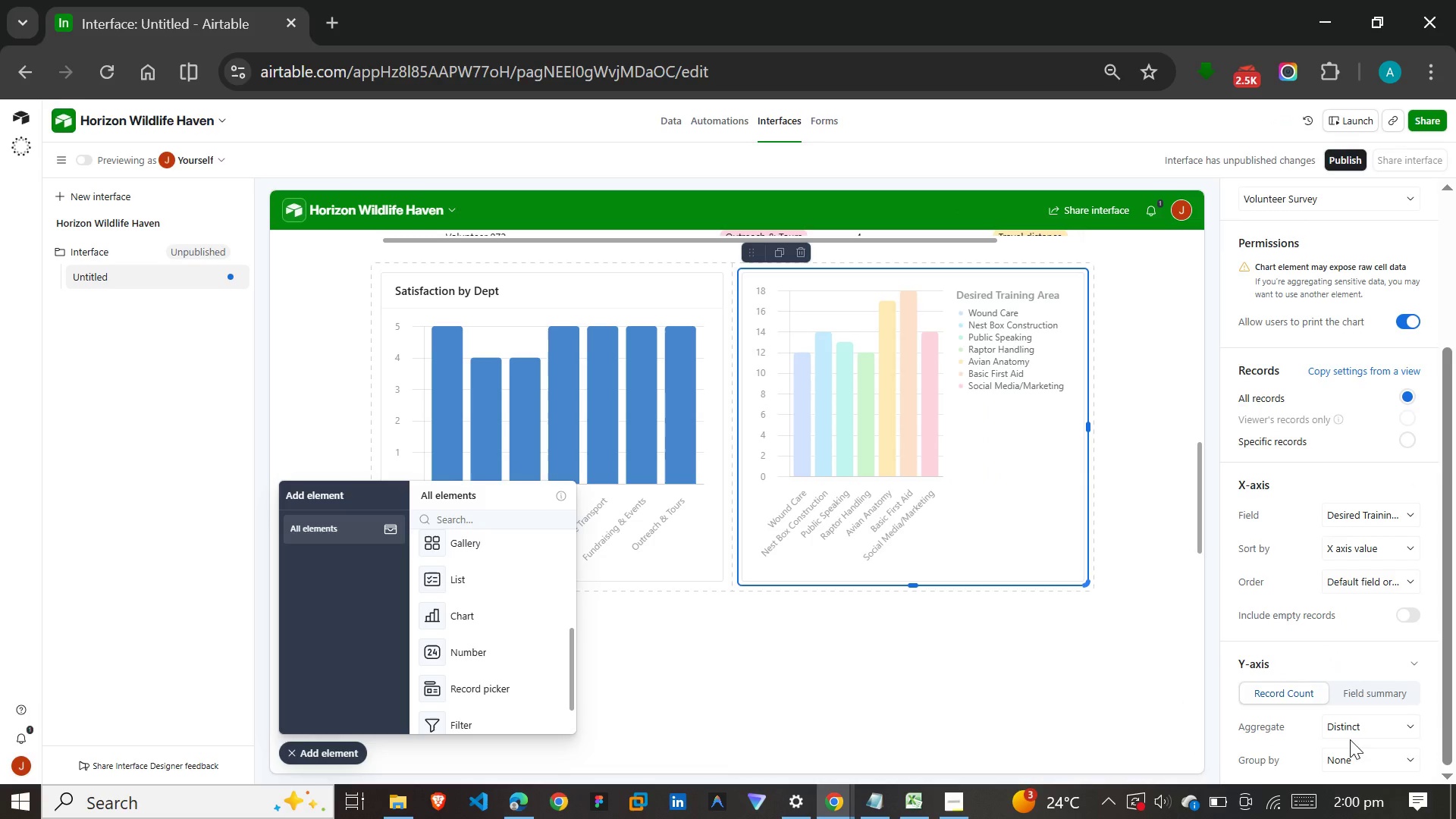 
left_click([1356, 729])
 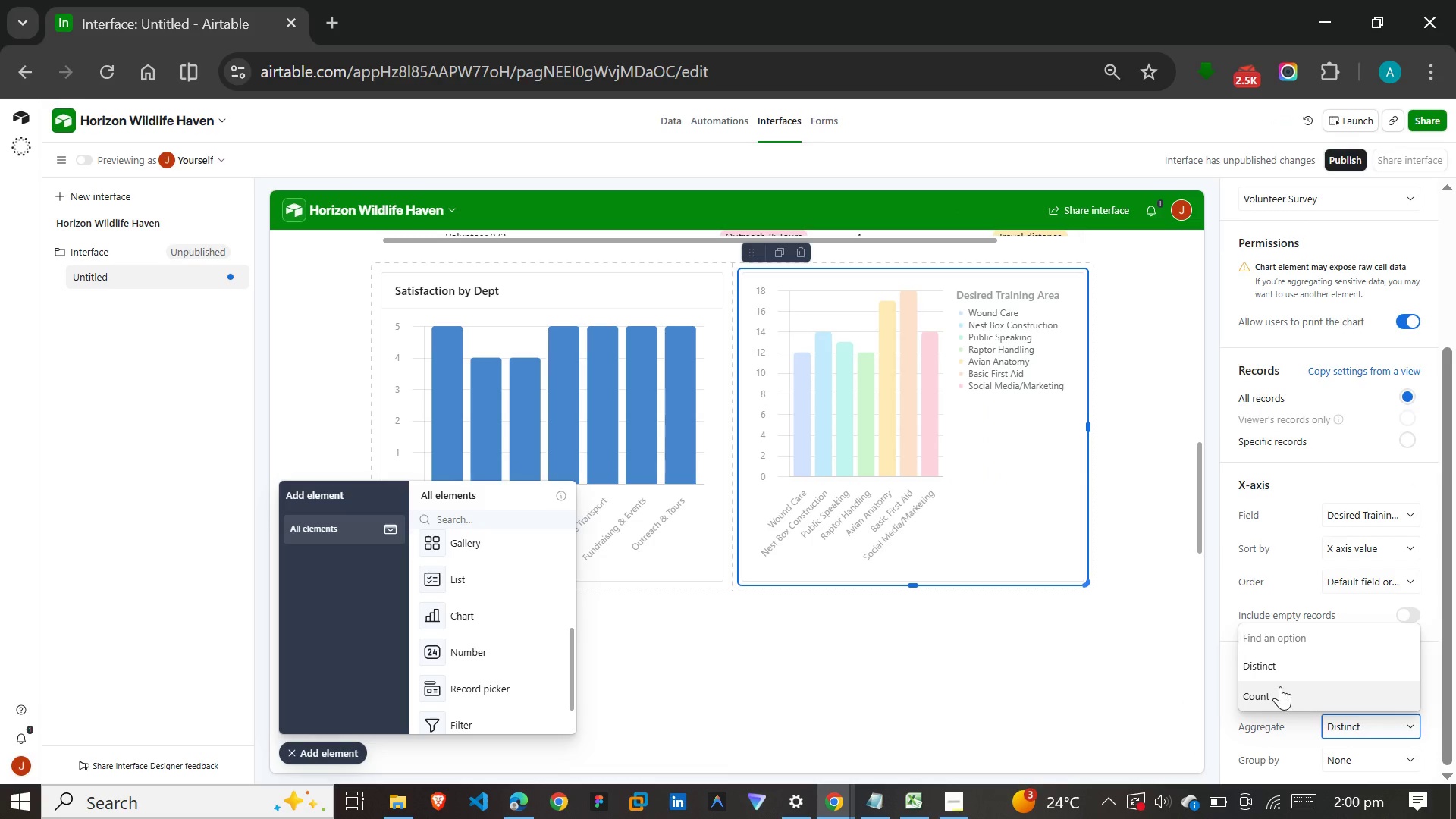 
left_click([1280, 686])
 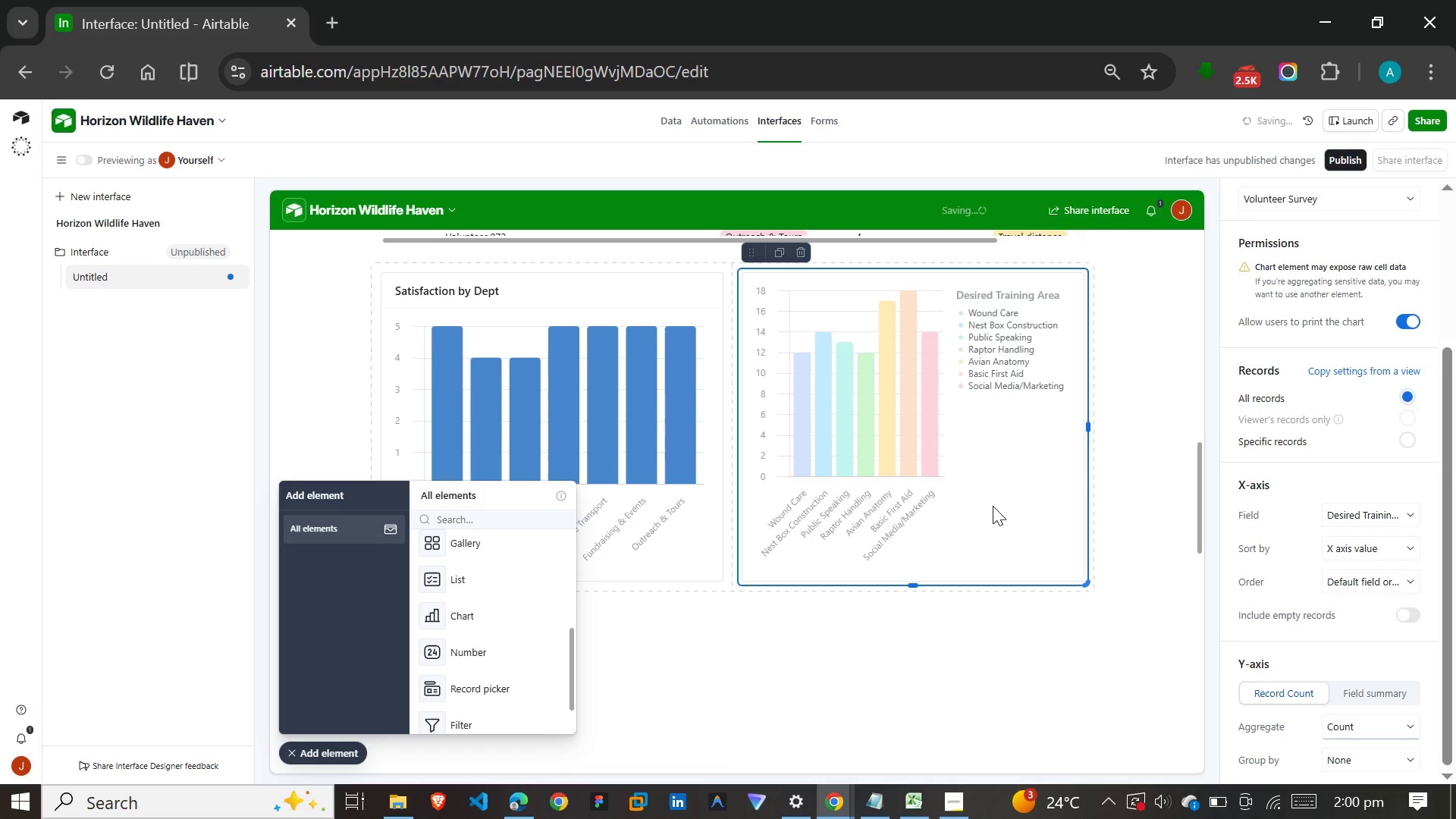 
left_click([993, 506])
 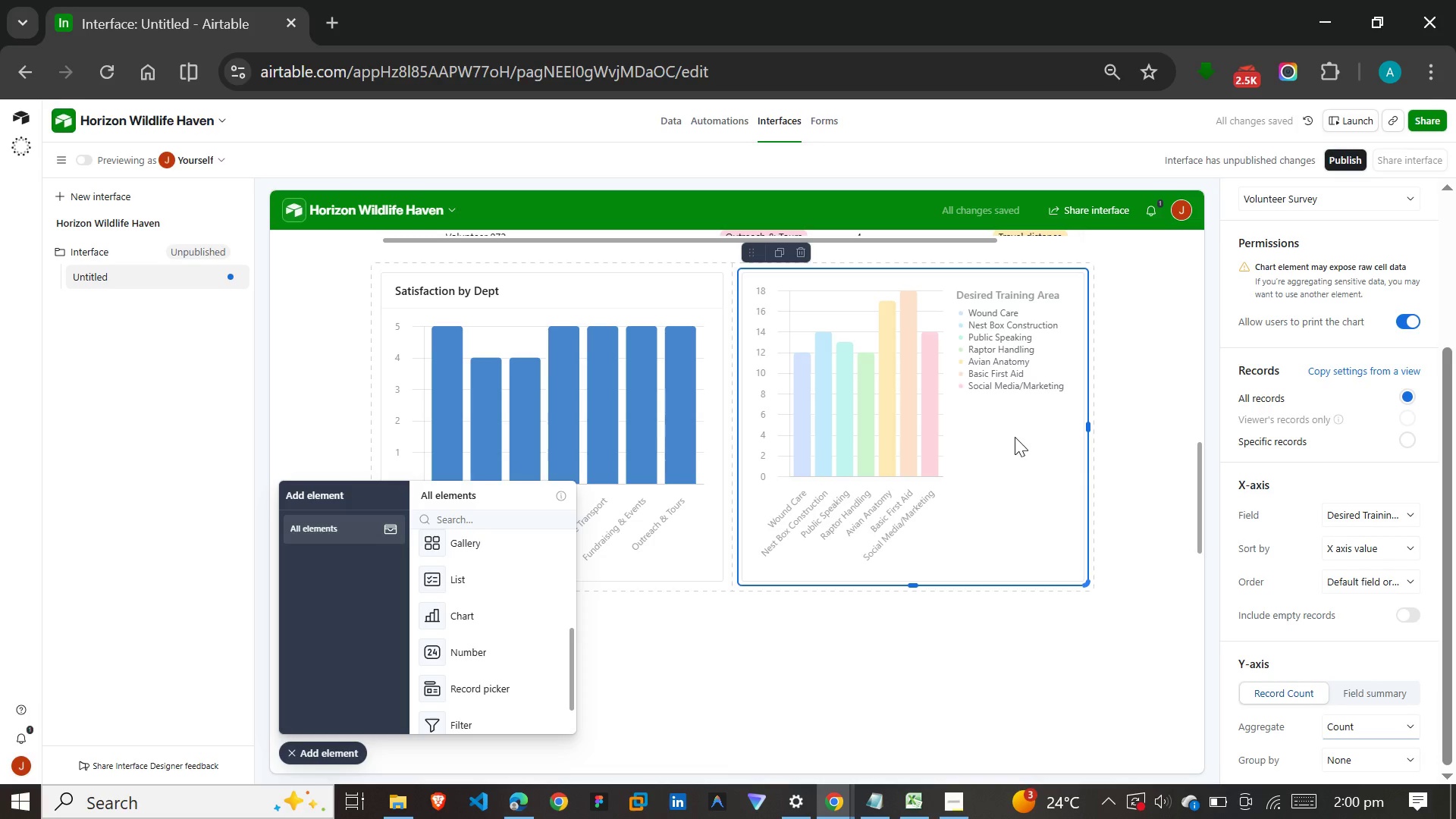 
left_click_drag(start_coordinate=[1015, 437], to_coordinate=[992, 549])
 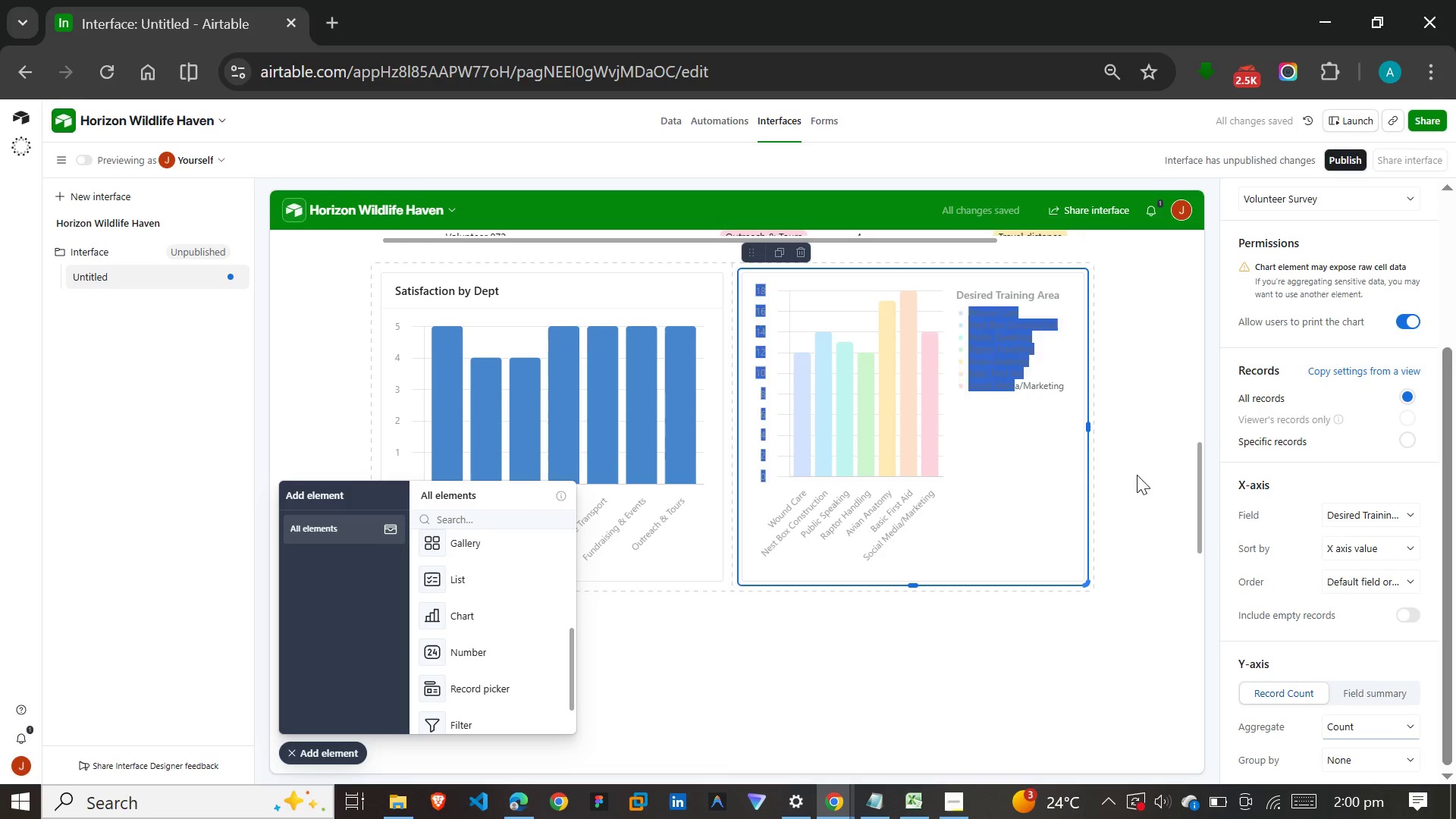 
left_click([1137, 475])
 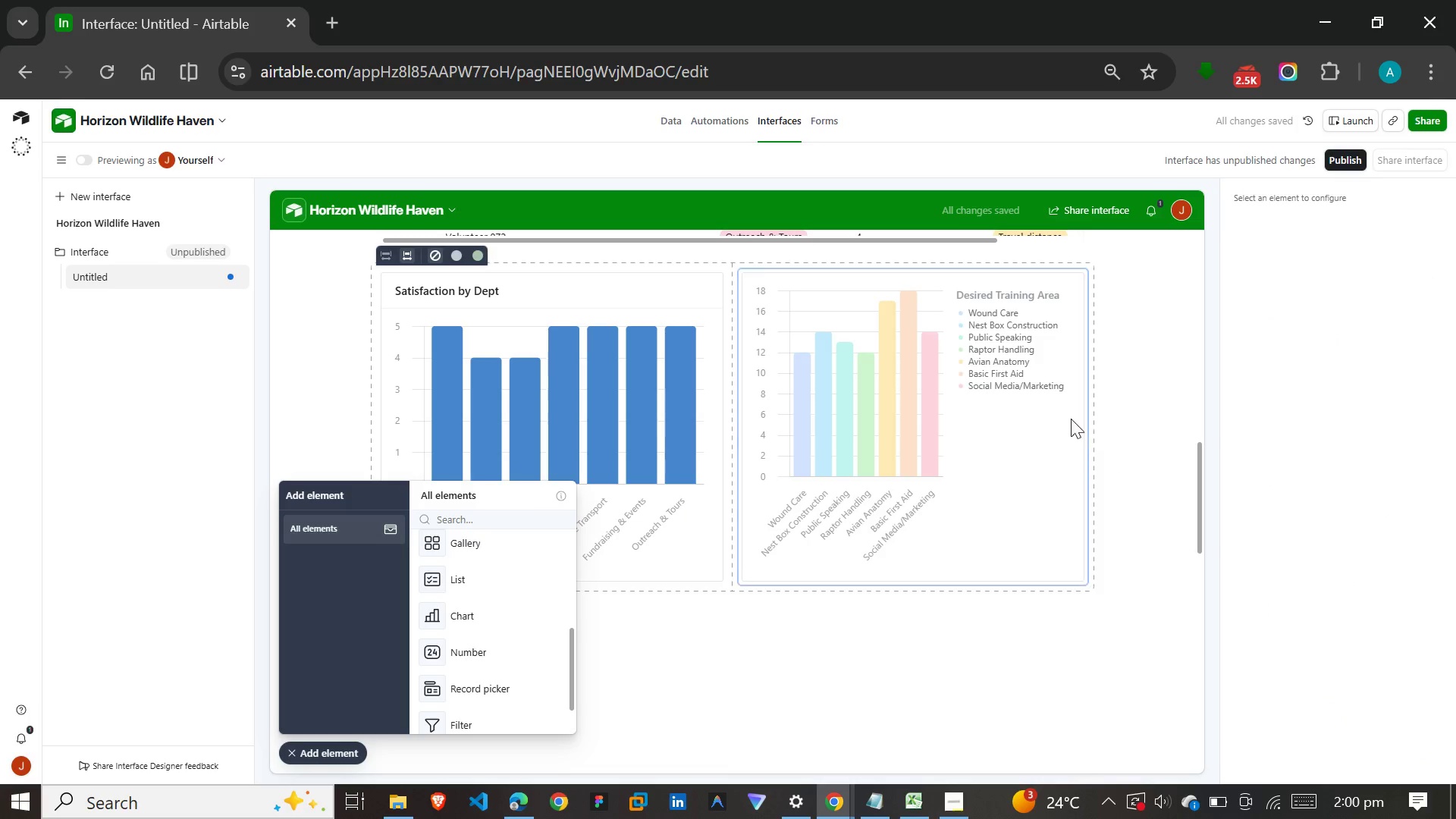 
left_click([1034, 427])
 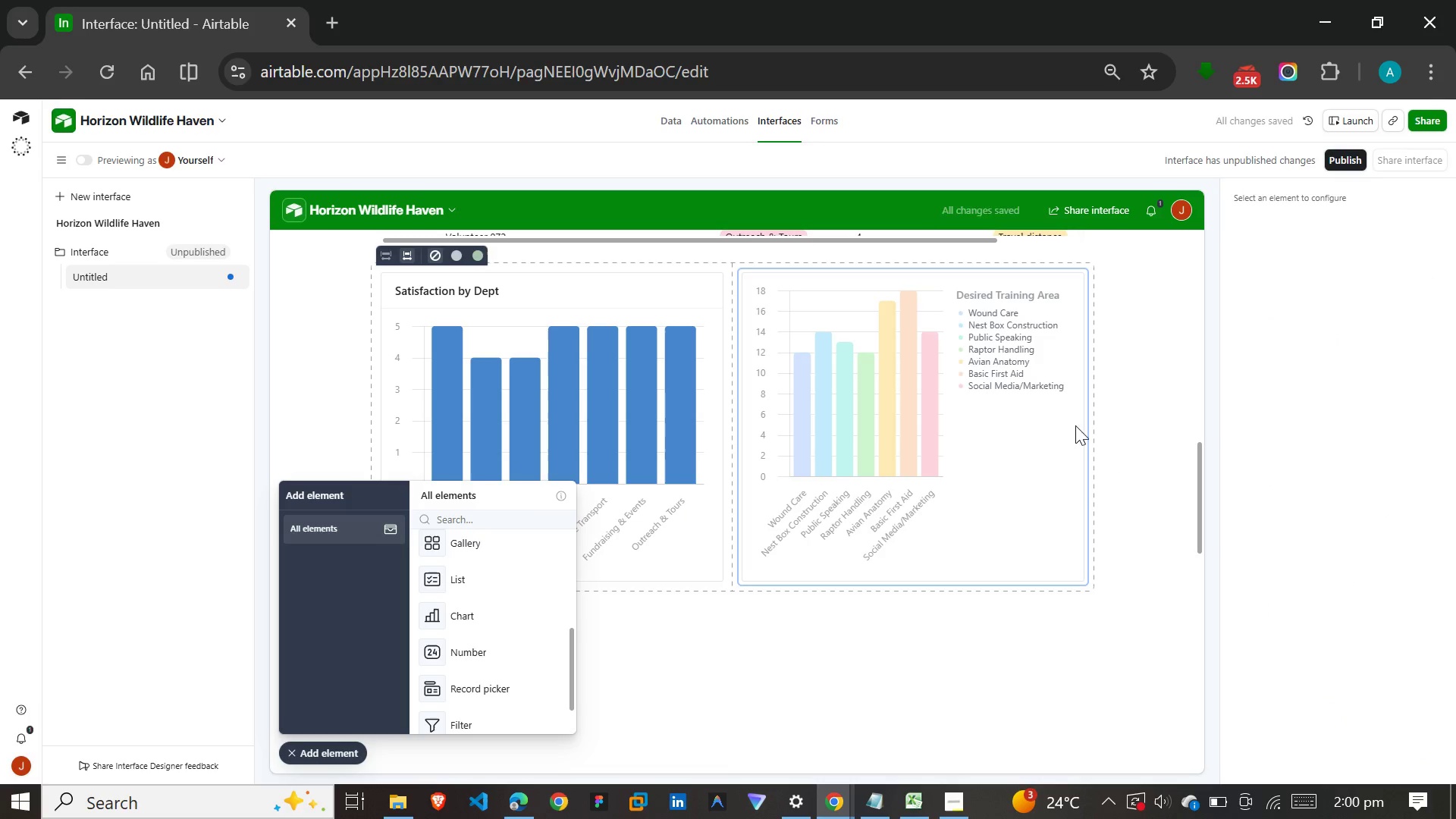 
left_click([1068, 425])
 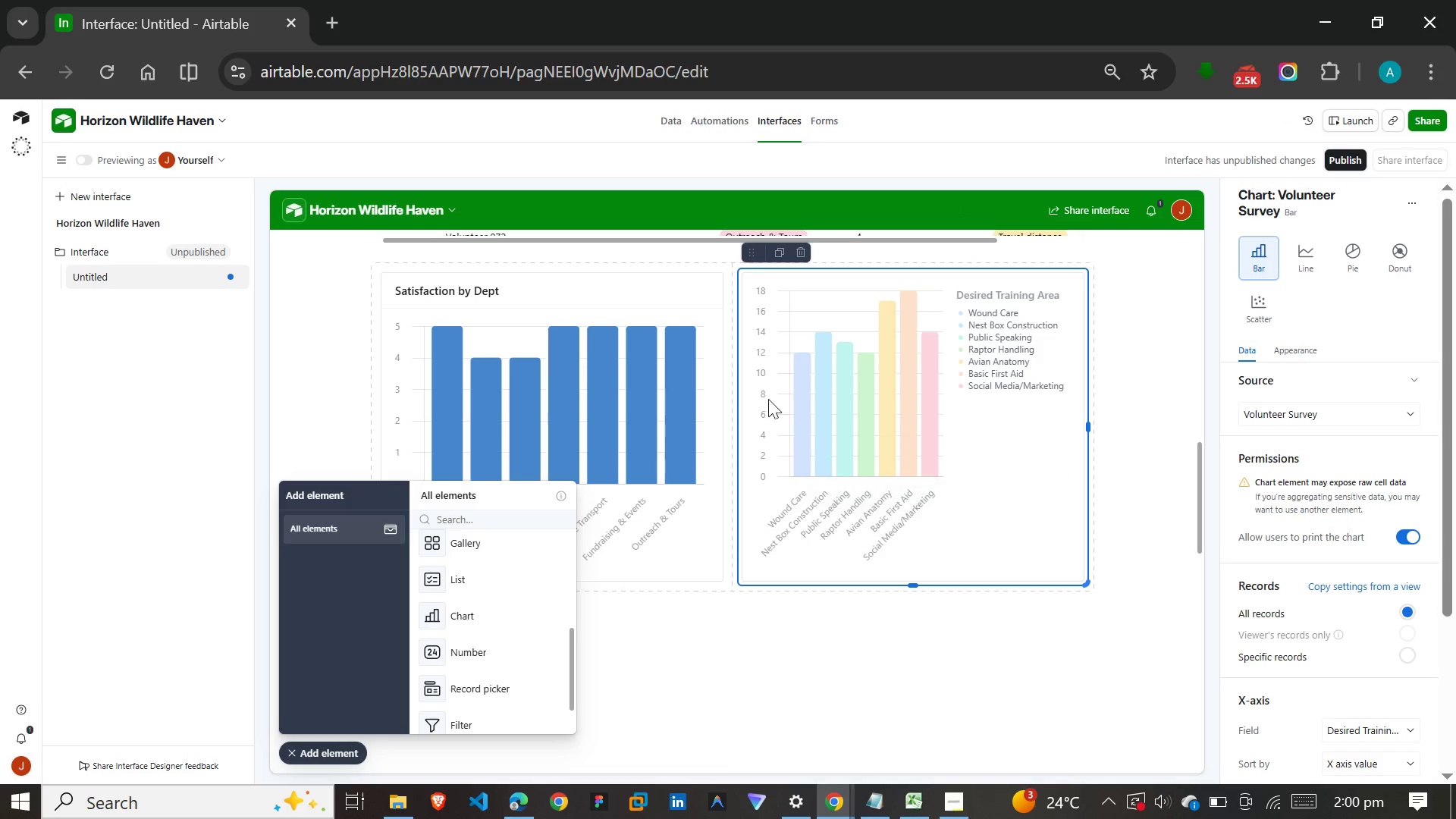 
wait(5.14)
 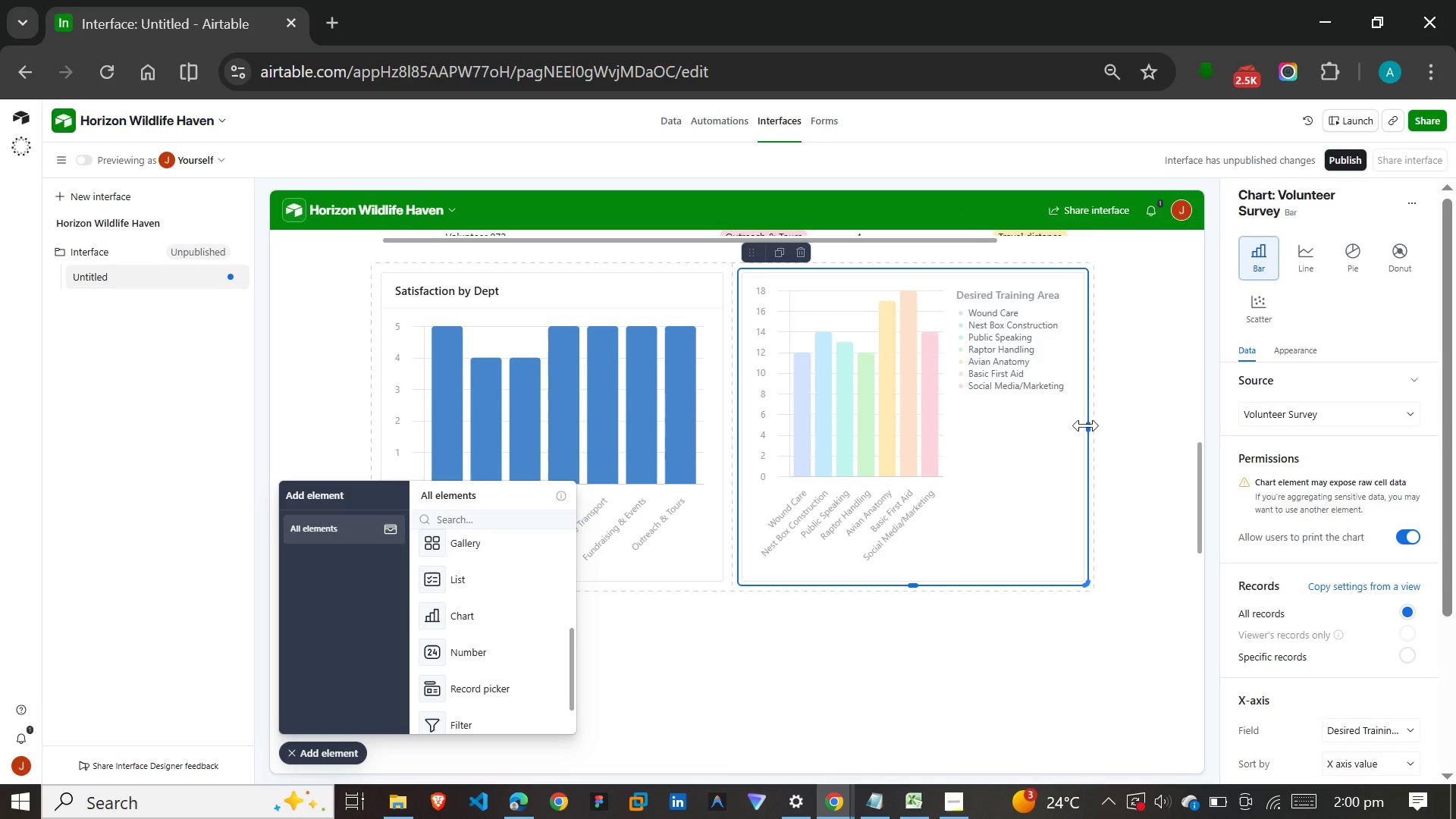 
left_click_drag(start_coordinate=[745, 269], to_coordinate=[732, 676])
 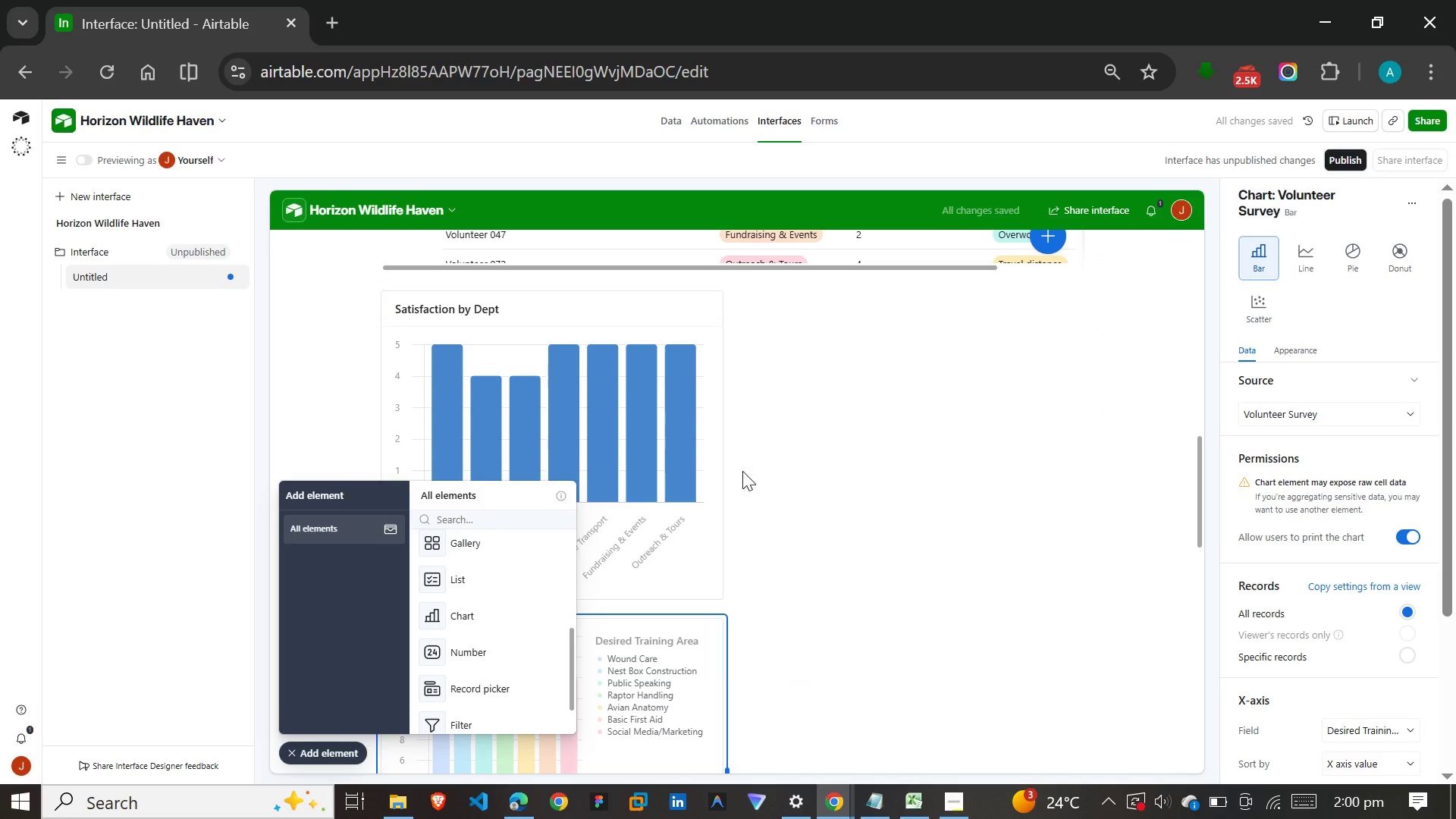 
left_click([726, 469])
 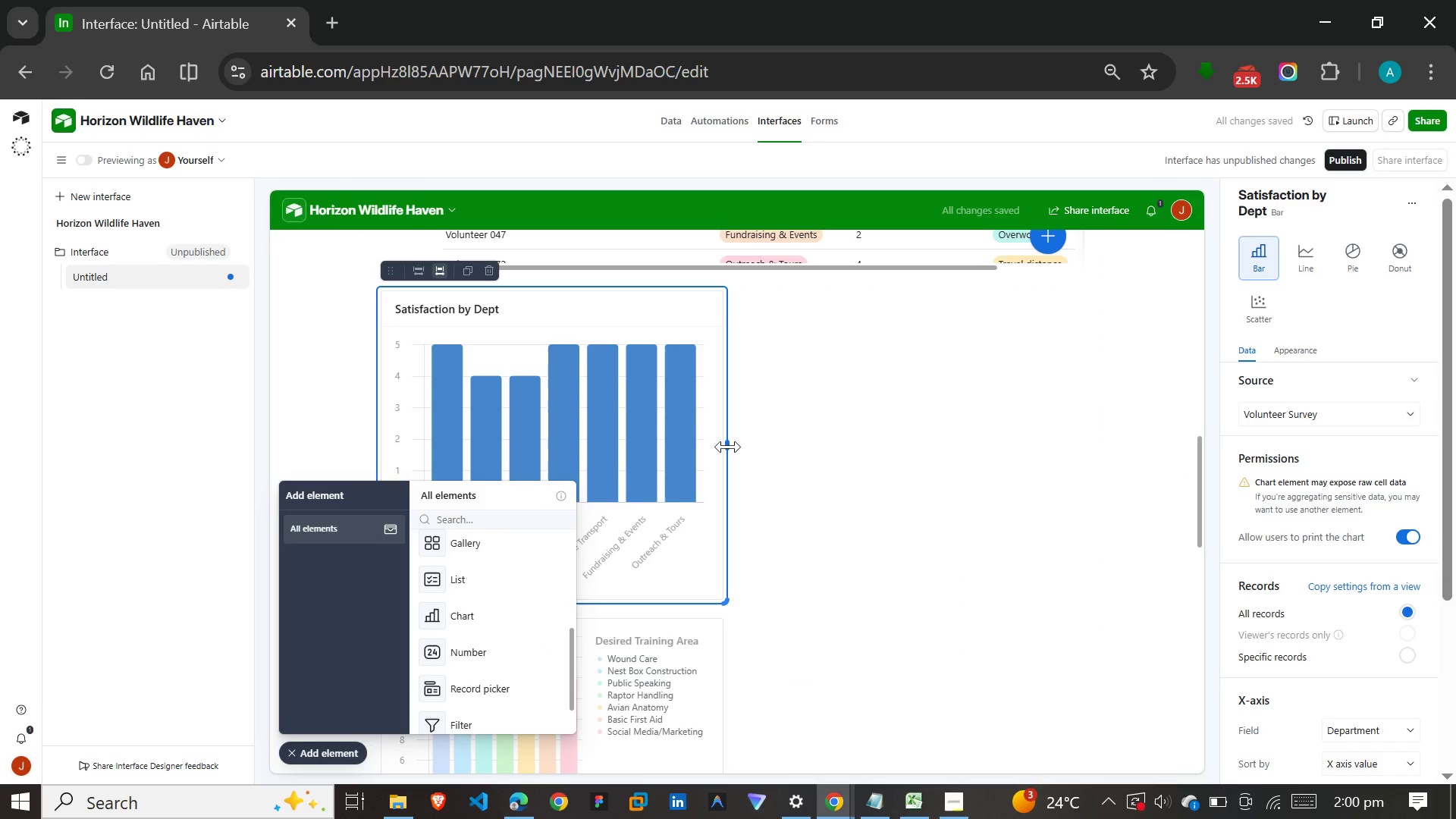 
left_click_drag(start_coordinate=[730, 444], to_coordinate=[1076, 440])
 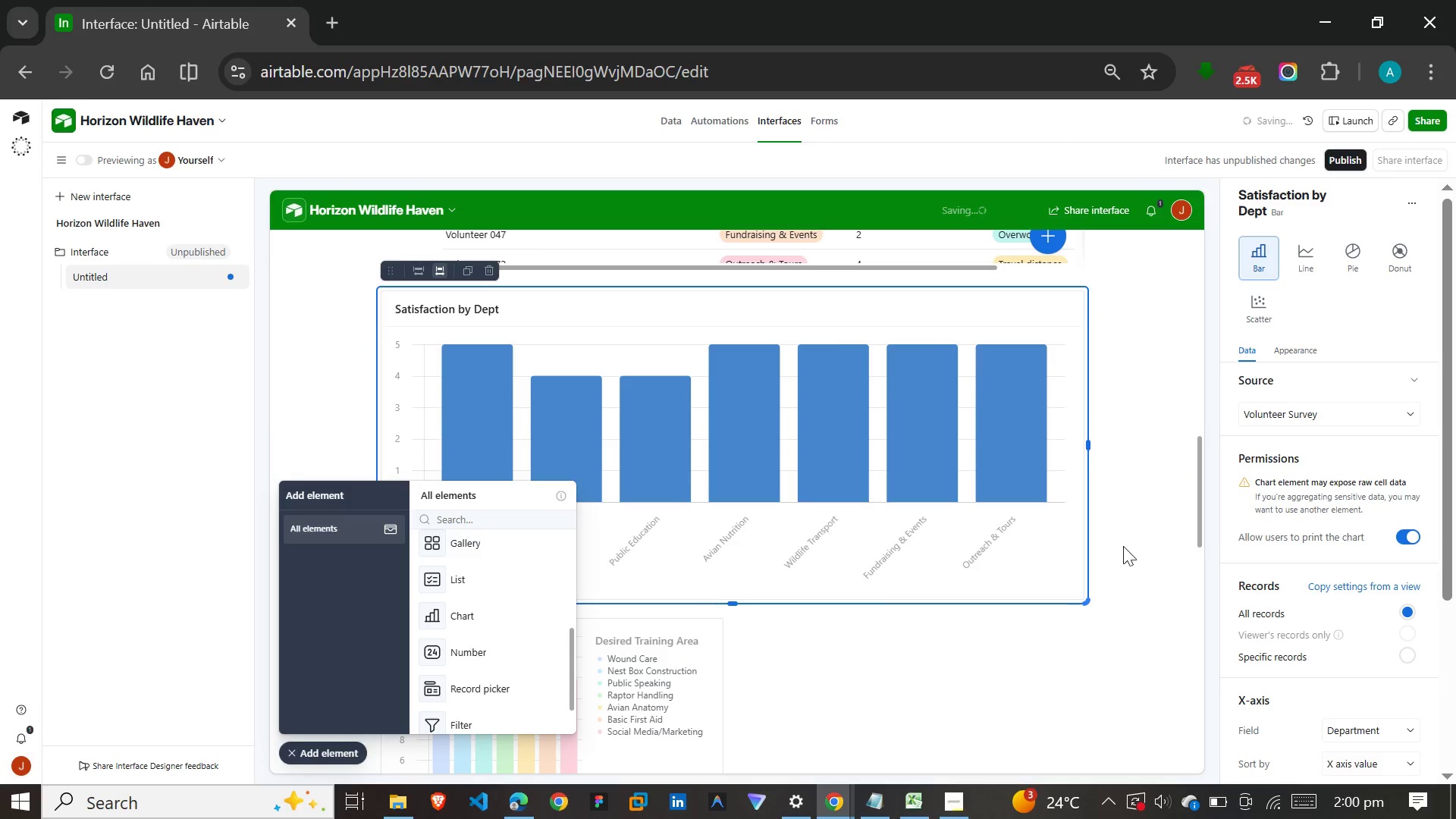 
left_click([1125, 541])
 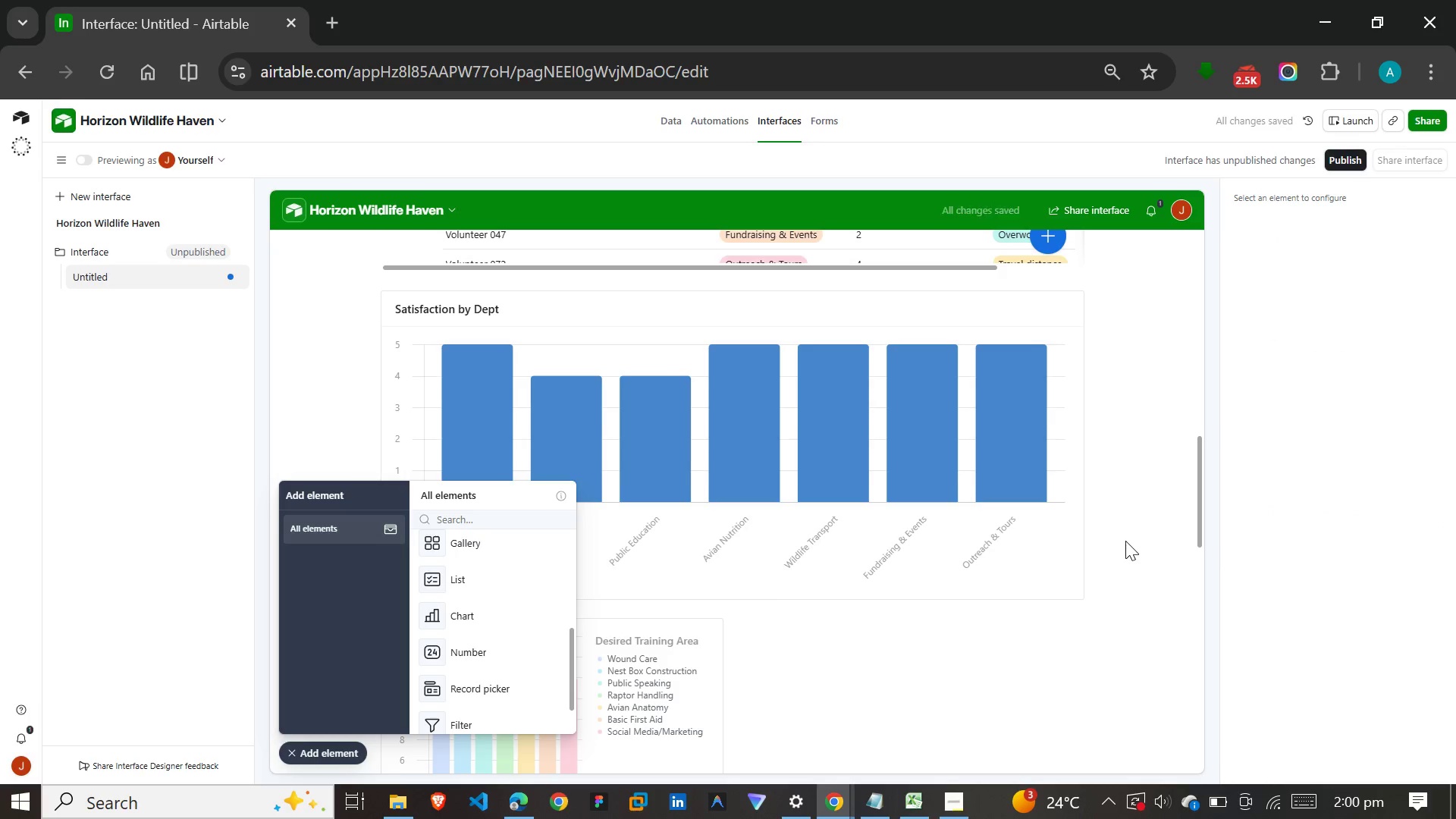 
scroll: coordinate [1125, 541], scroll_direction: down, amount: 9.0
 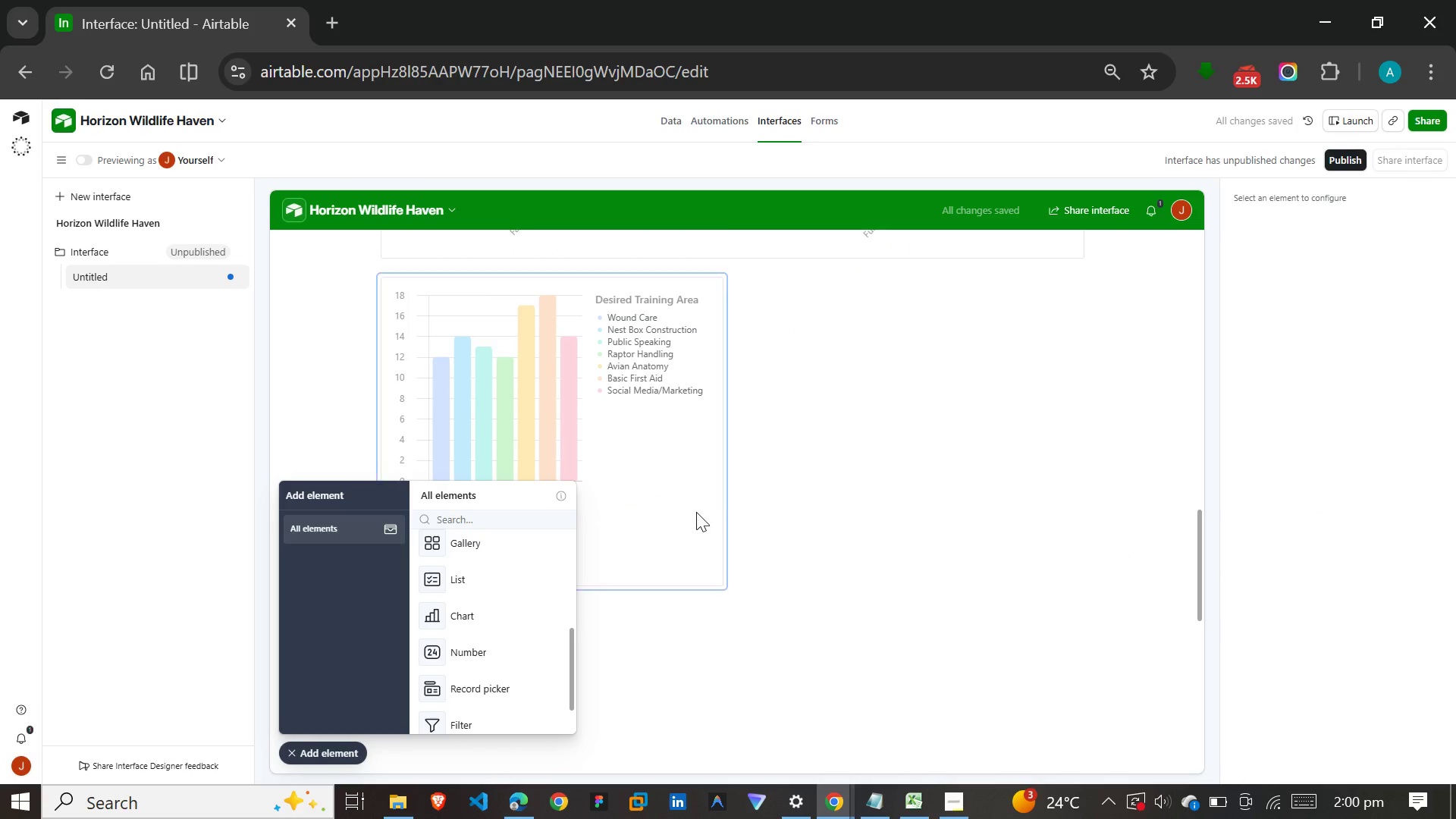 
left_click([696, 512])
 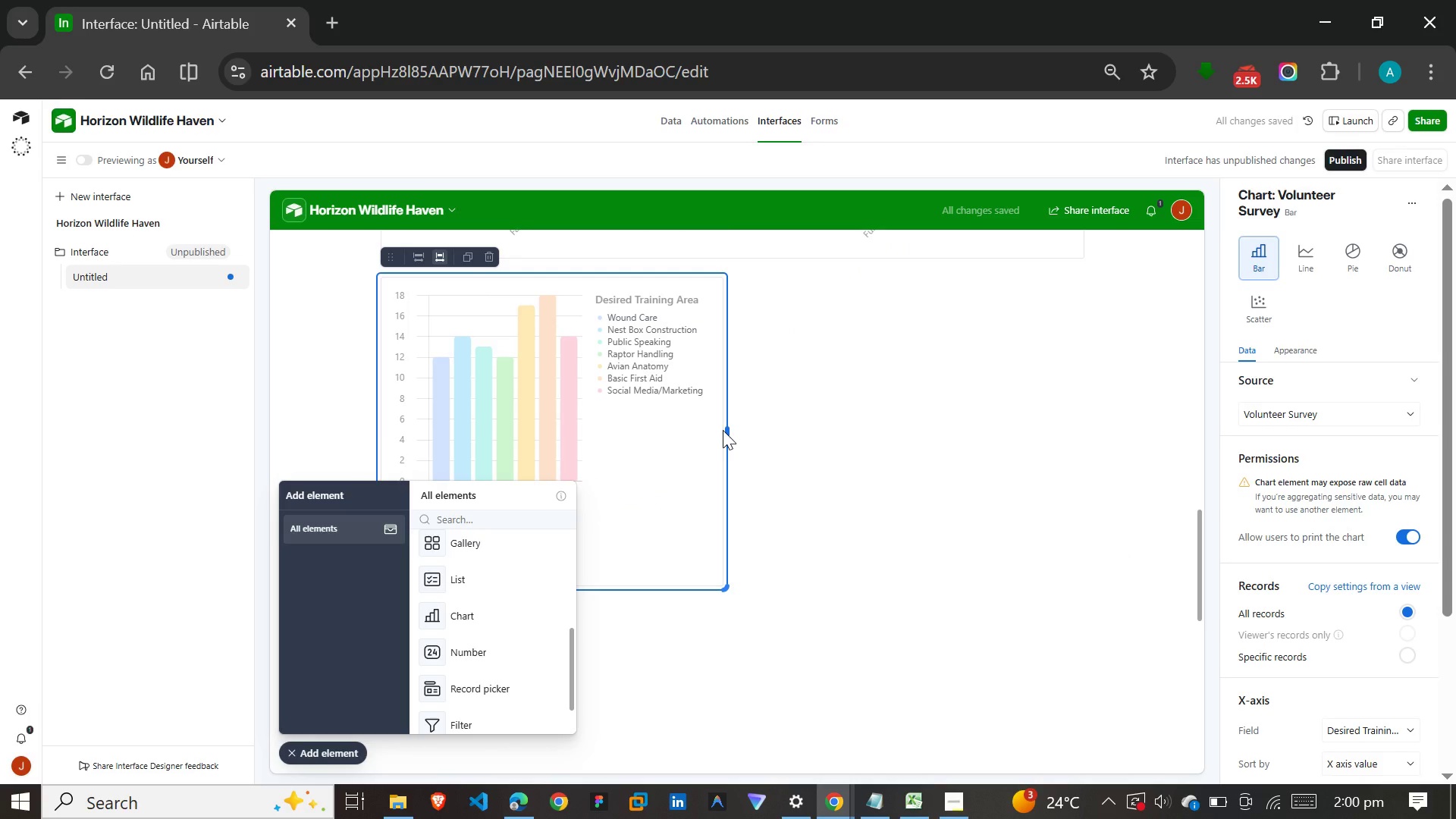 
left_click_drag(start_coordinate=[725, 430], to_coordinate=[1075, 421])
 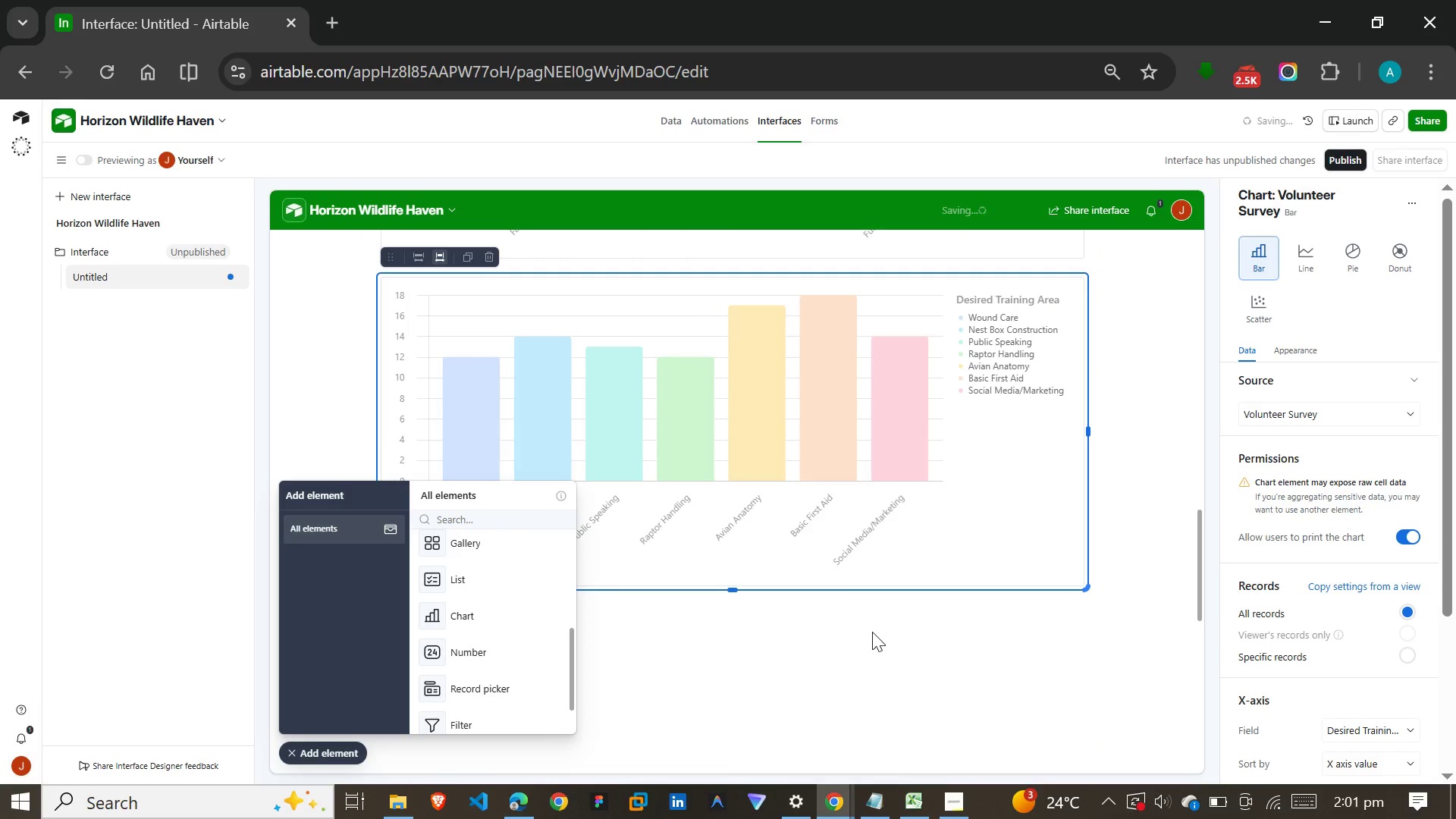 
left_click([872, 632])
 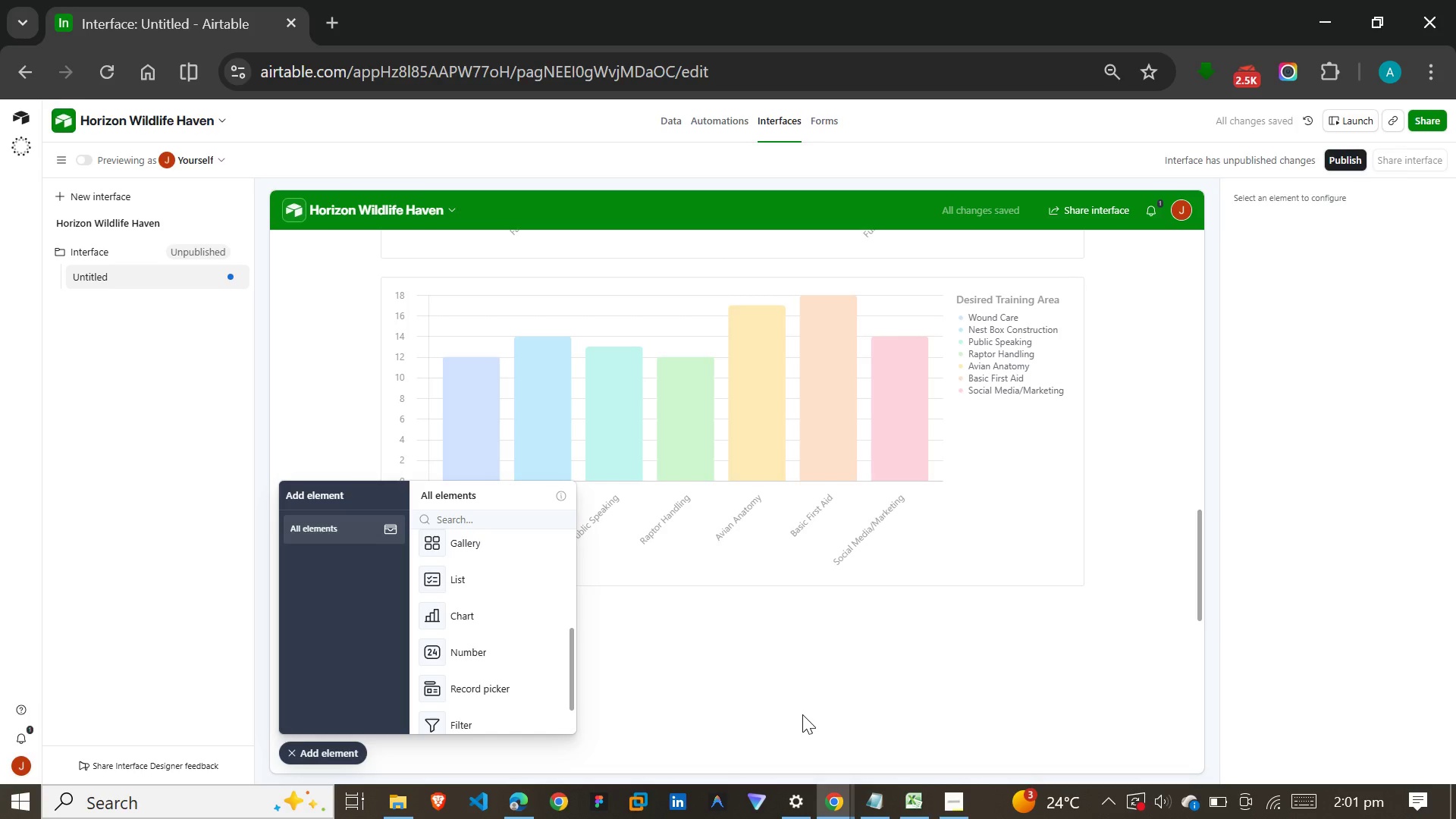 
wait(9.25)
 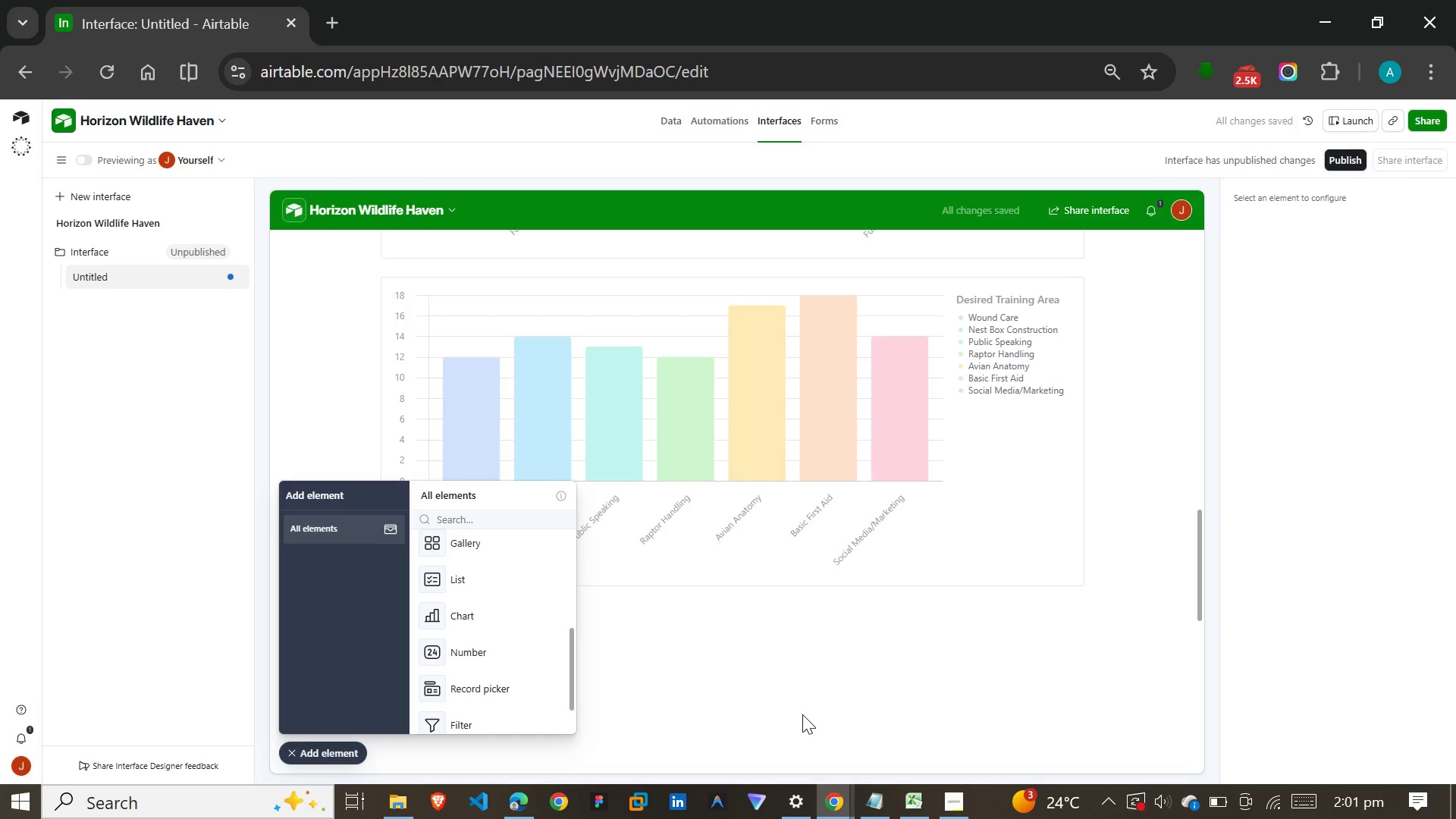 
left_click([698, 541])
 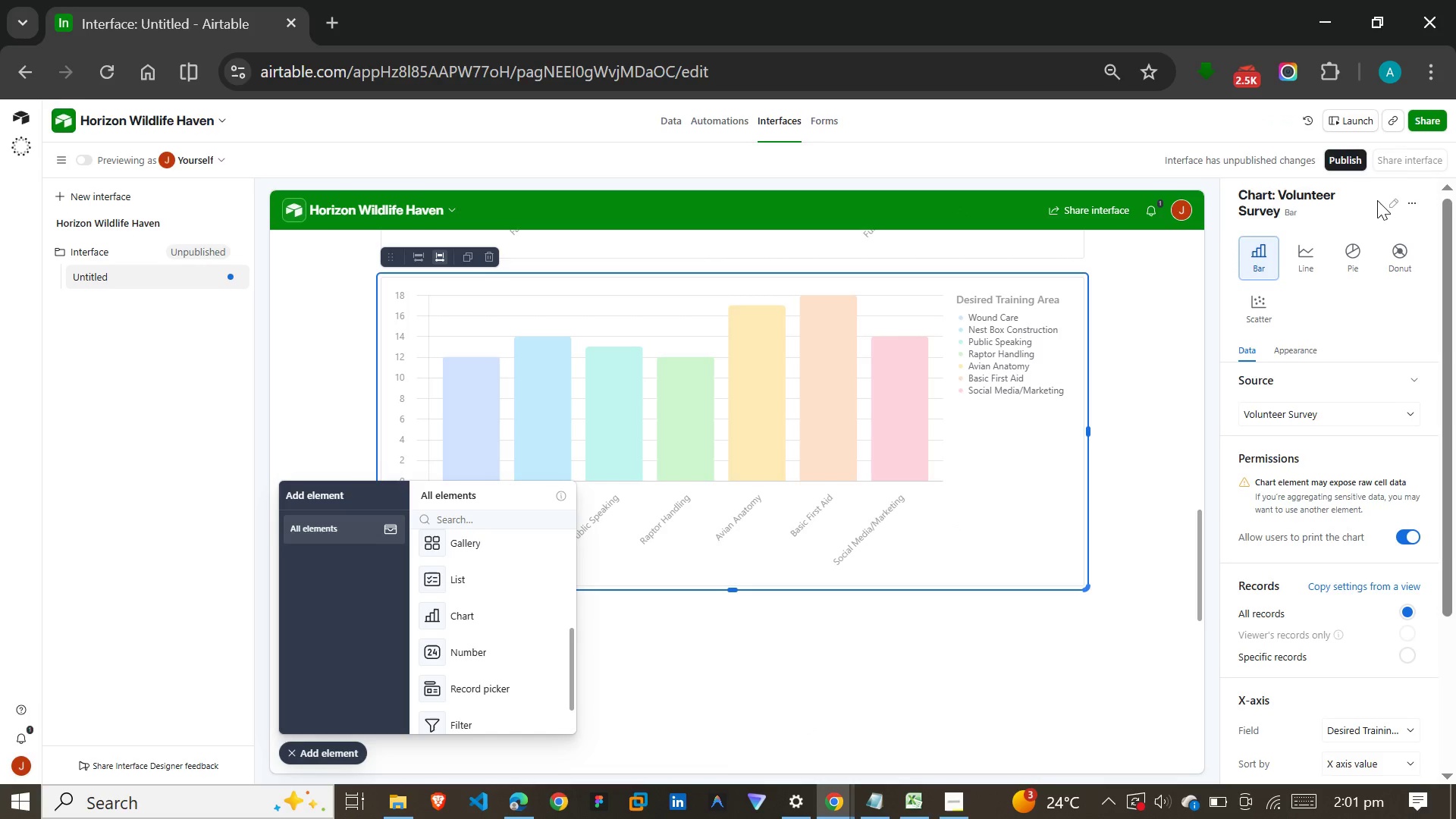 
left_click([1391, 200])
 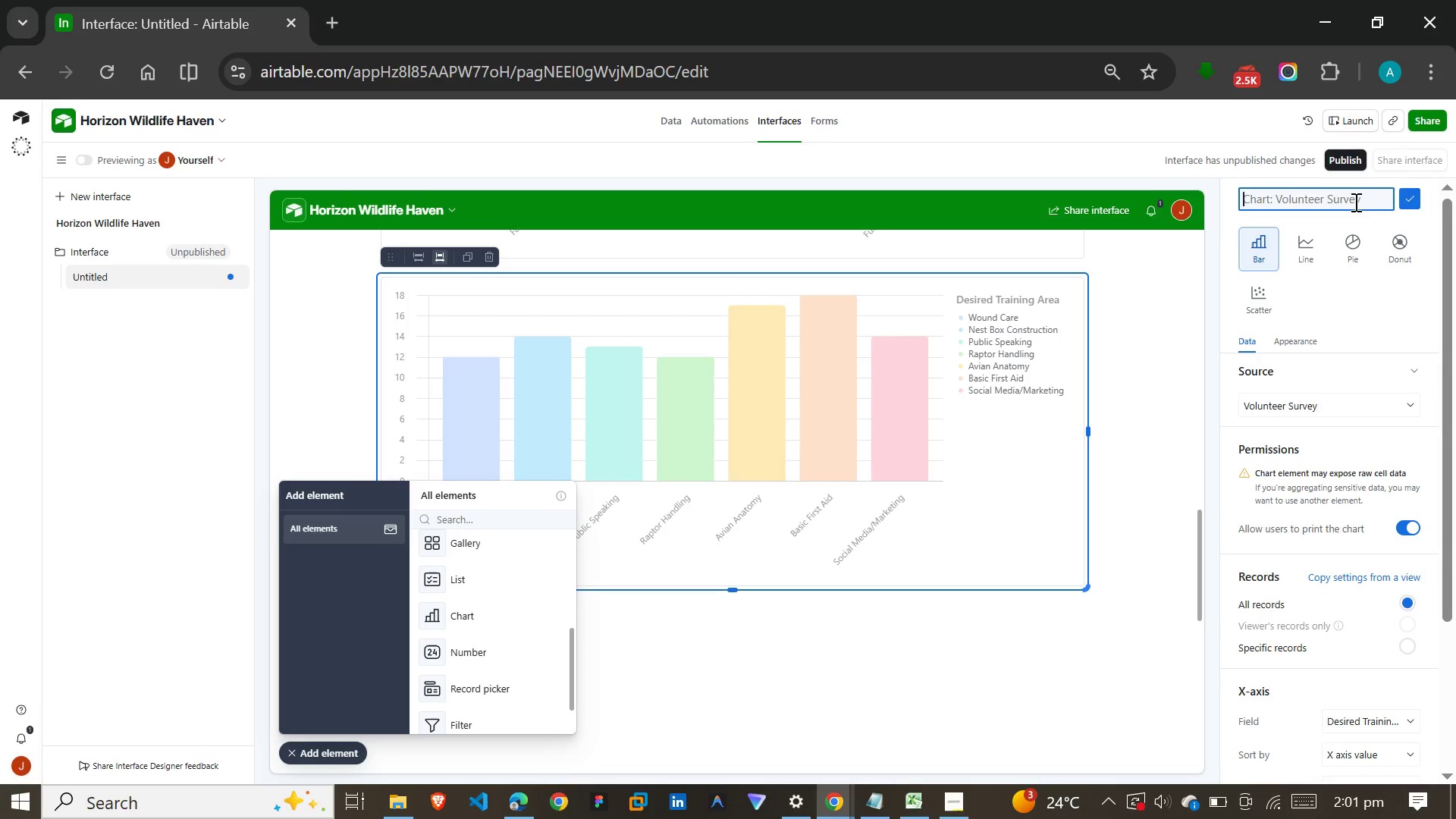 
wait(5.03)
 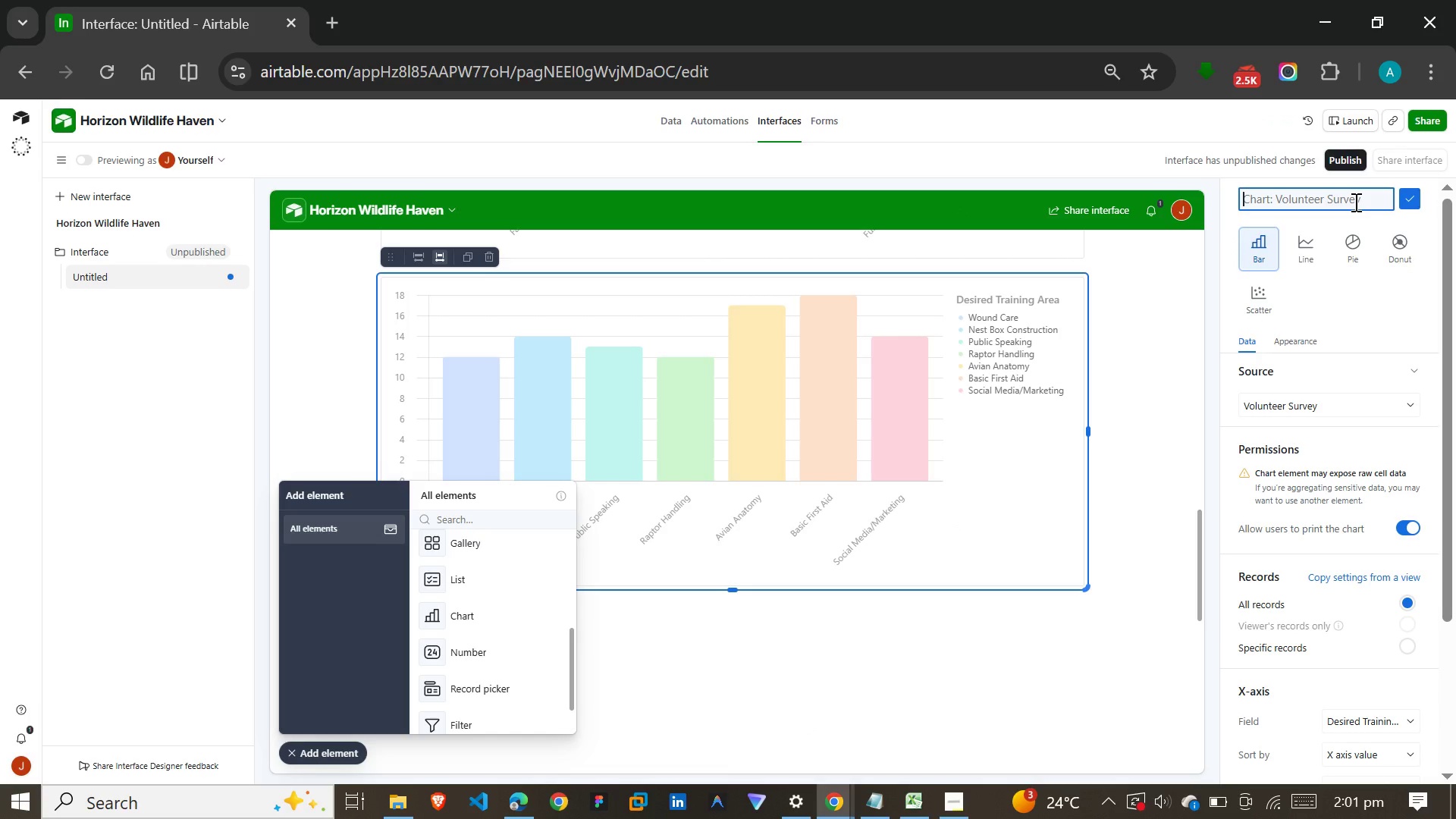 
type(Training needs Breakdown)
 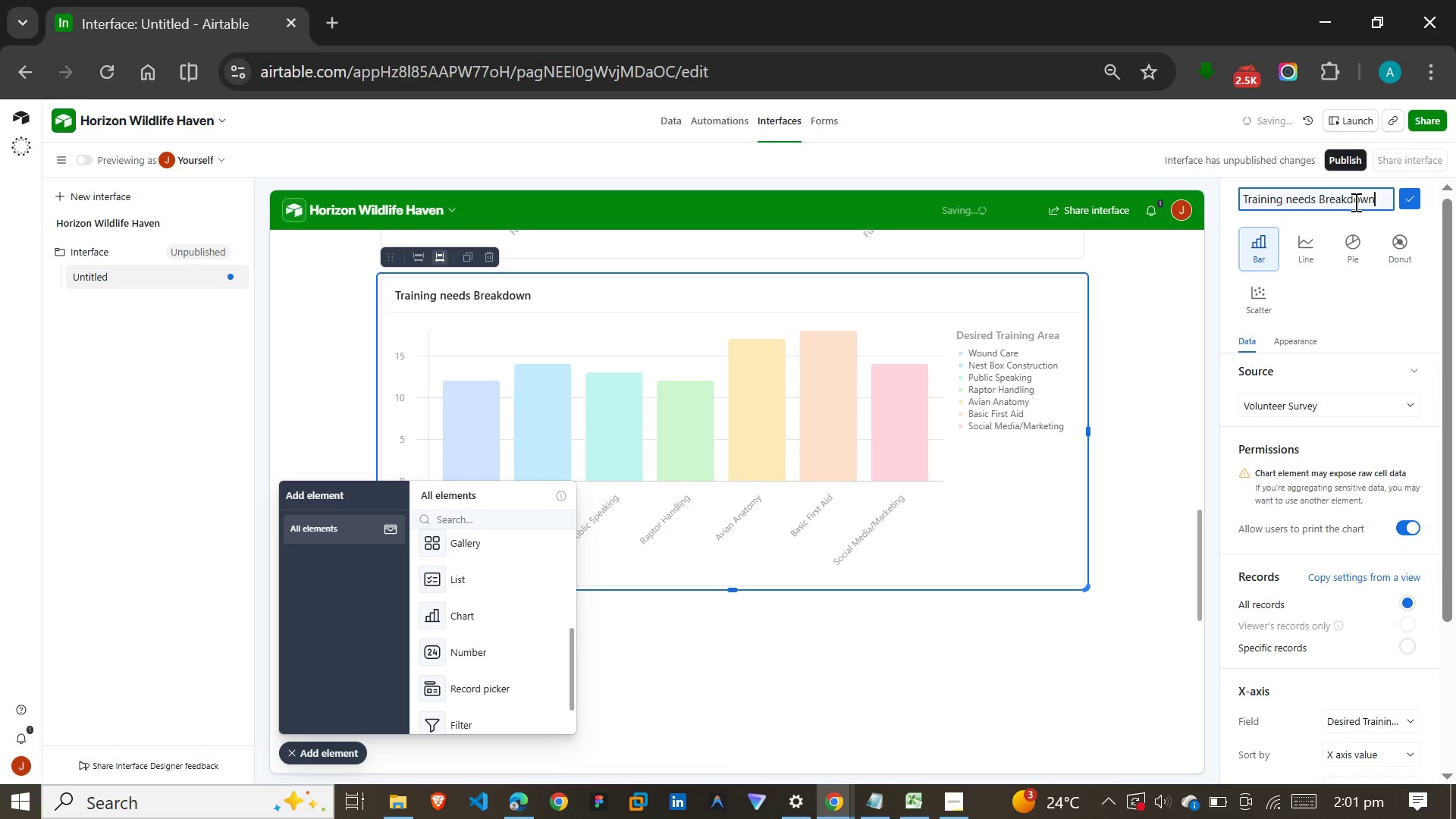 
key(Enter)
 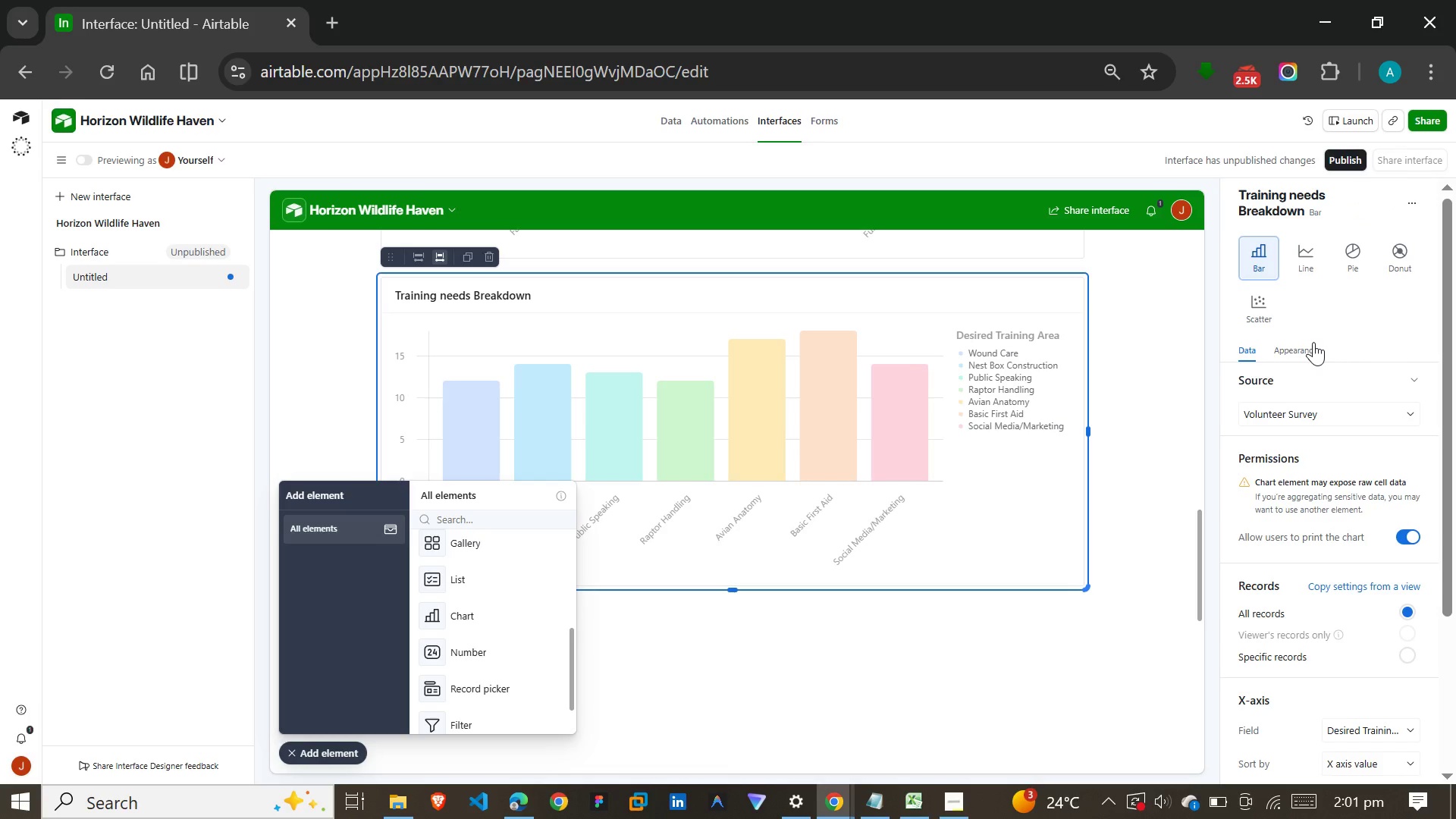 
wait(15.91)
 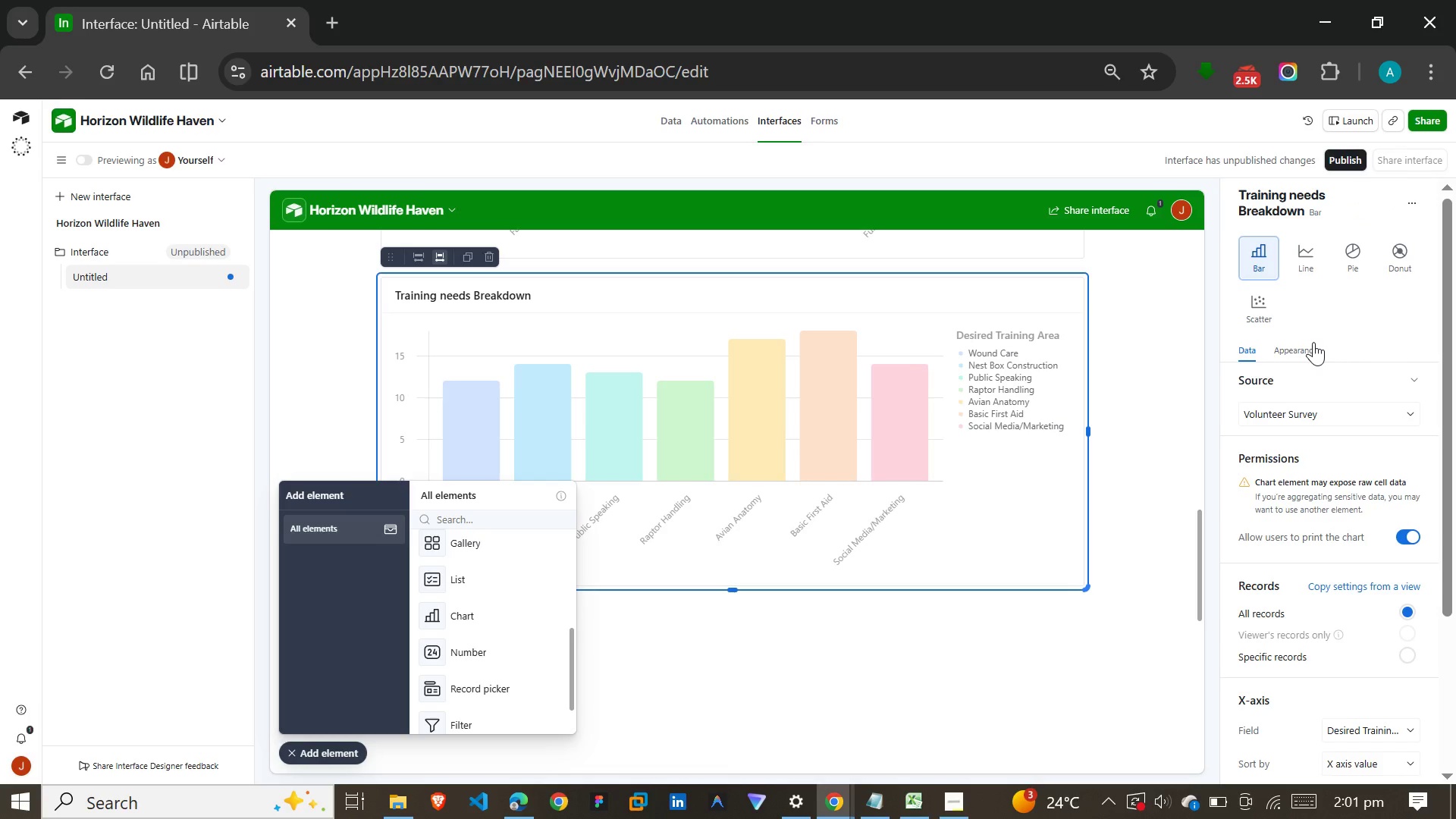 
scroll: coordinate [1250, 499], scroll_direction: down, amount: 9.0
 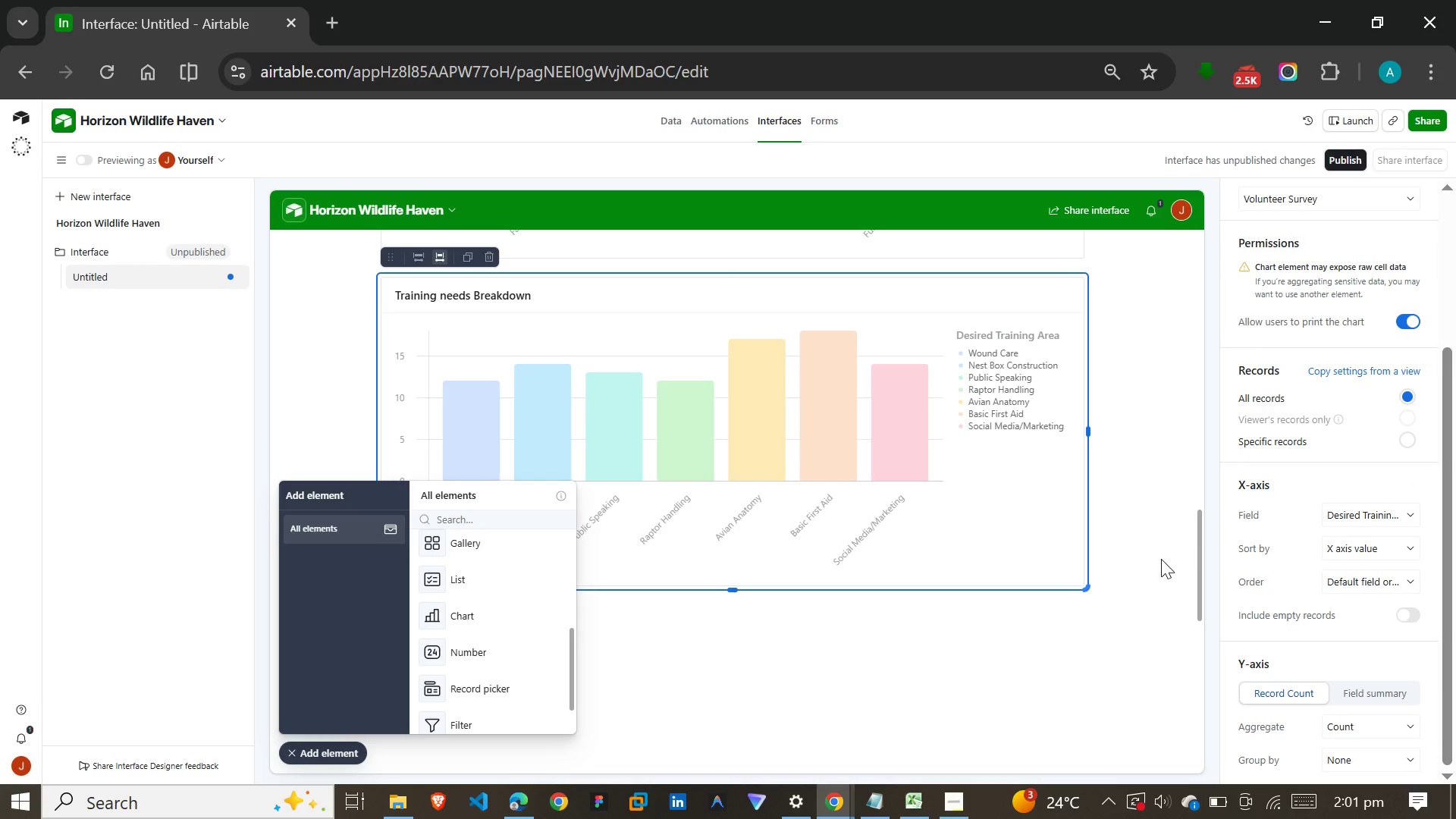 
left_click([1159, 563])
 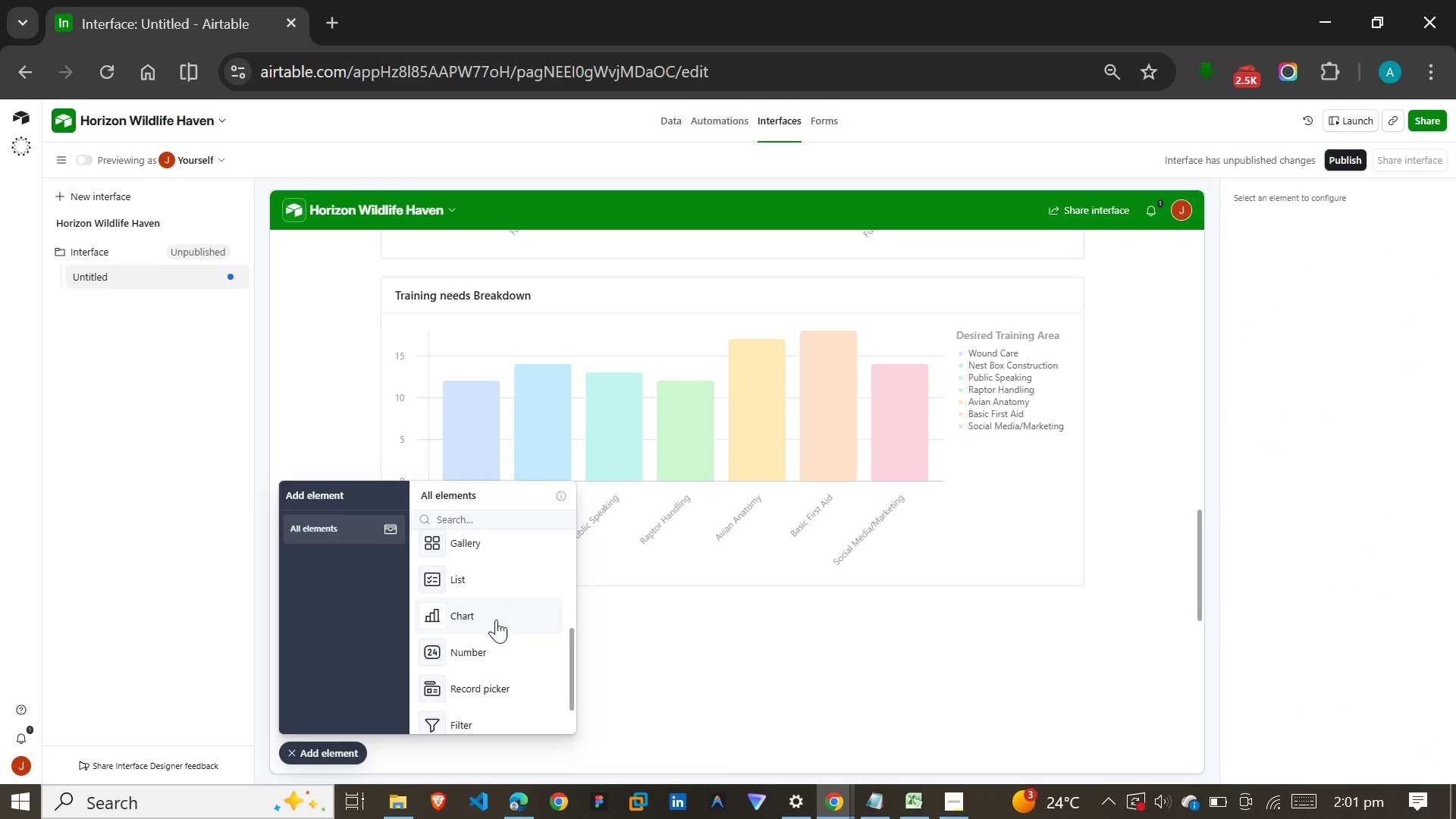 
wait(6.24)
 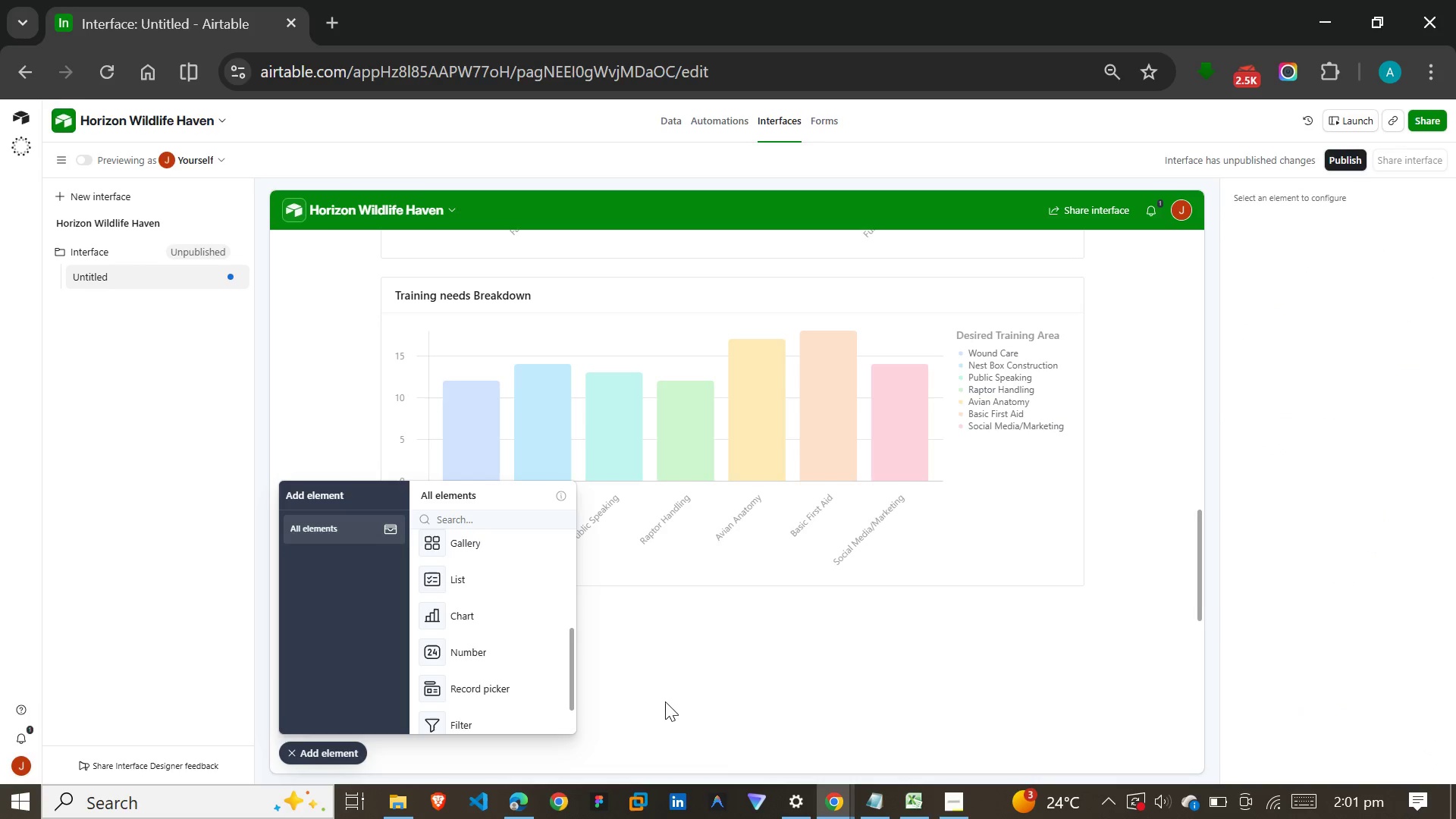 
left_click([489, 648])
 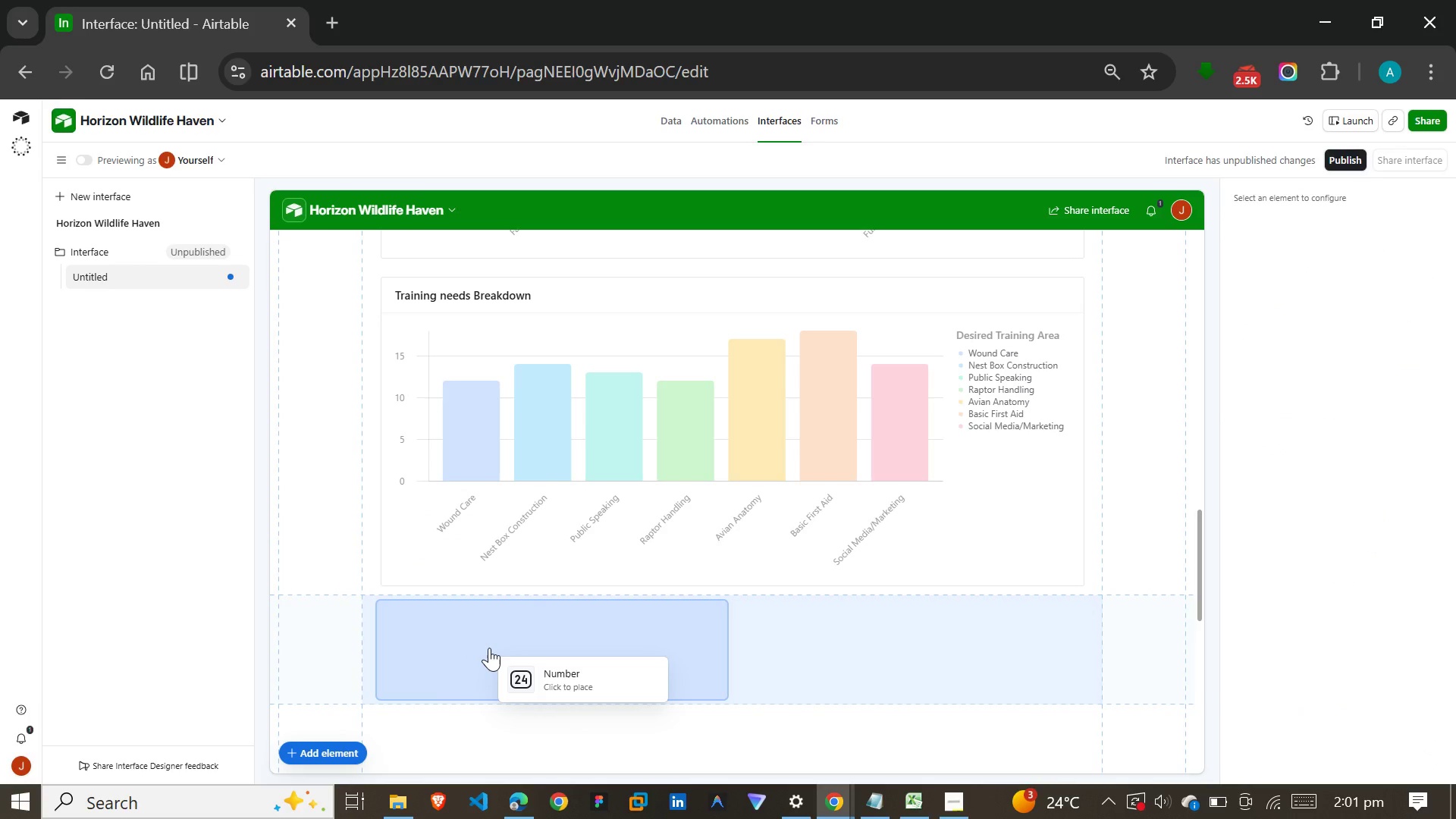 
left_click([489, 648])
 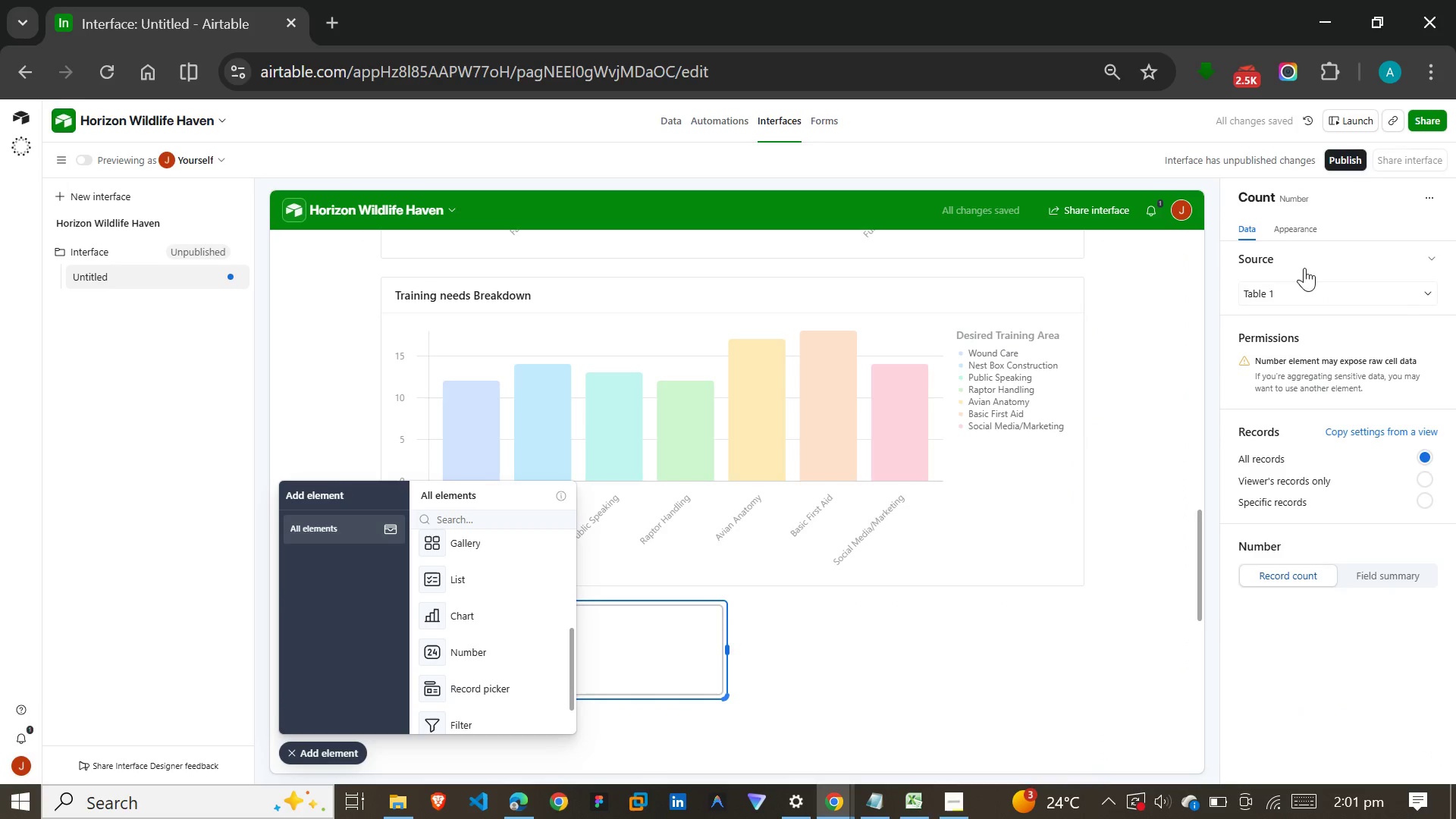 
left_click([1309, 297])
 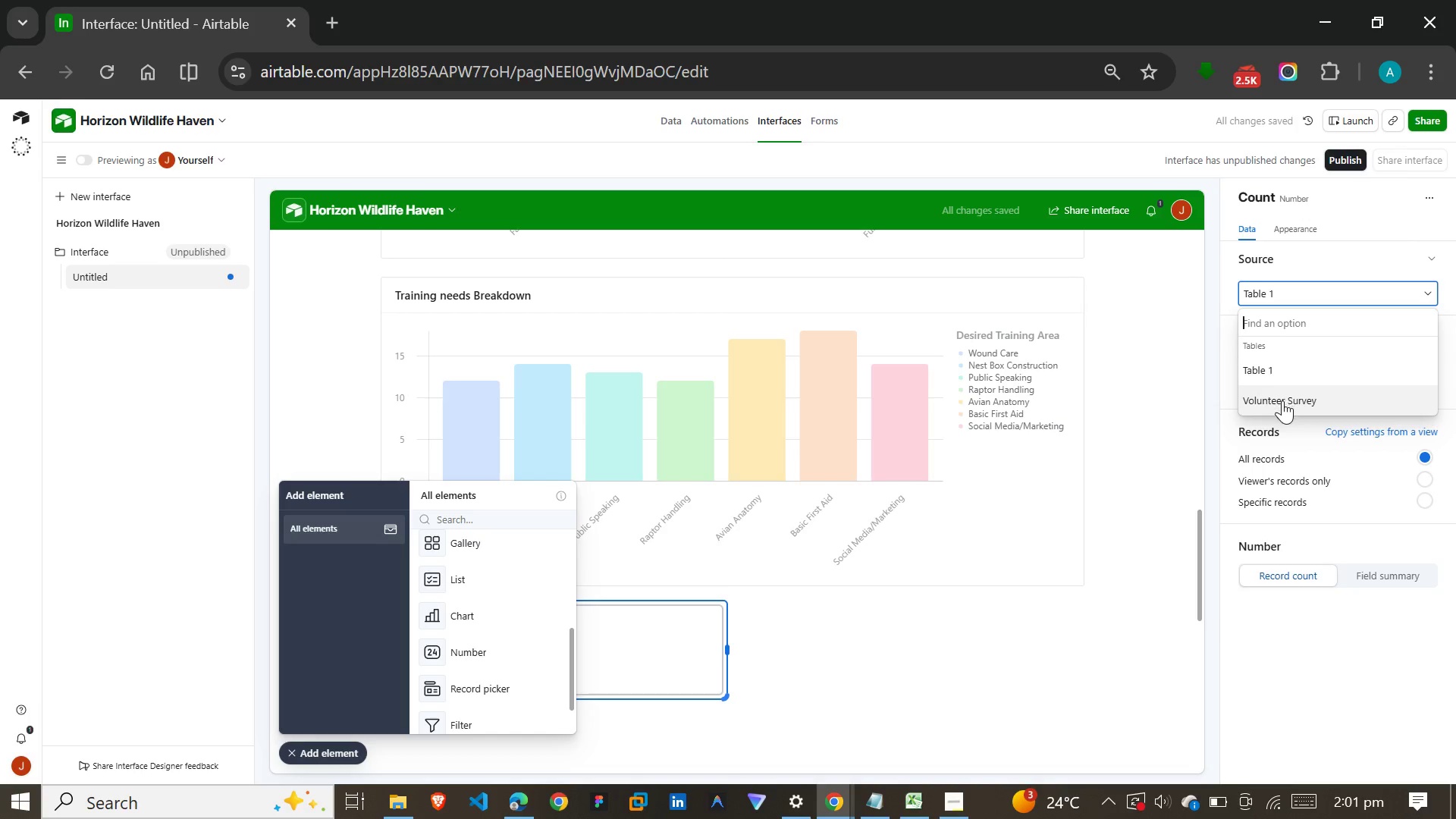 
left_click([1282, 400])
 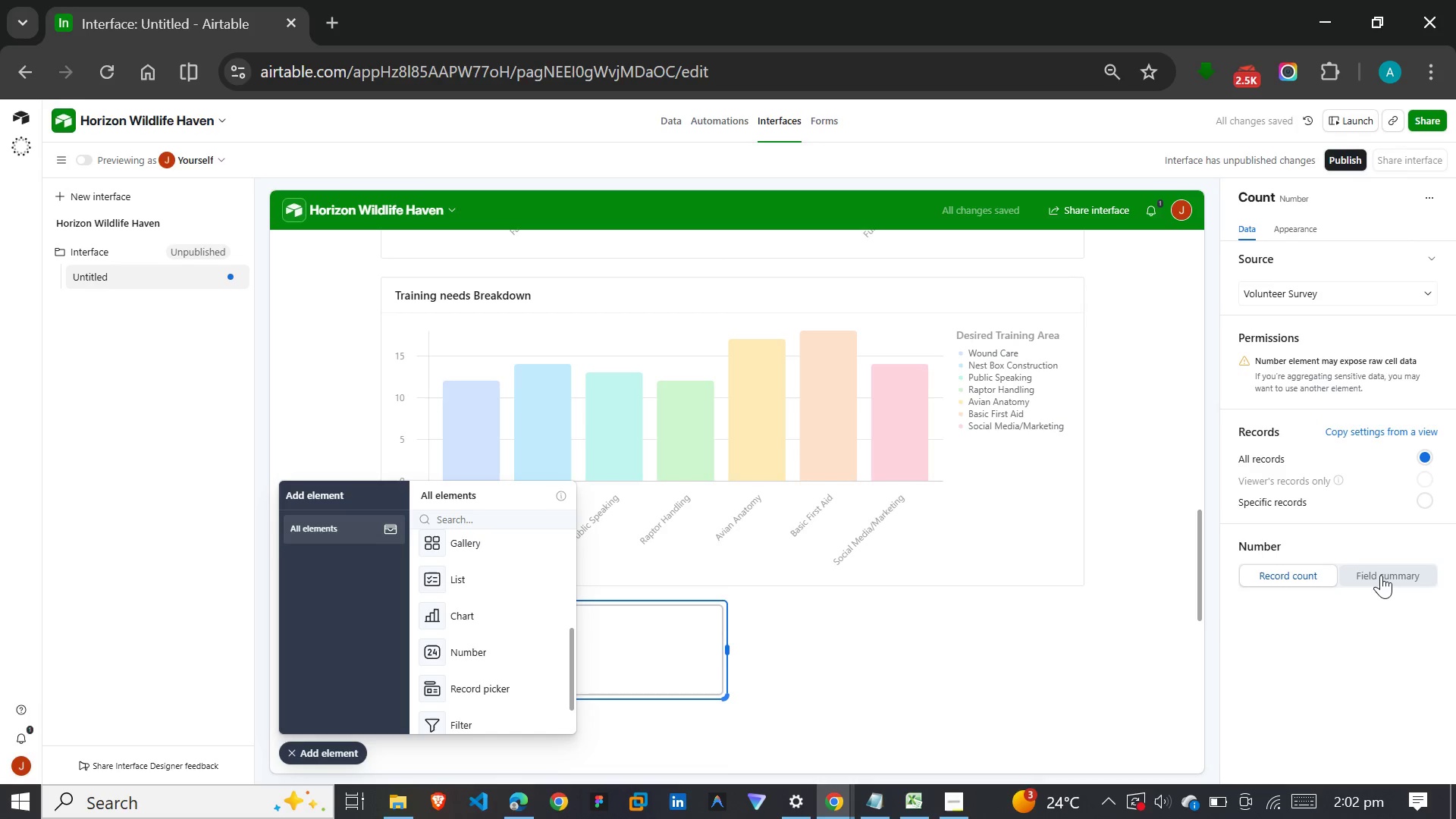 
wait(9.05)
 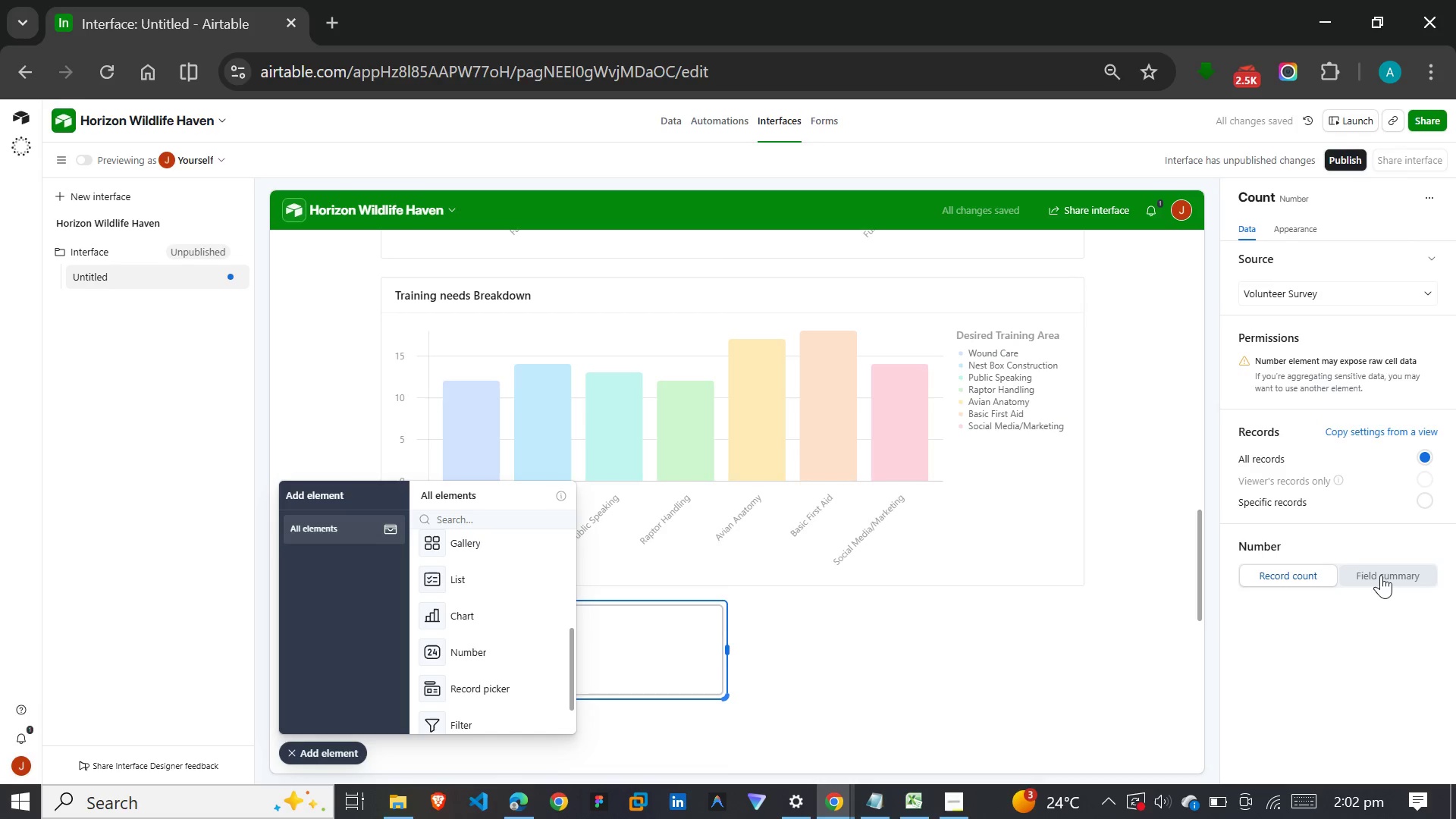 
left_click([1381, 575])
 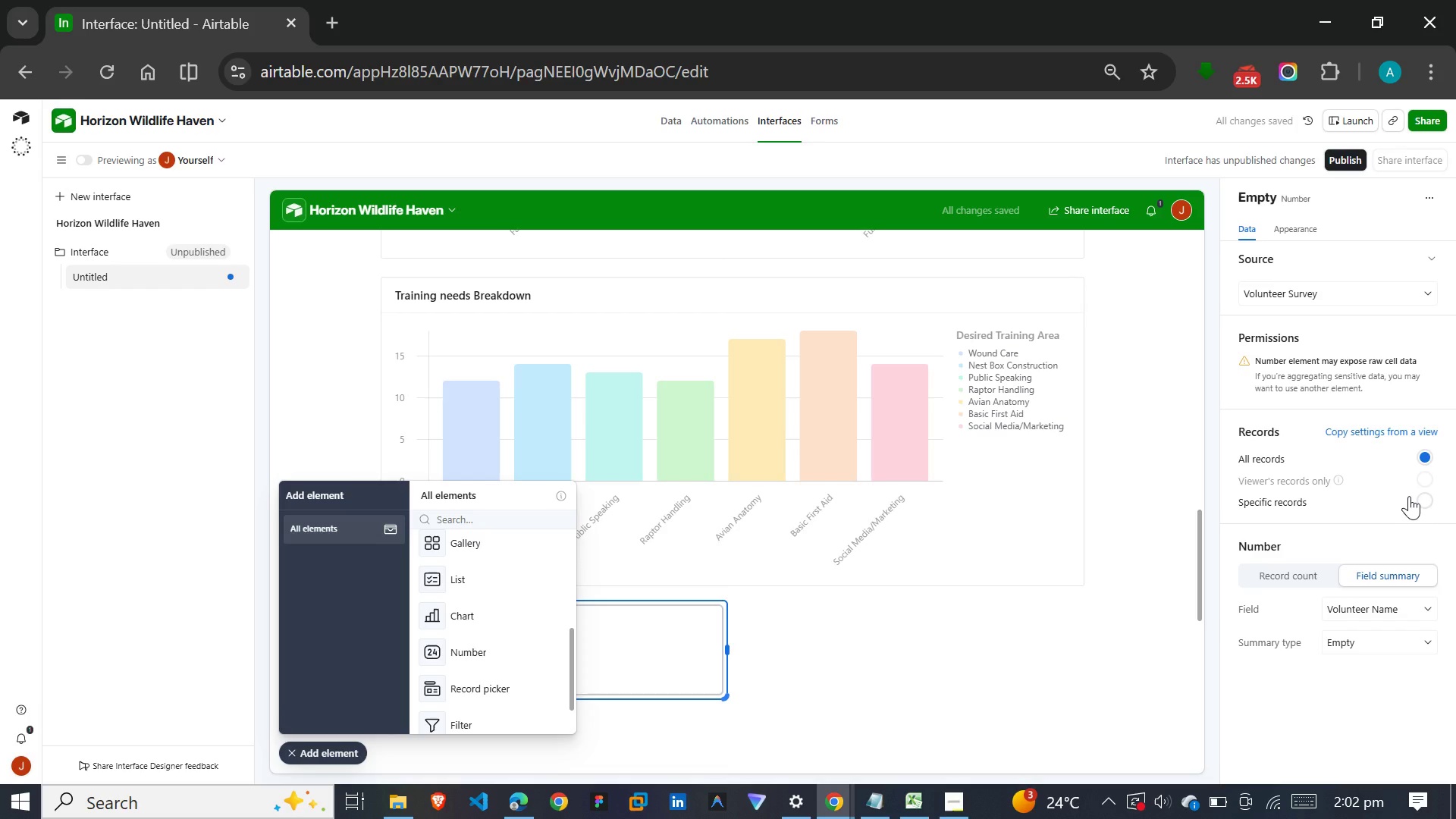 
wait(11.23)
 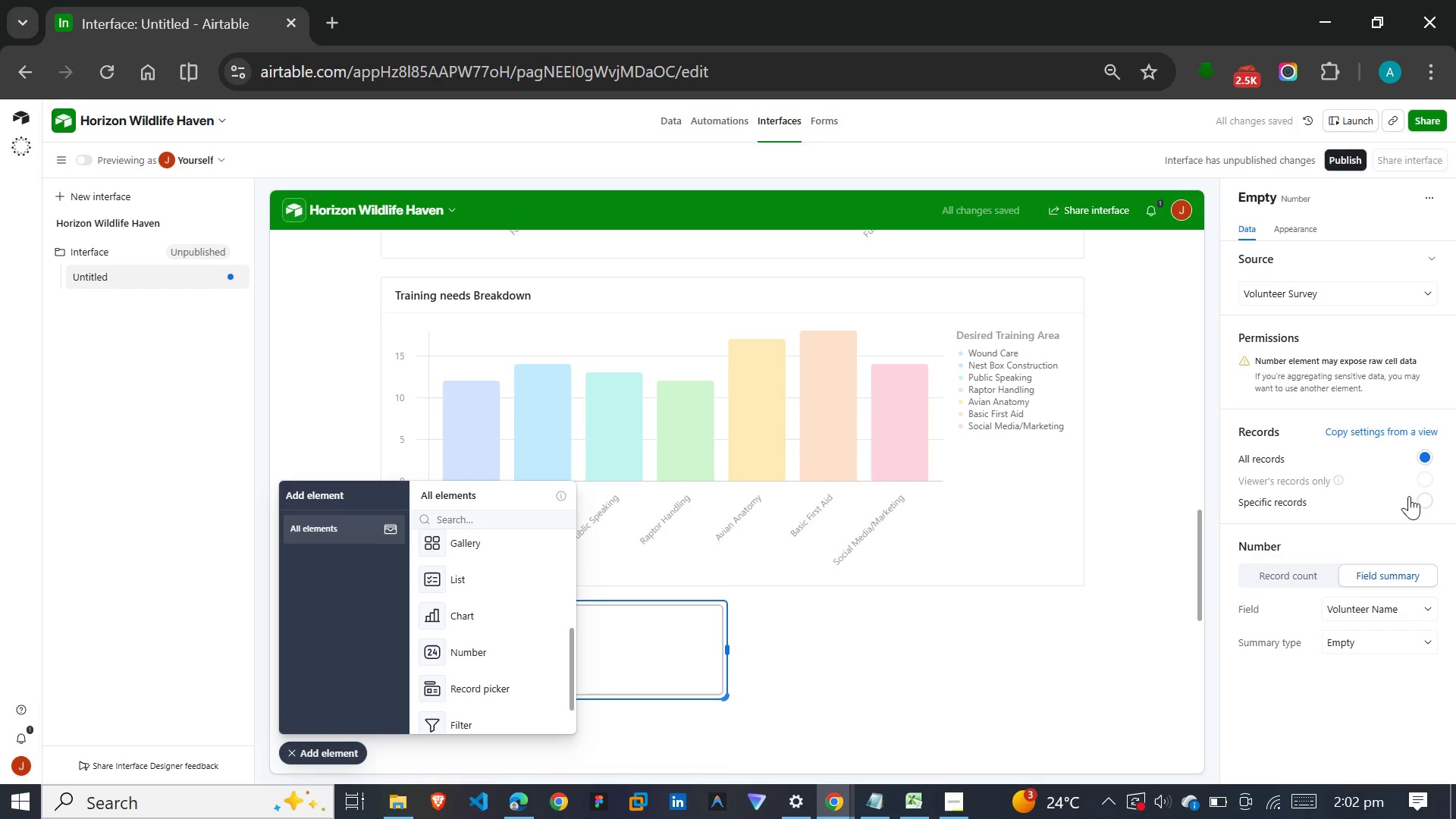 
left_click([1416, 496])
 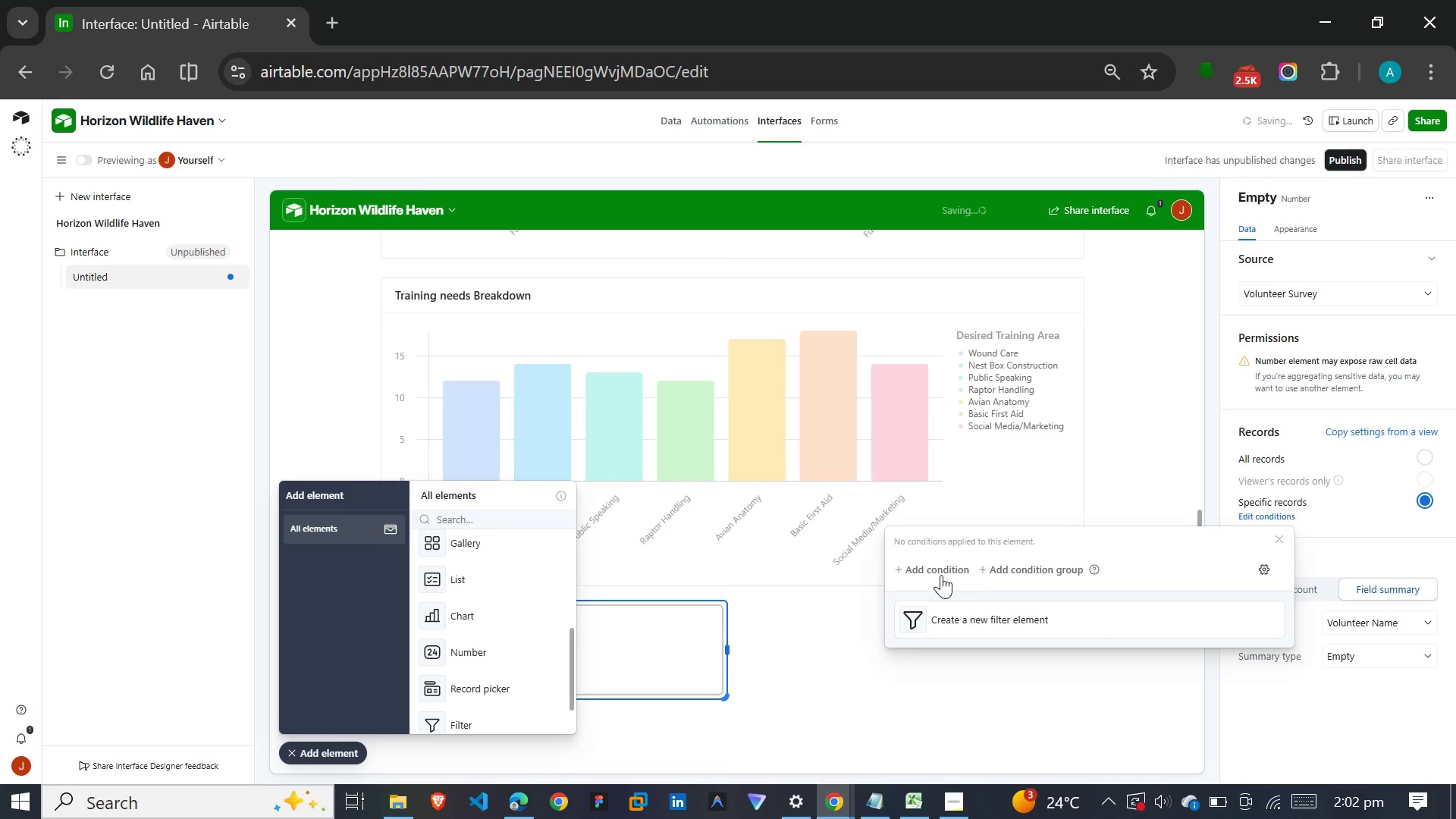 
left_click([941, 575])
 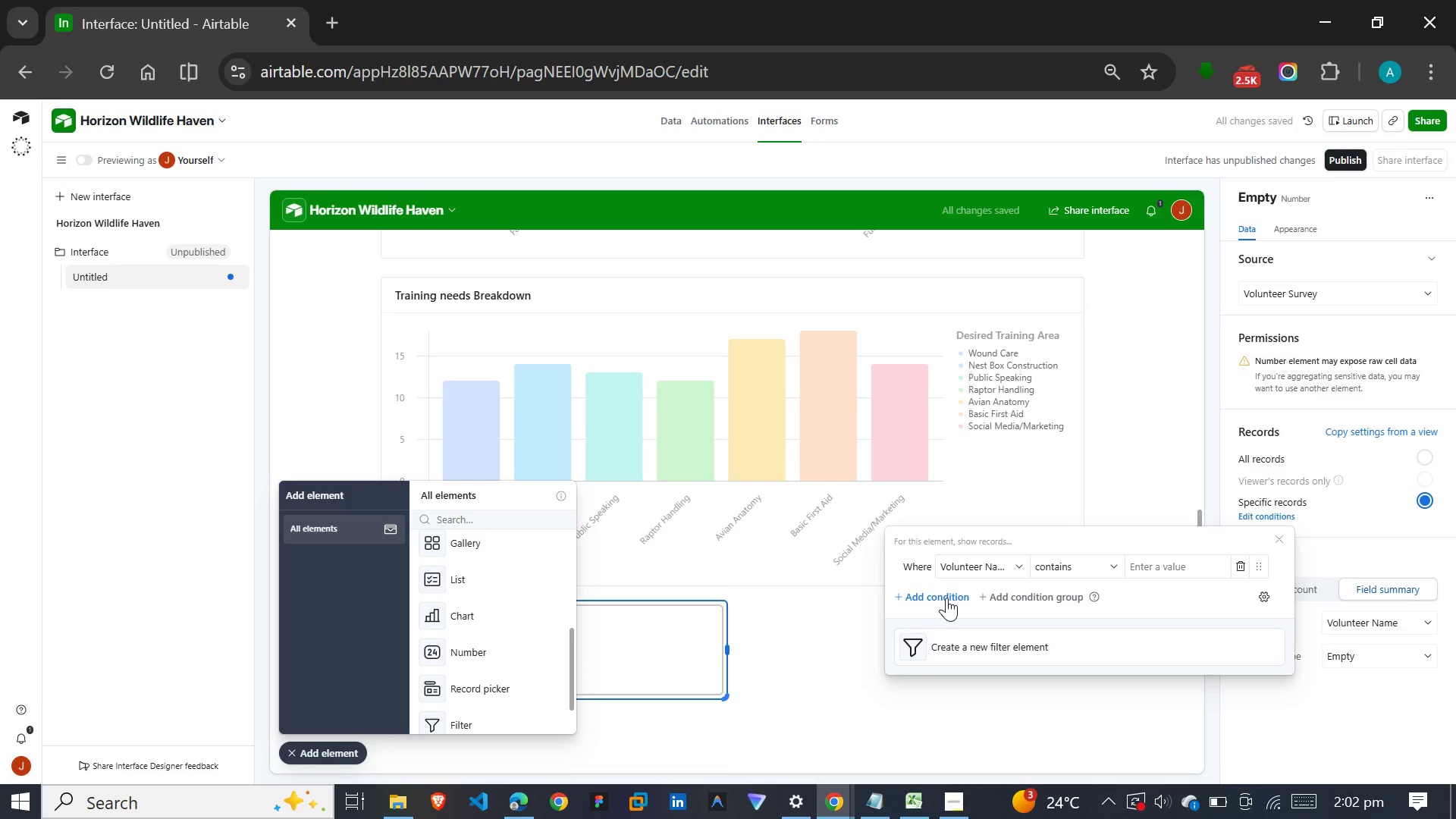 
left_click([996, 570])
 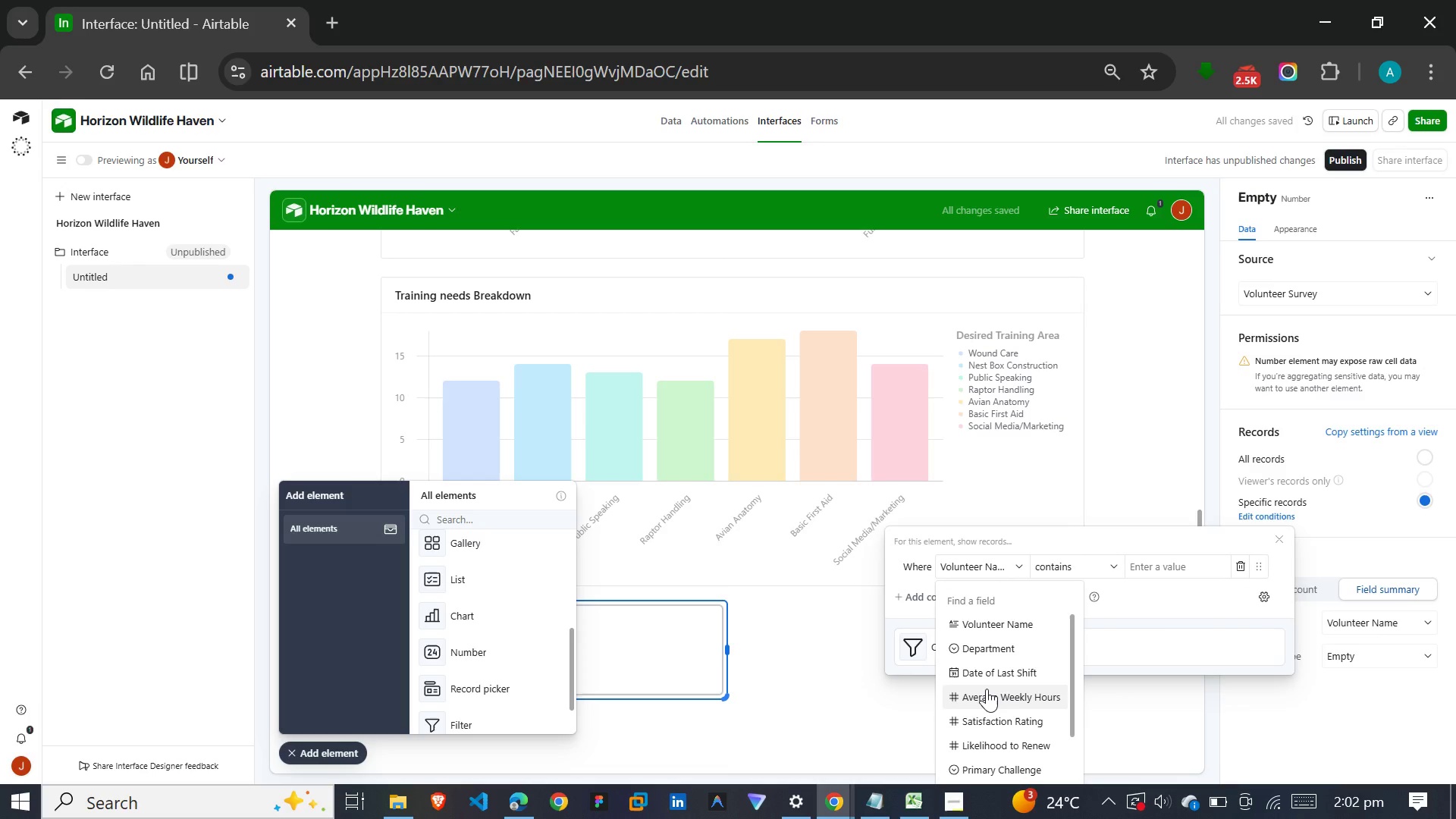 
scroll: coordinate [987, 689], scroll_direction: down, amount: 7.0
 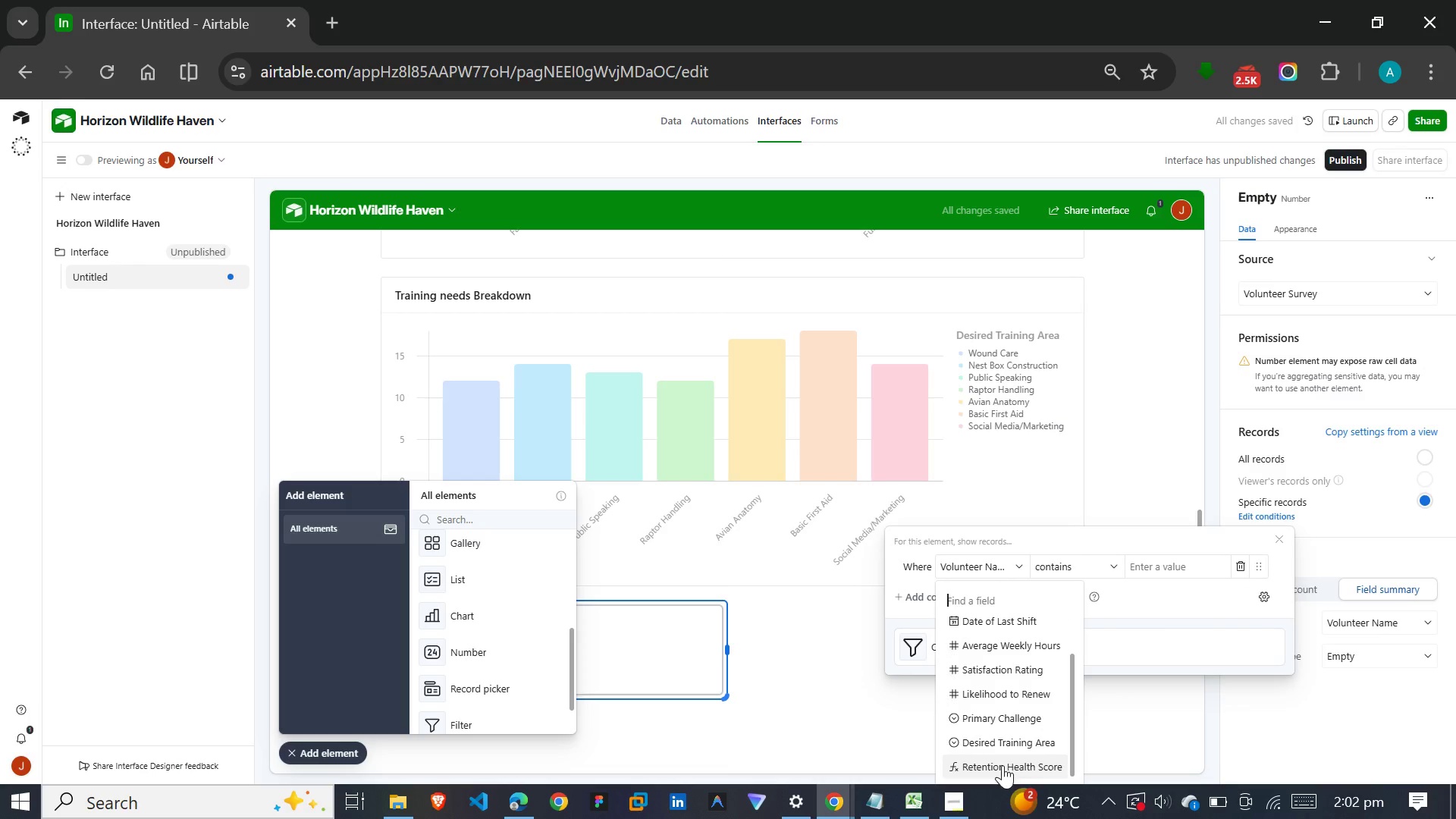 
left_click([1003, 767])
 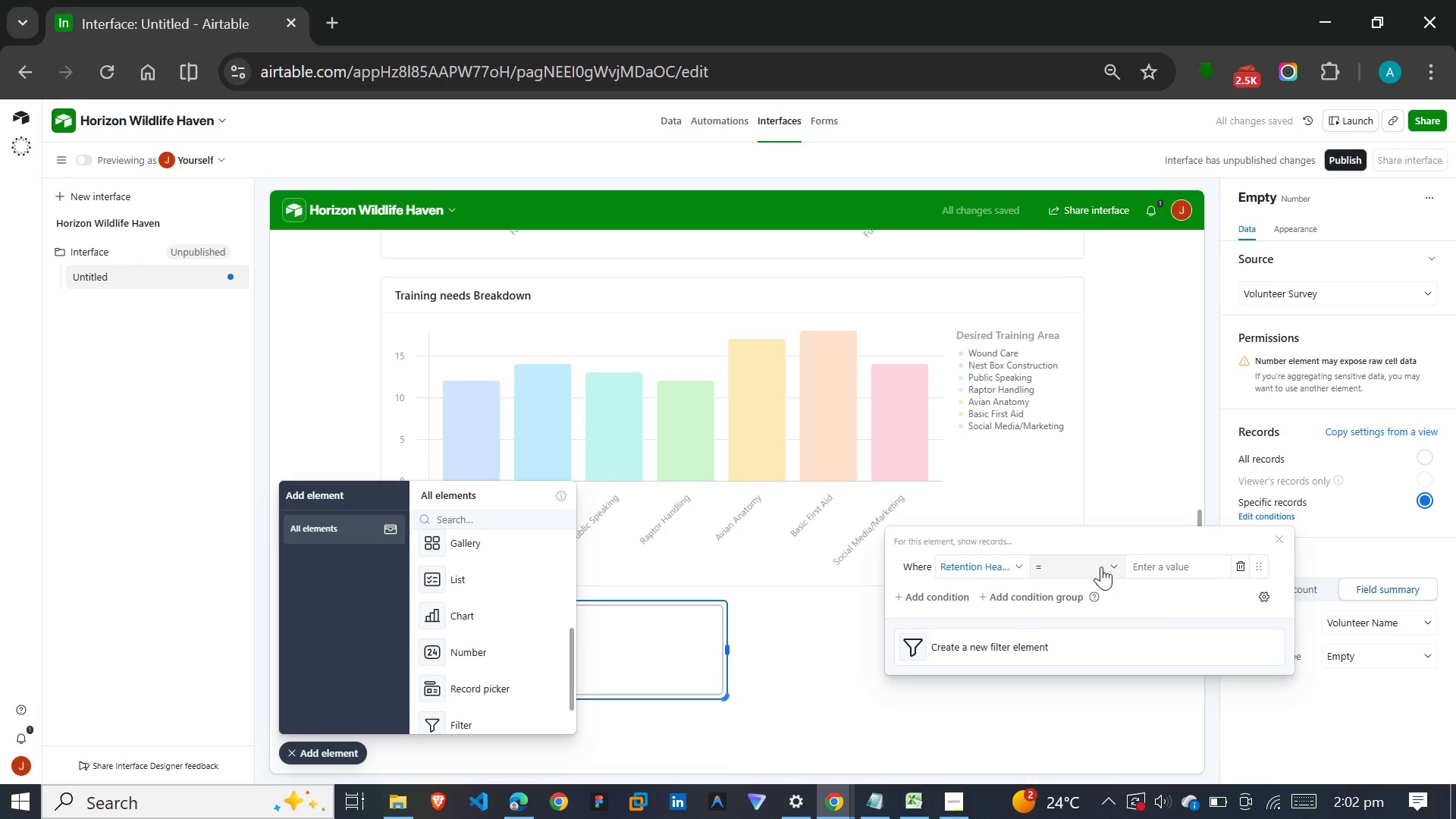 
left_click([1101, 566])
 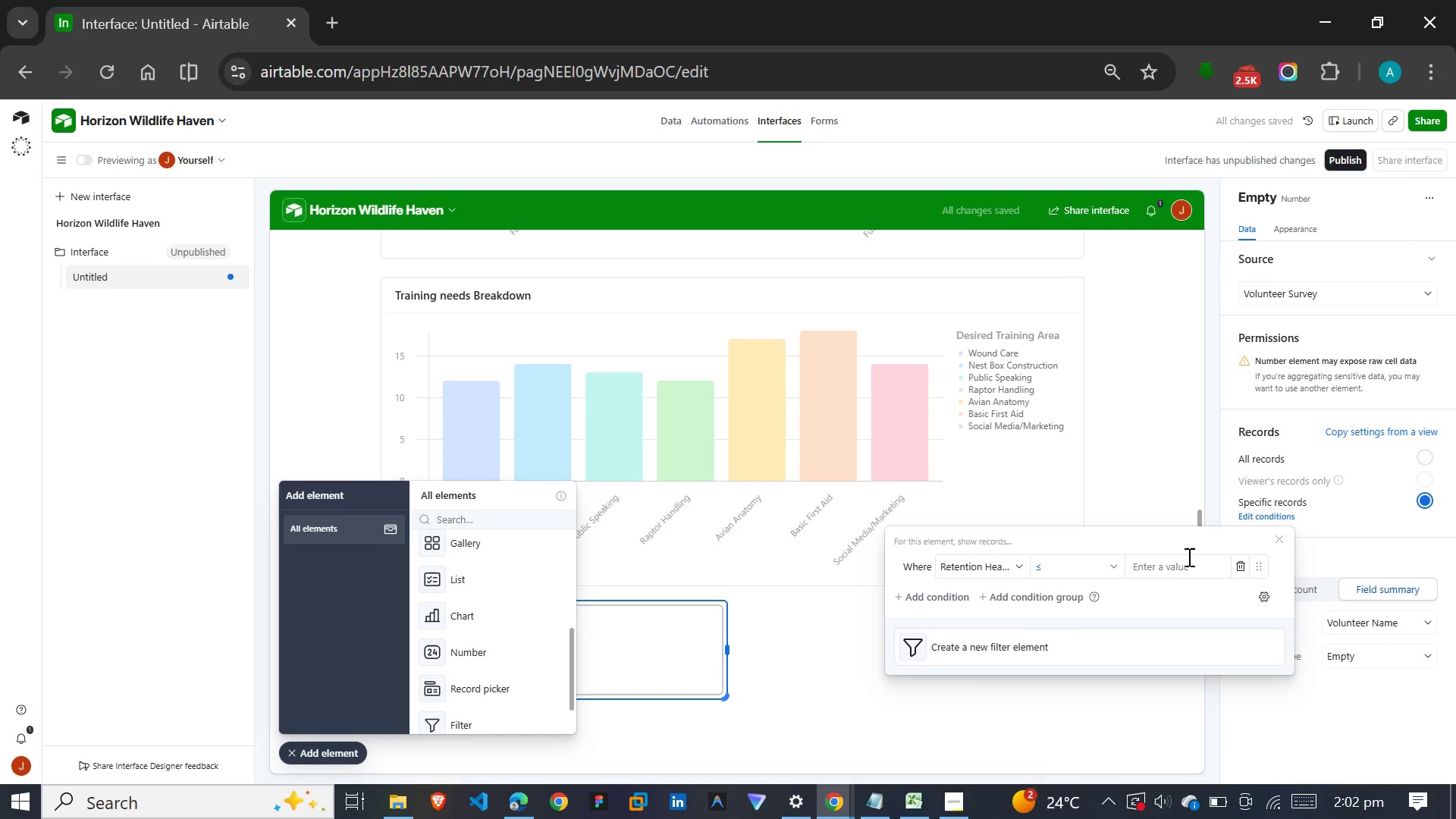 
left_click([1179, 562])
 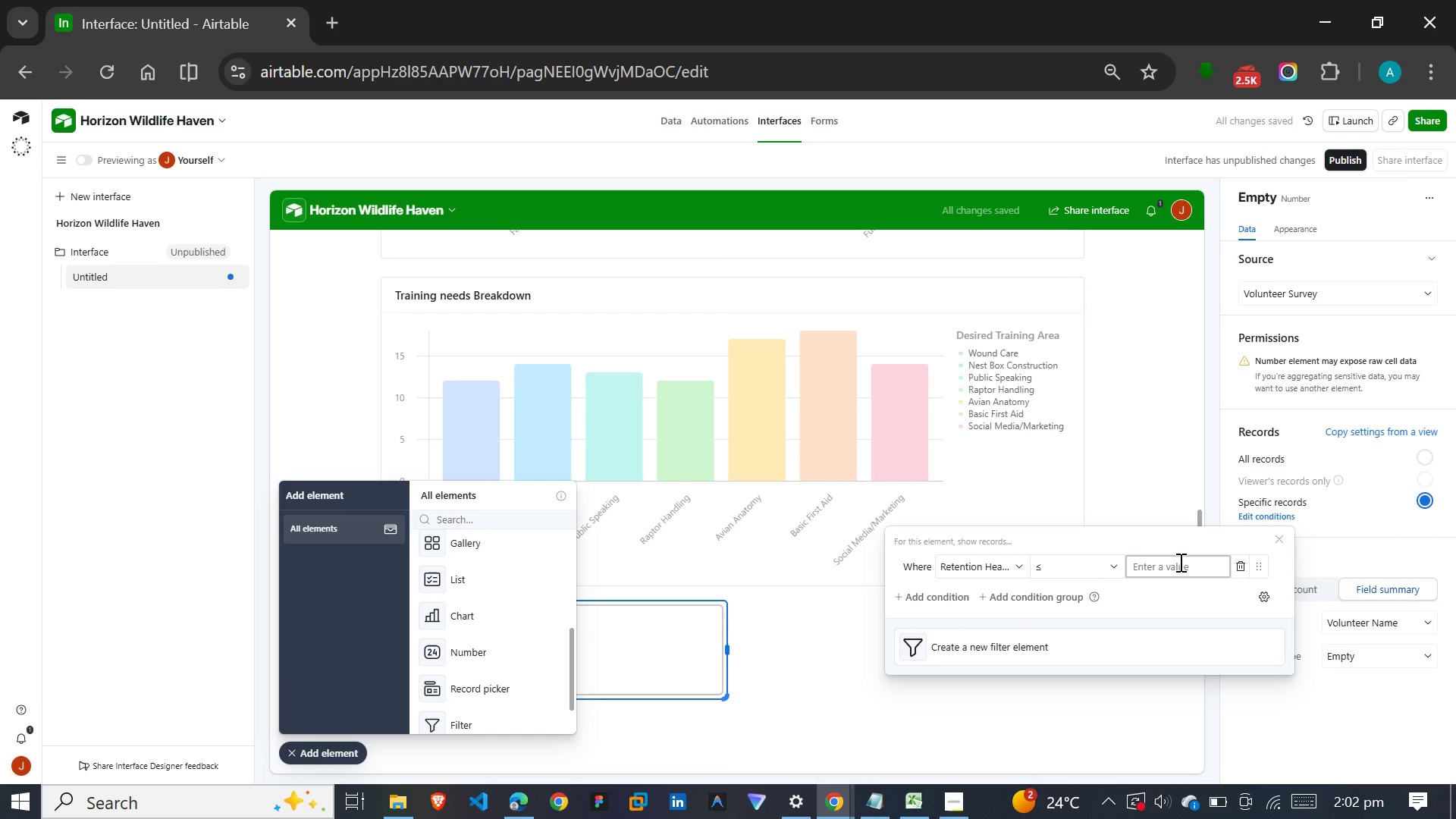 
key(4)
 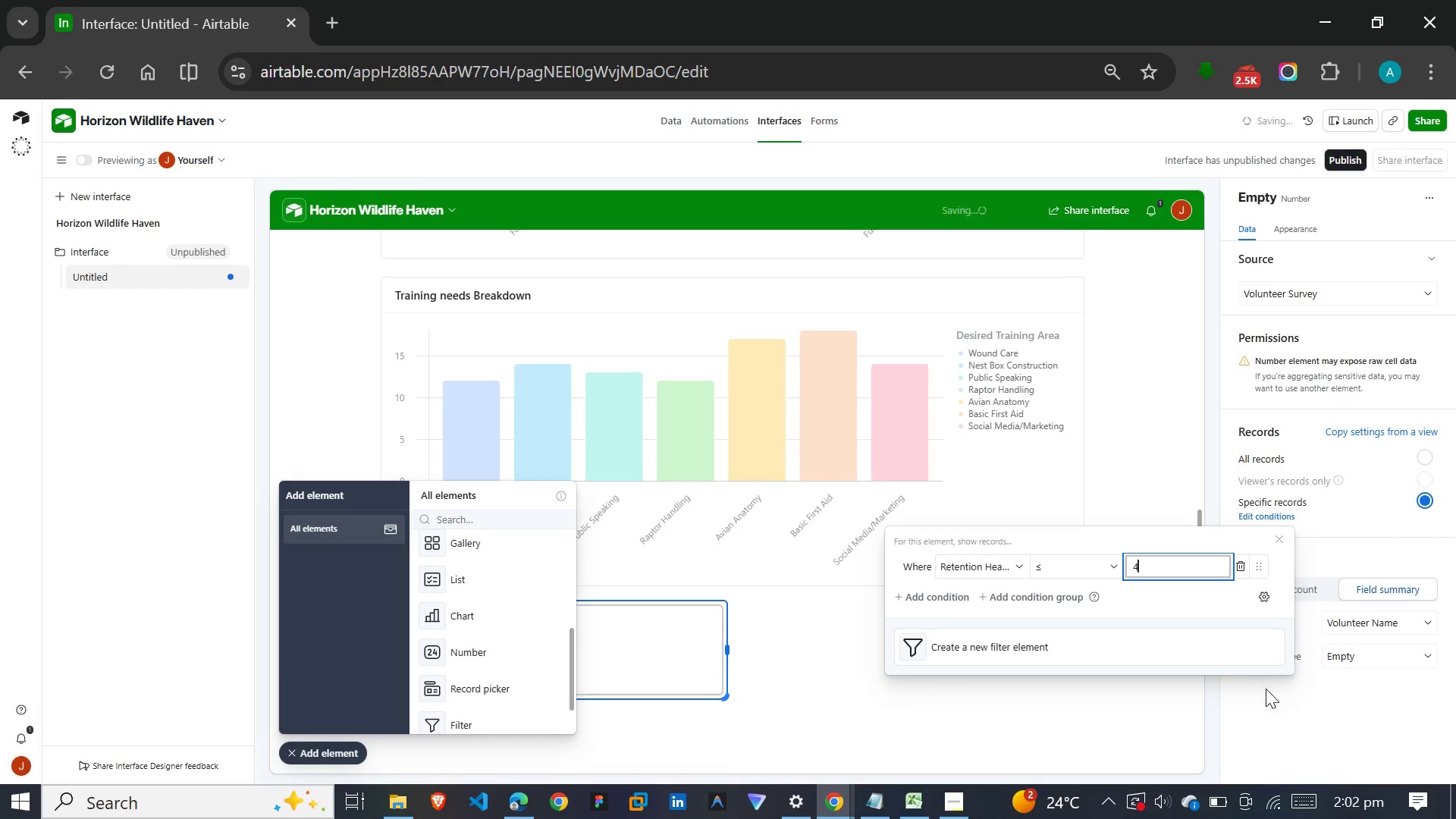 
left_click([1266, 703])
 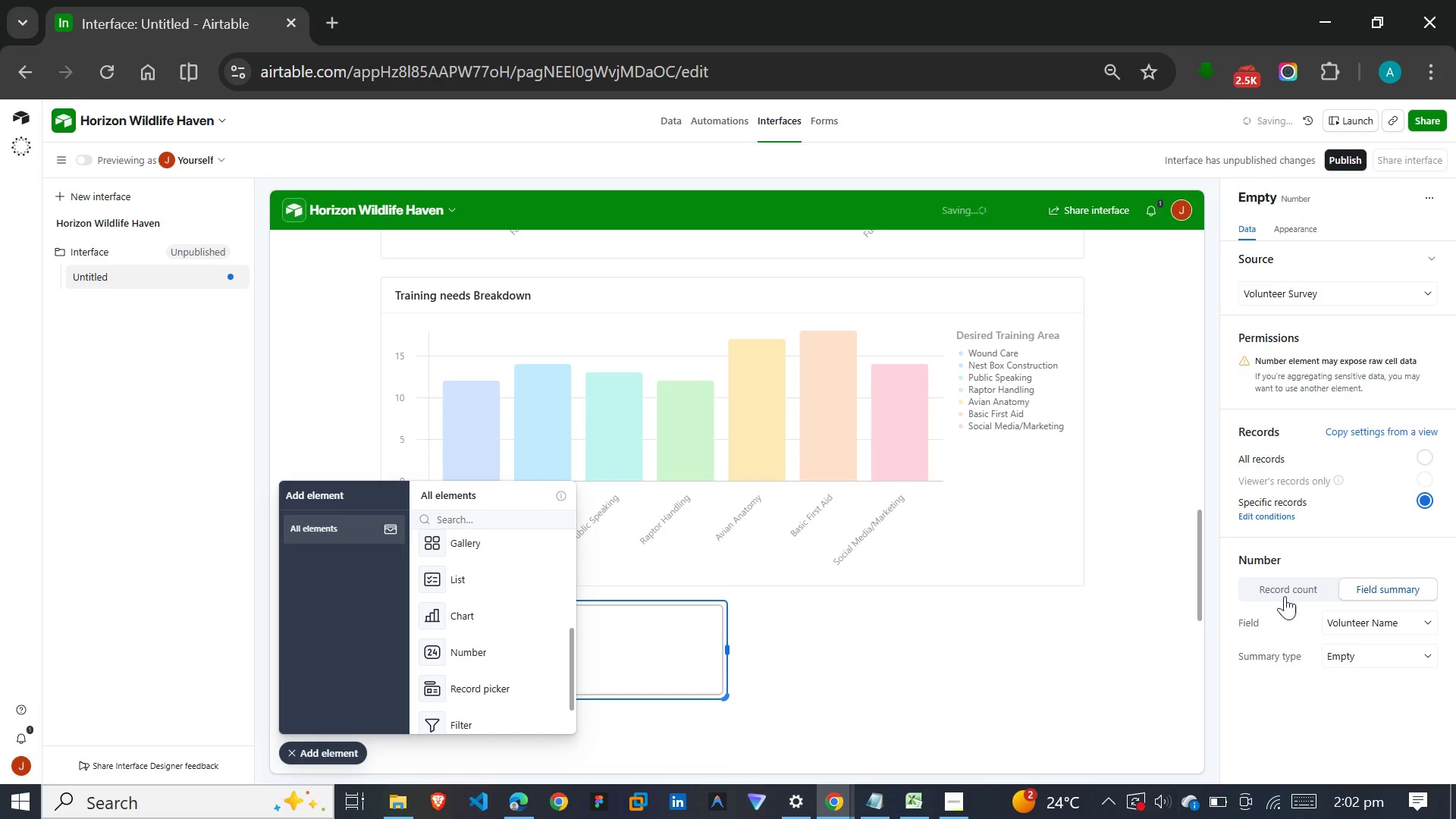 
left_click([1285, 589])
 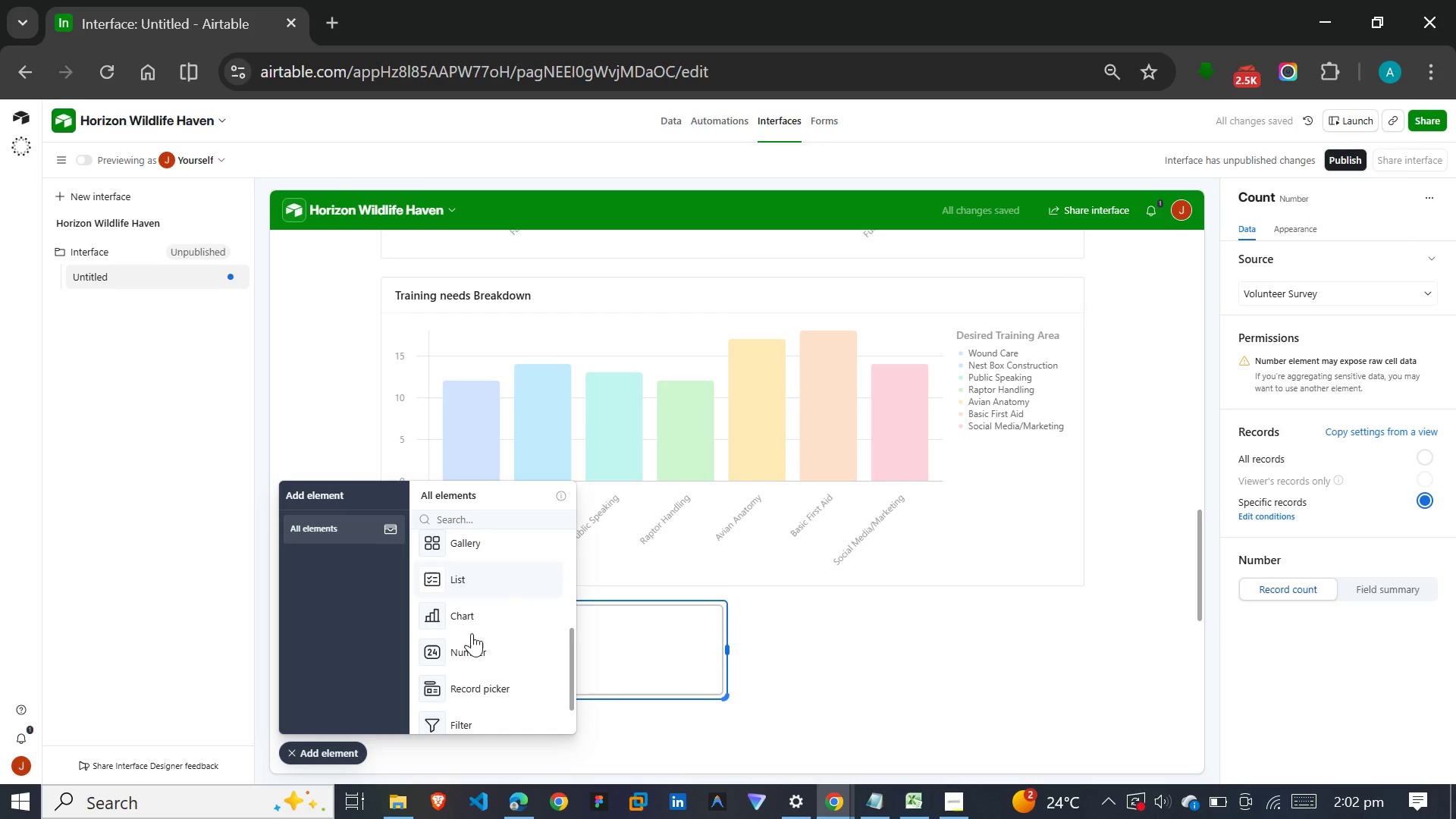 
left_click([331, 745])
 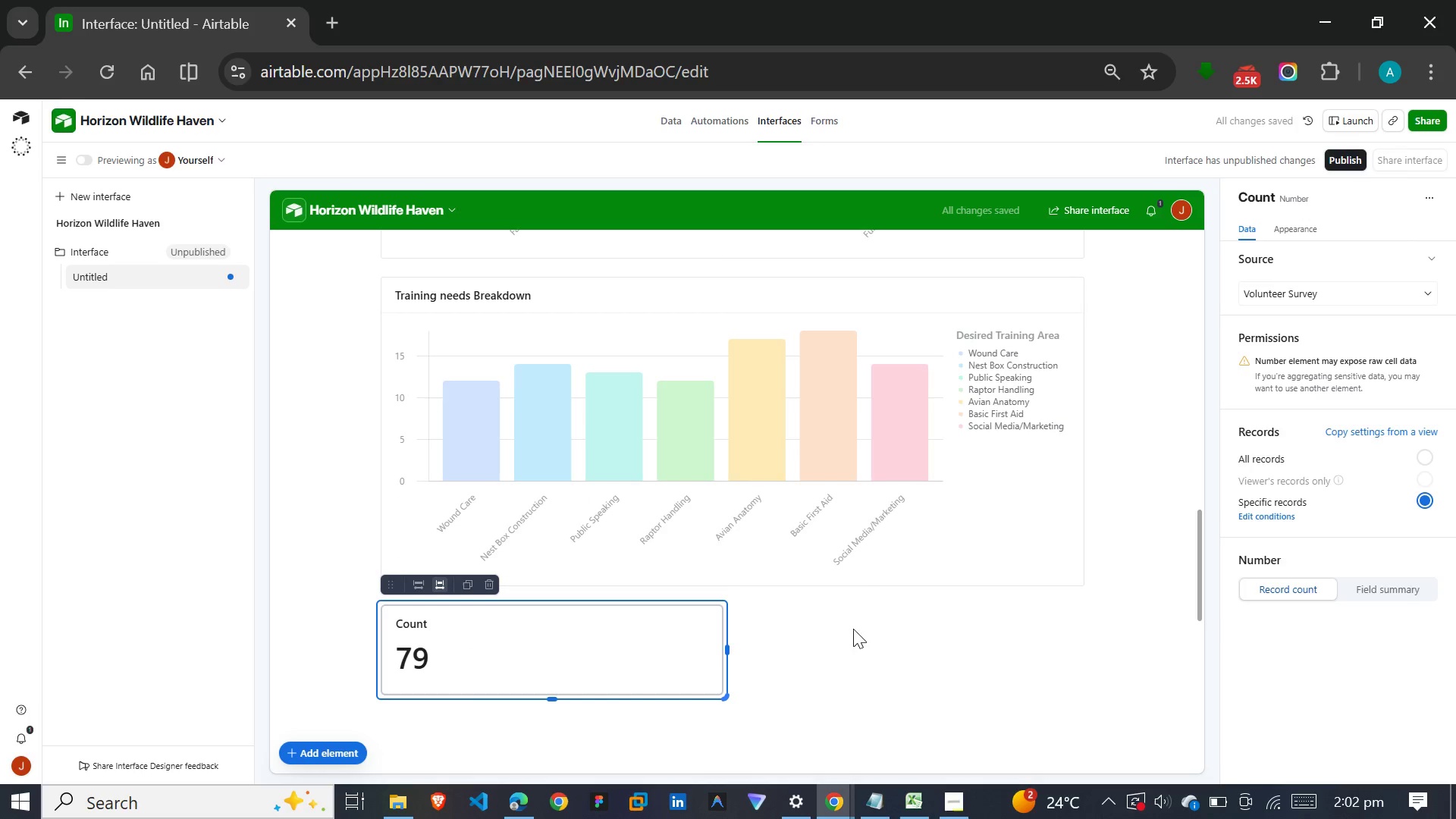 
left_click([899, 620])
 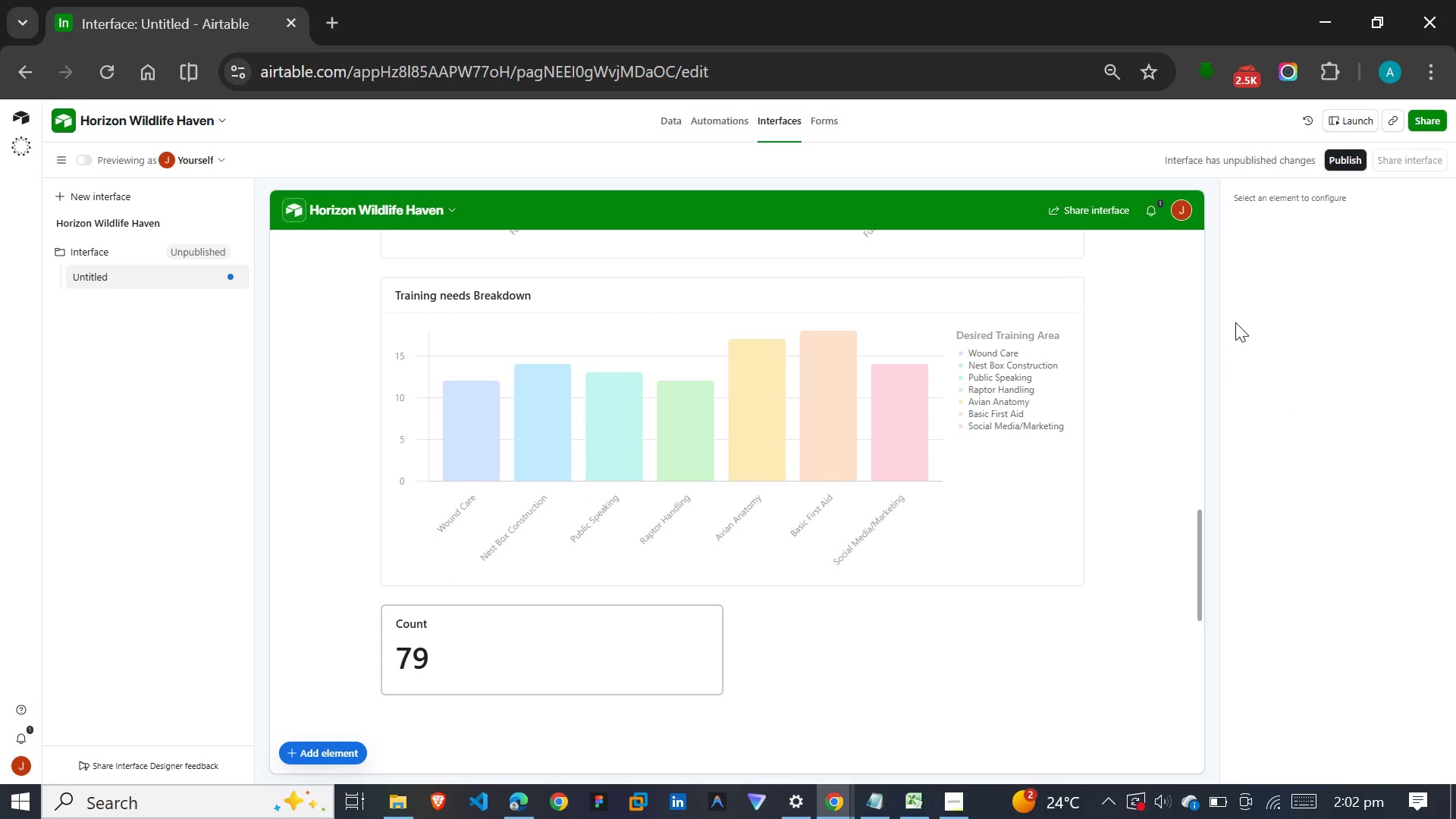 
left_click([588, 678])
 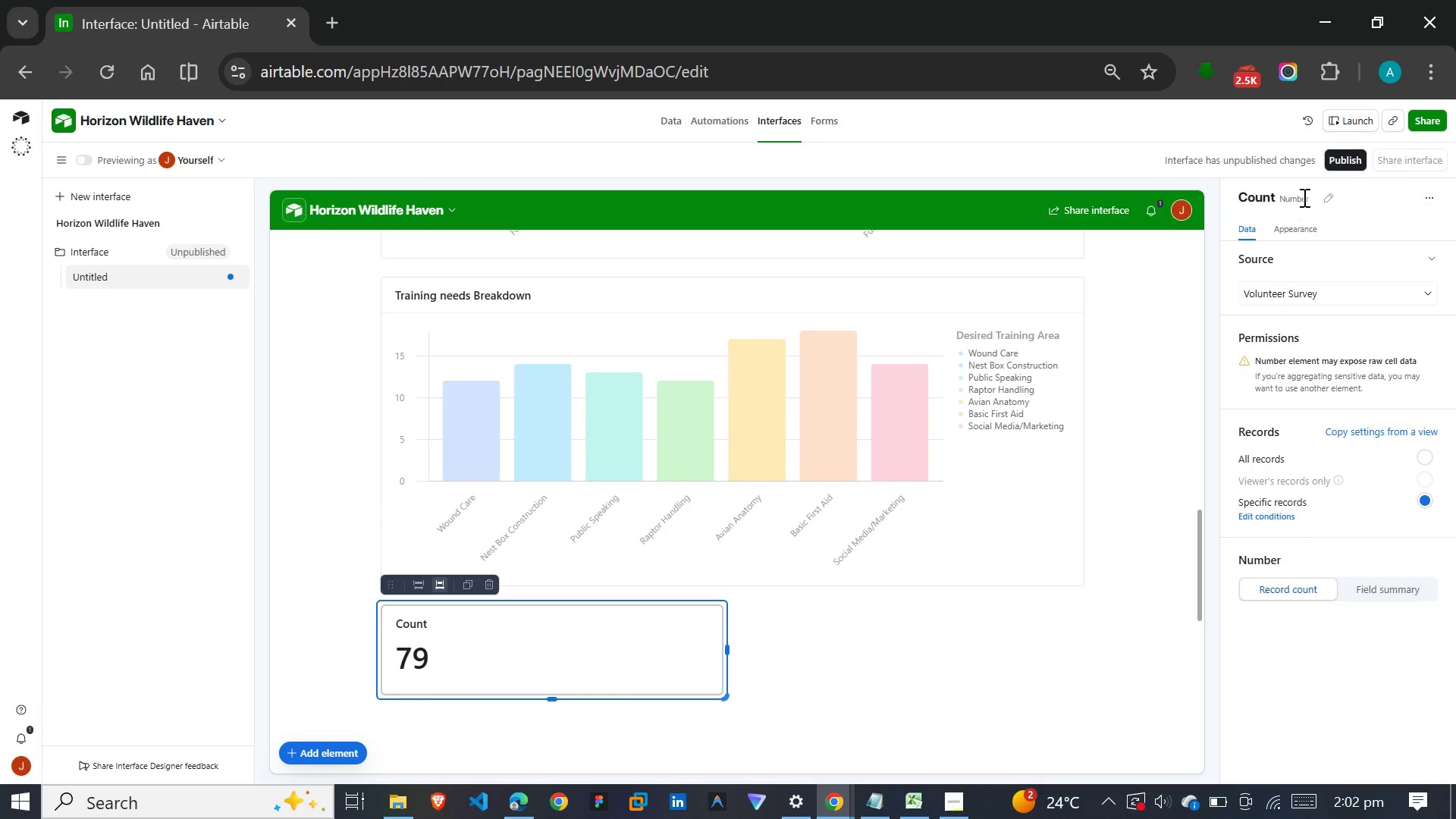 
left_click([1325, 196])
 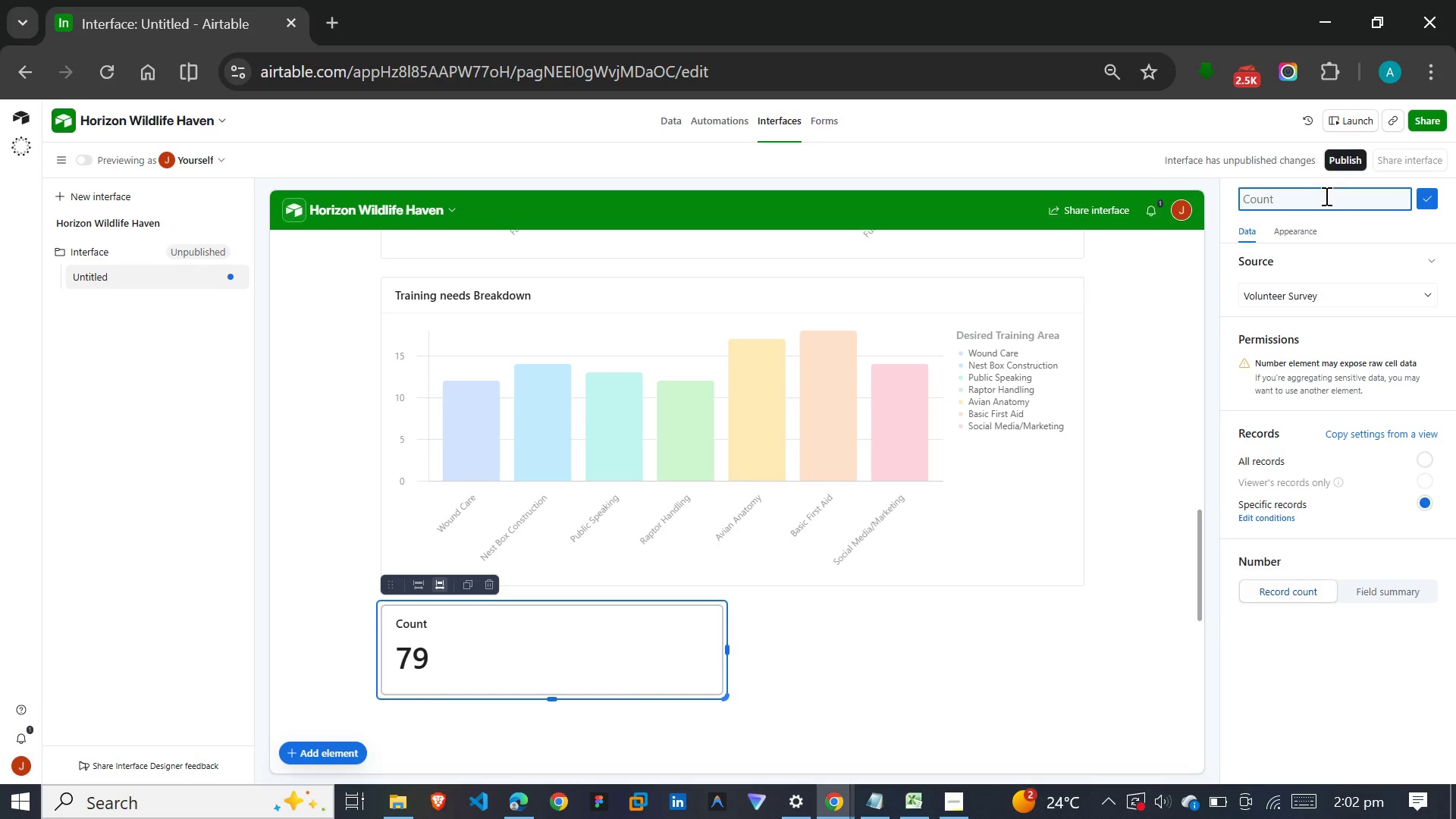 
type(At risk Count)
 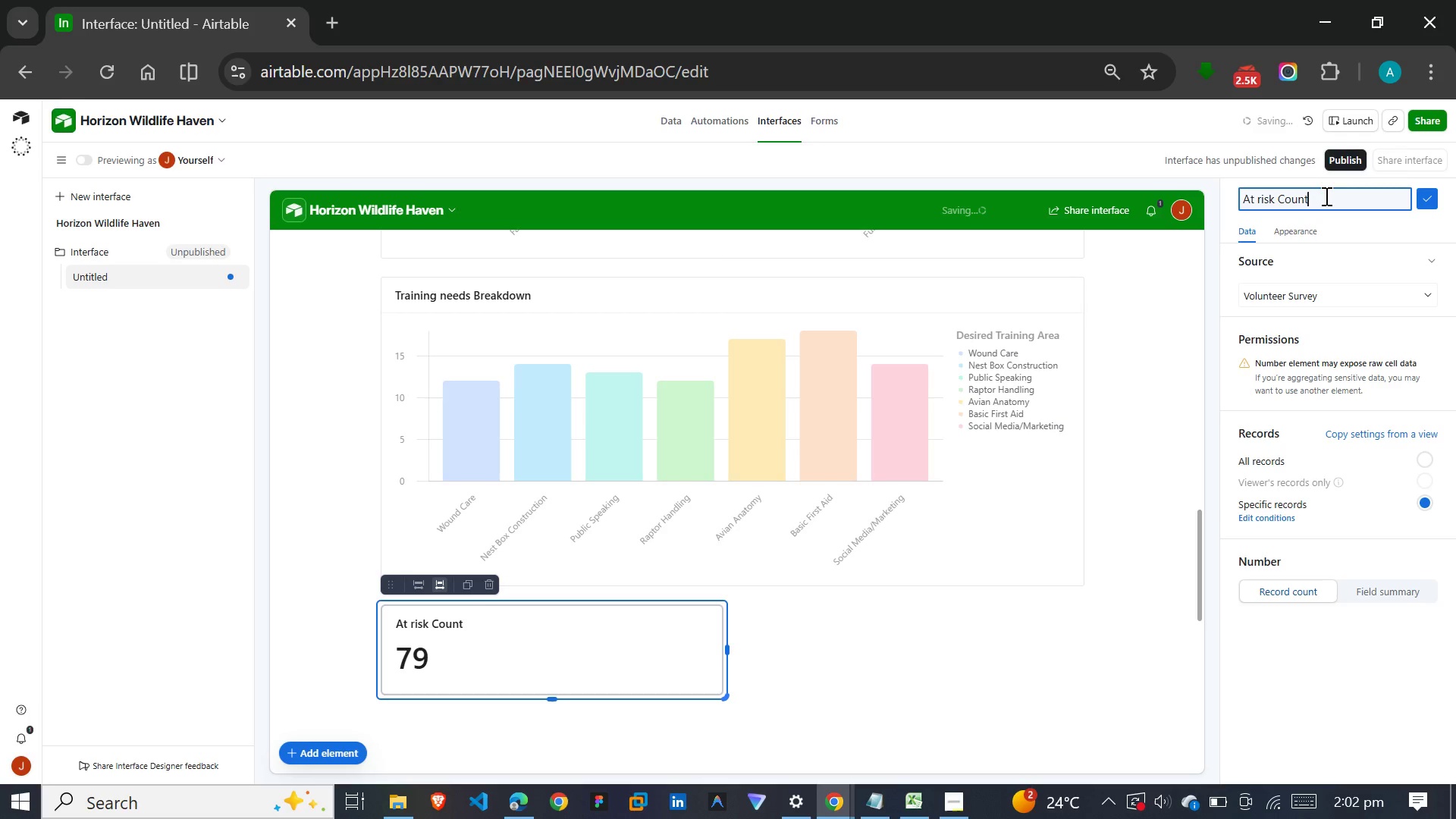 
key(Enter)
 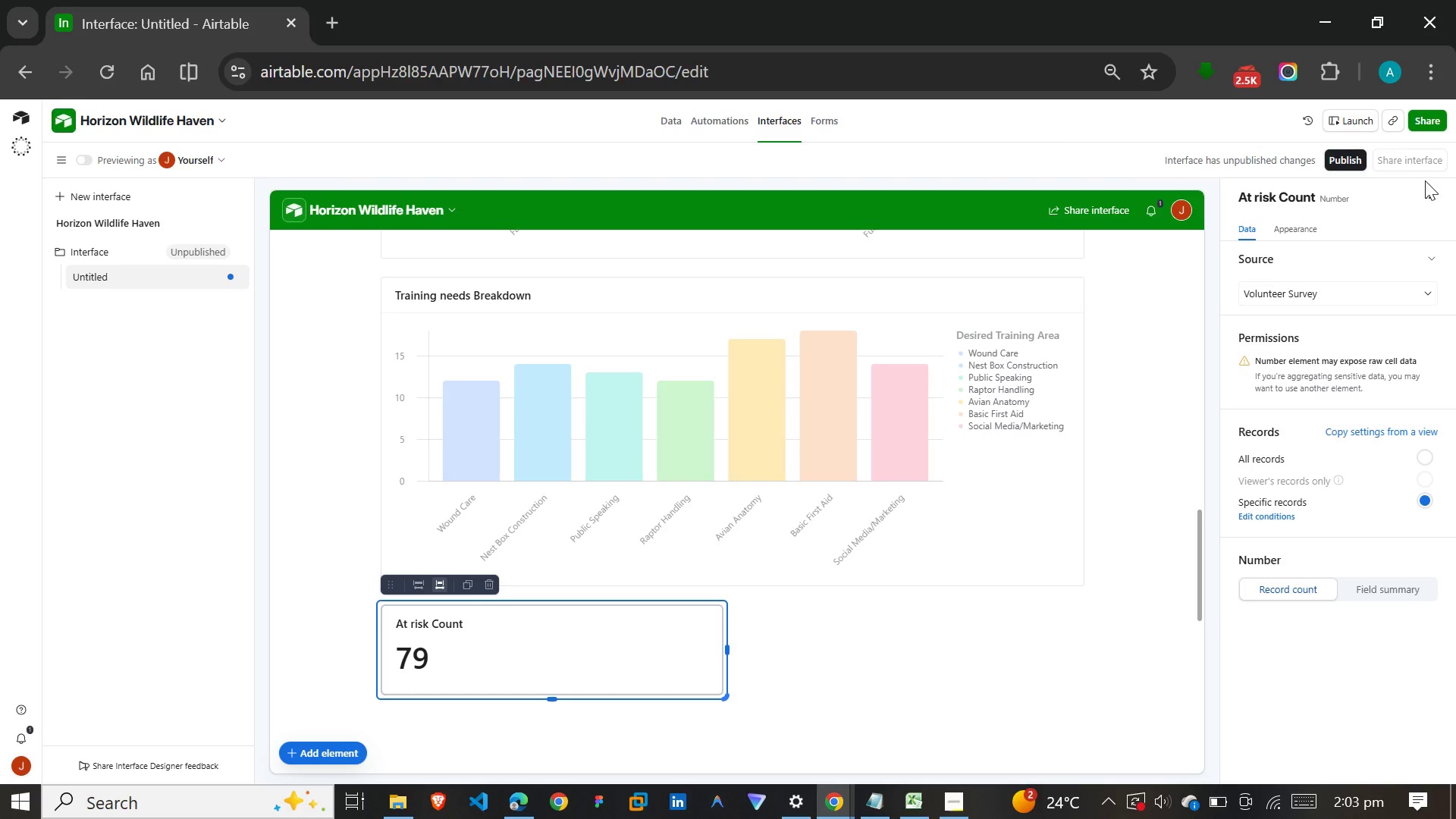 
wait(23.25)
 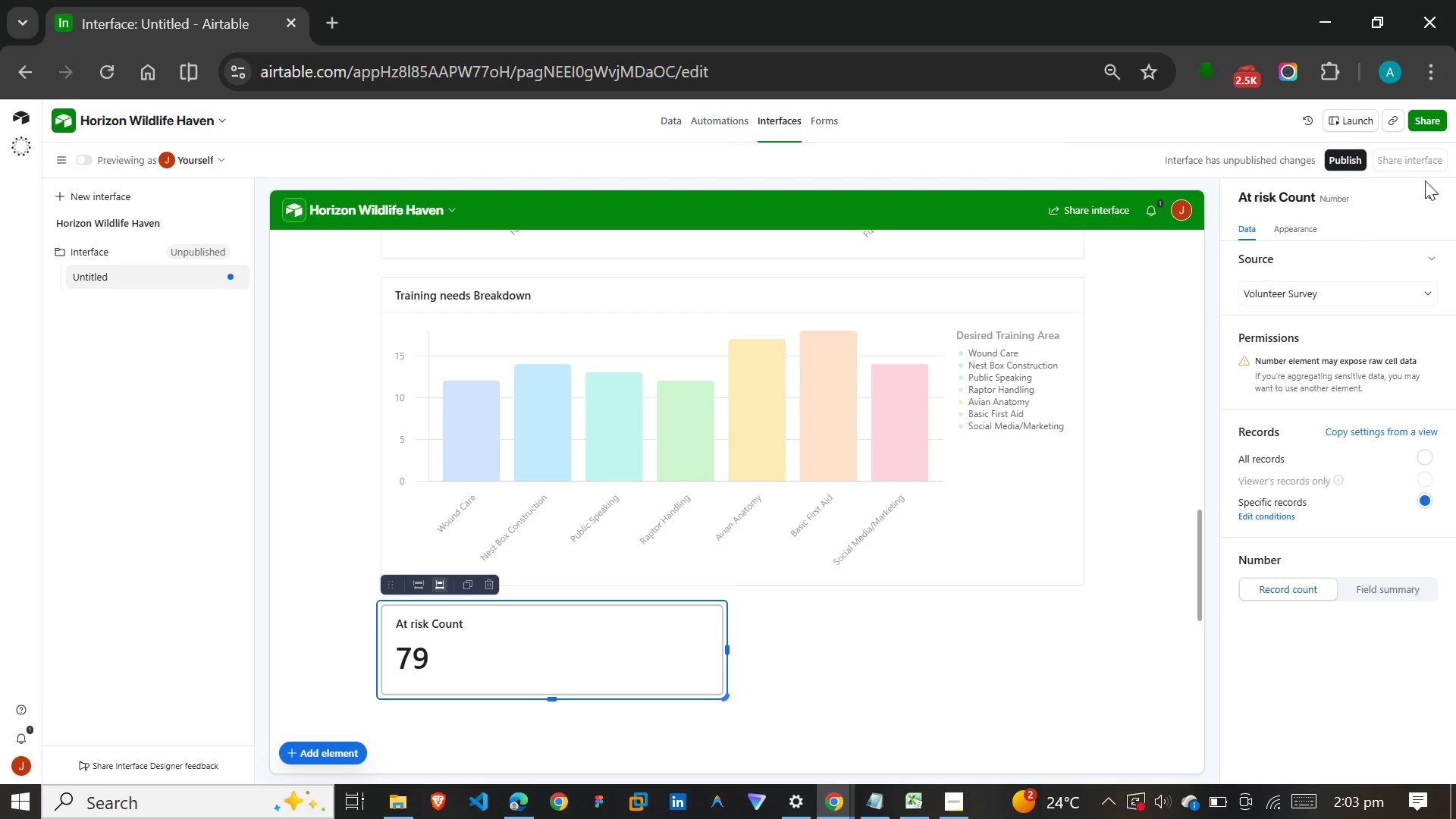 
left_click([421, 583])
 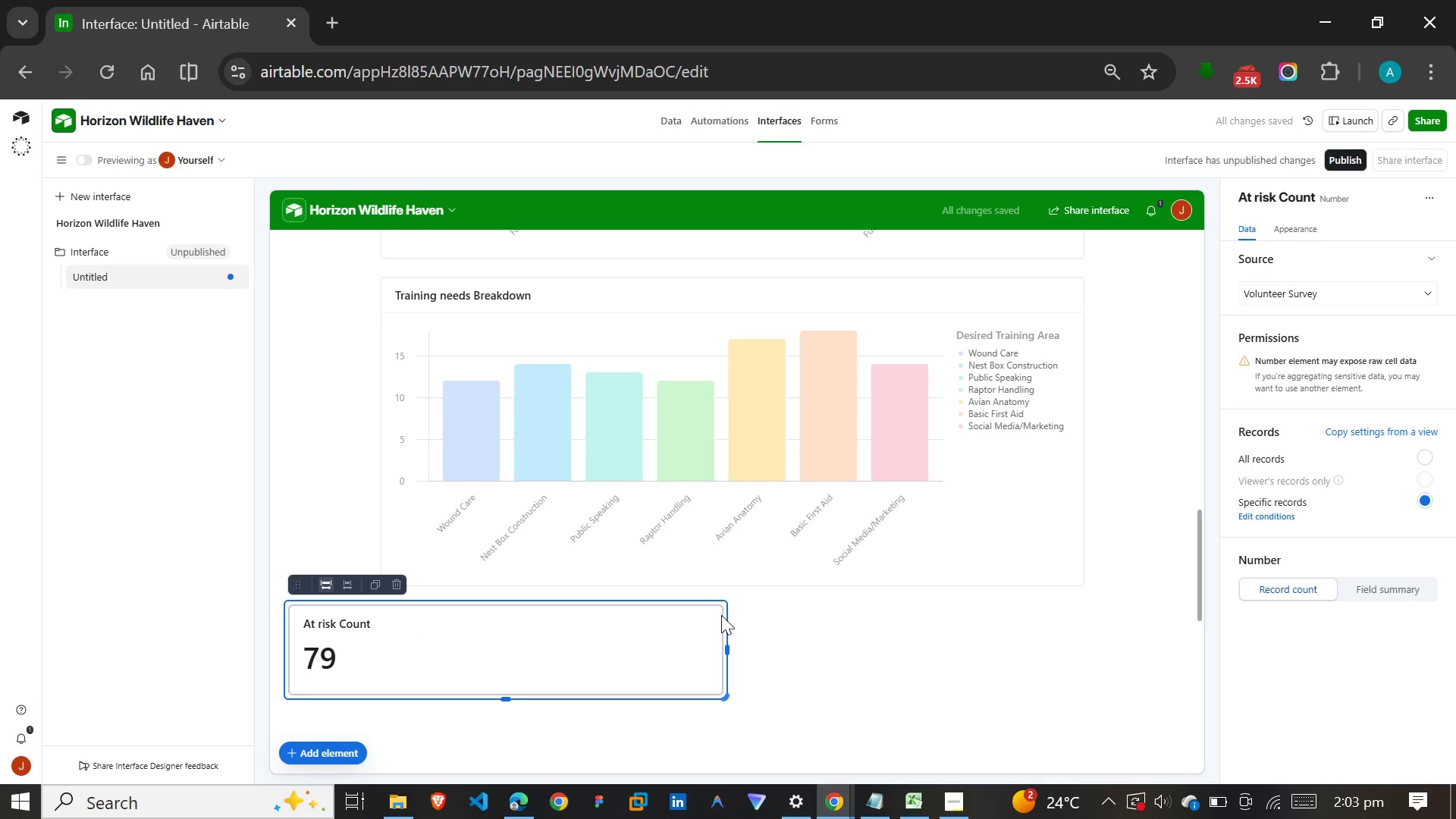 
wait(5.06)
 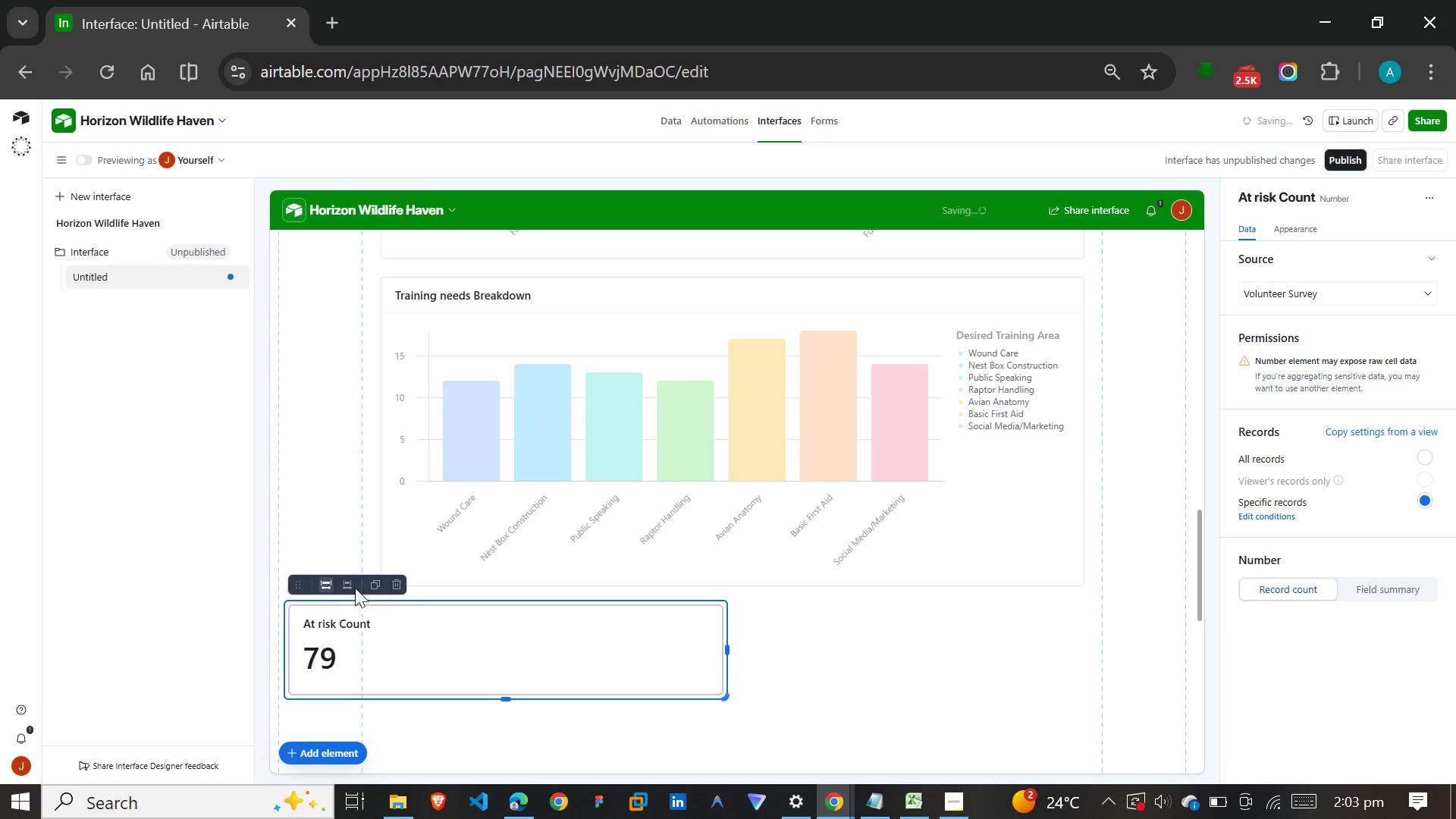 
left_click_drag(start_coordinate=[303, 595], to_coordinate=[394, 595])
 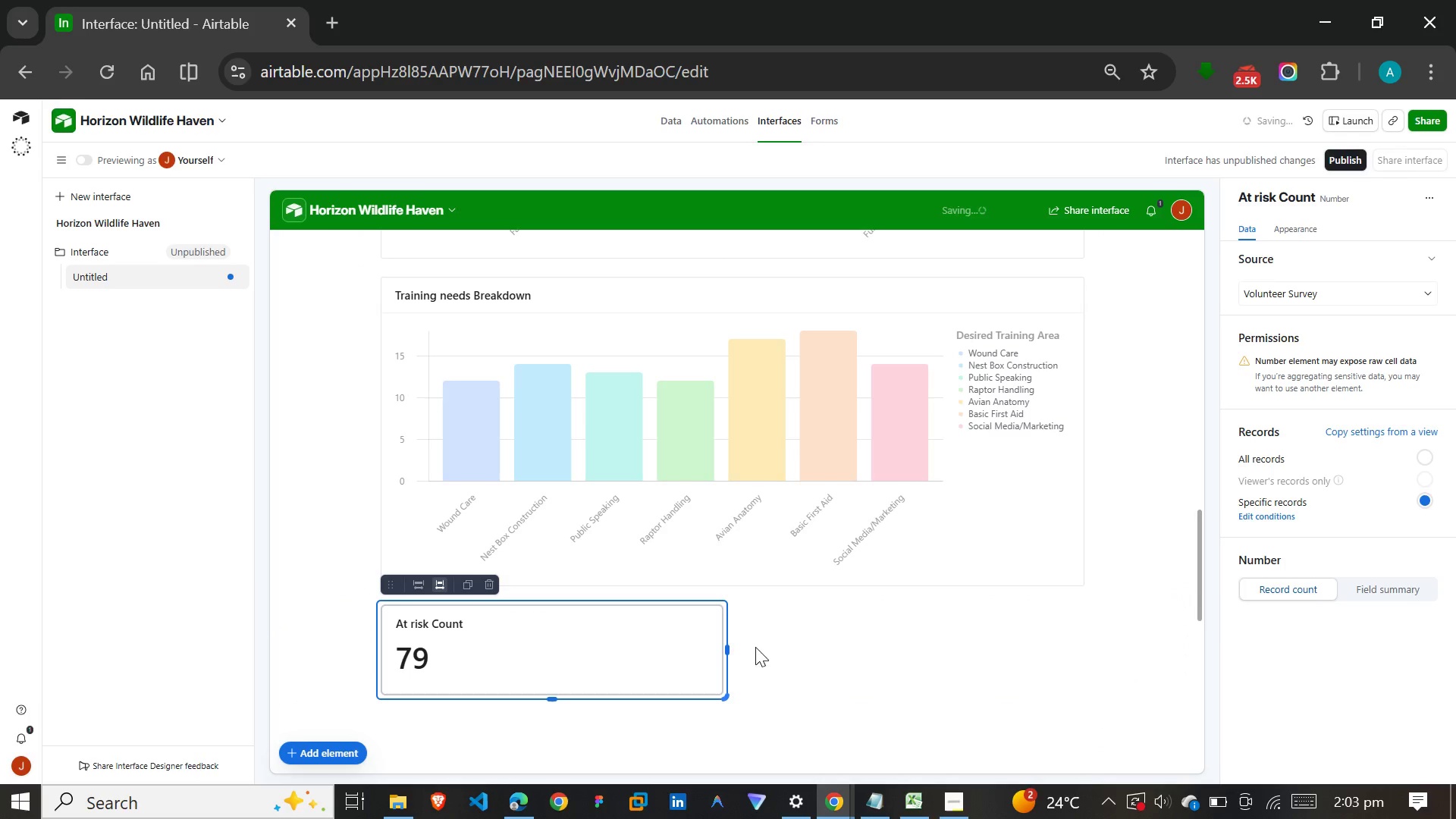 
left_click([805, 625])
 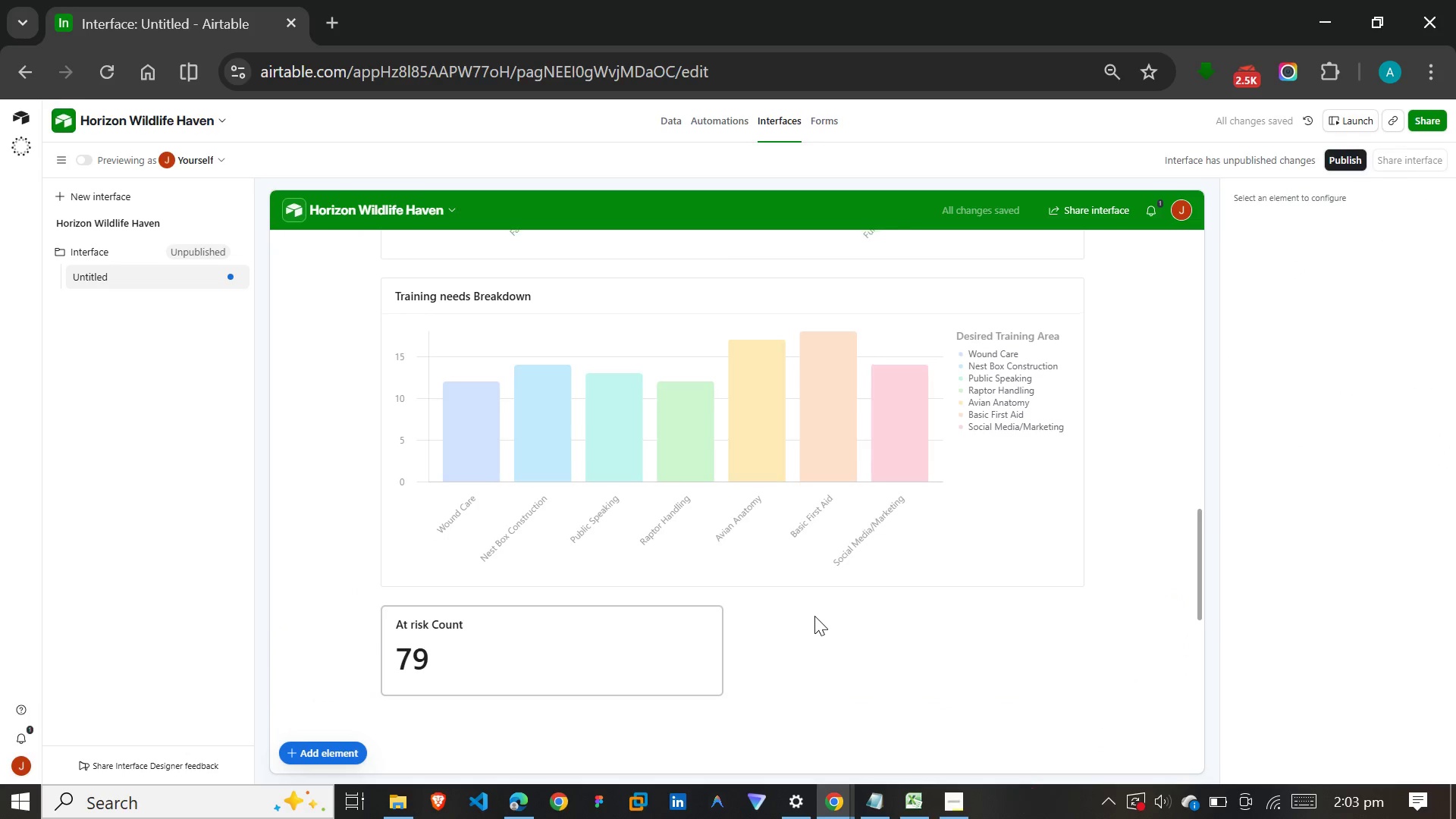 
scroll: coordinate [814, 616], scroll_direction: up, amount: 42.0
 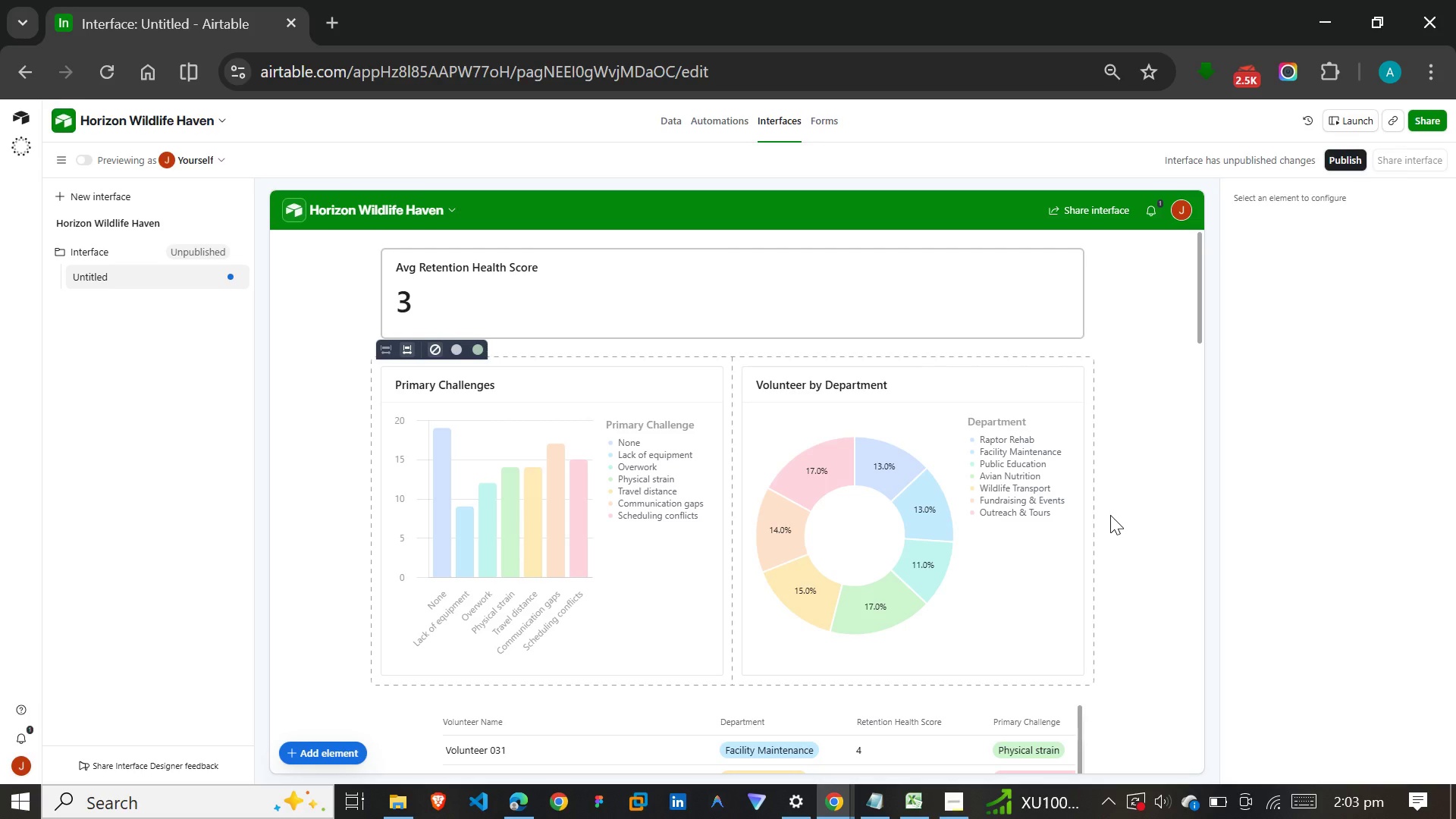 
wait(30.18)
 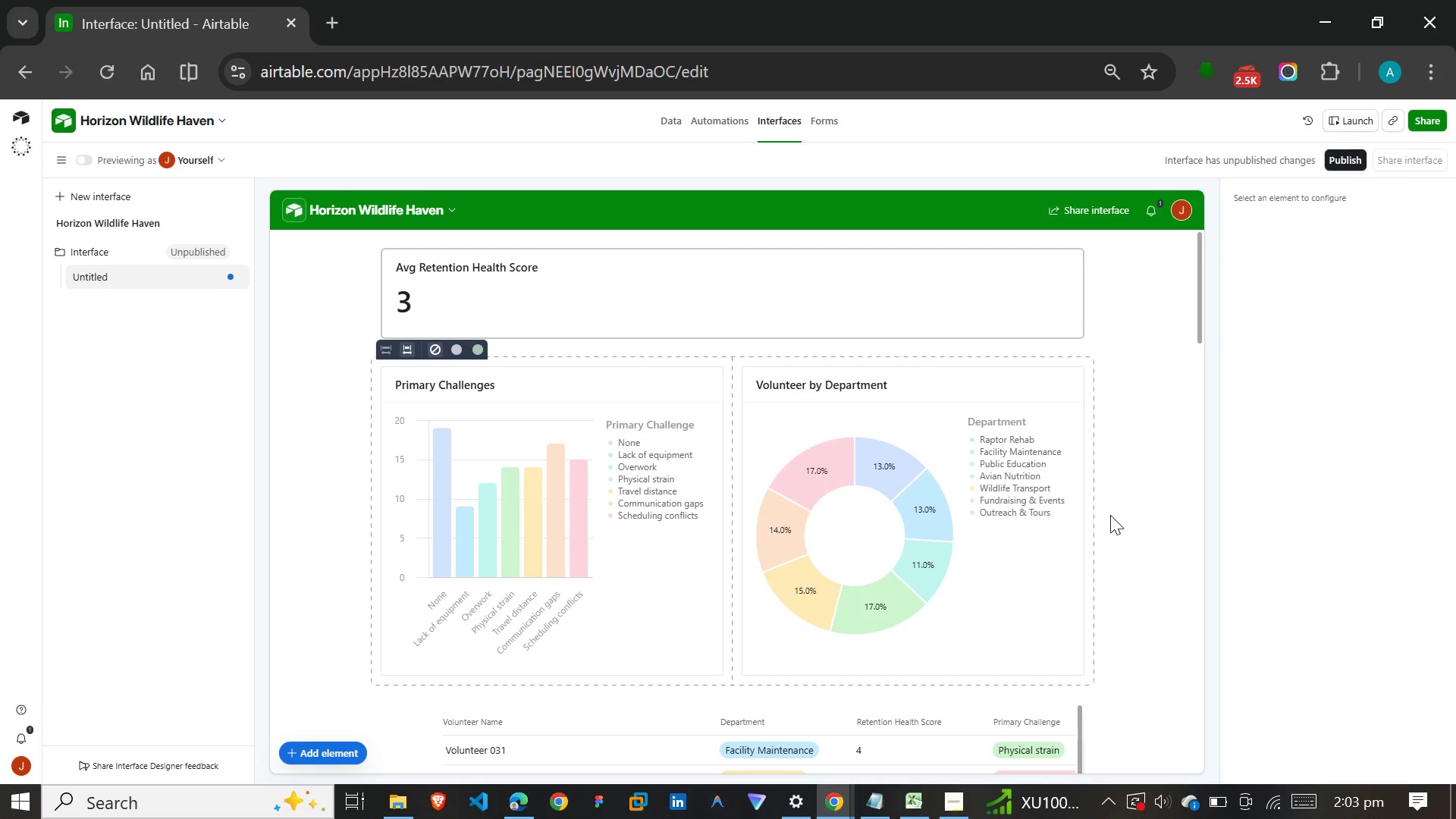 
left_click([1348, 159])
 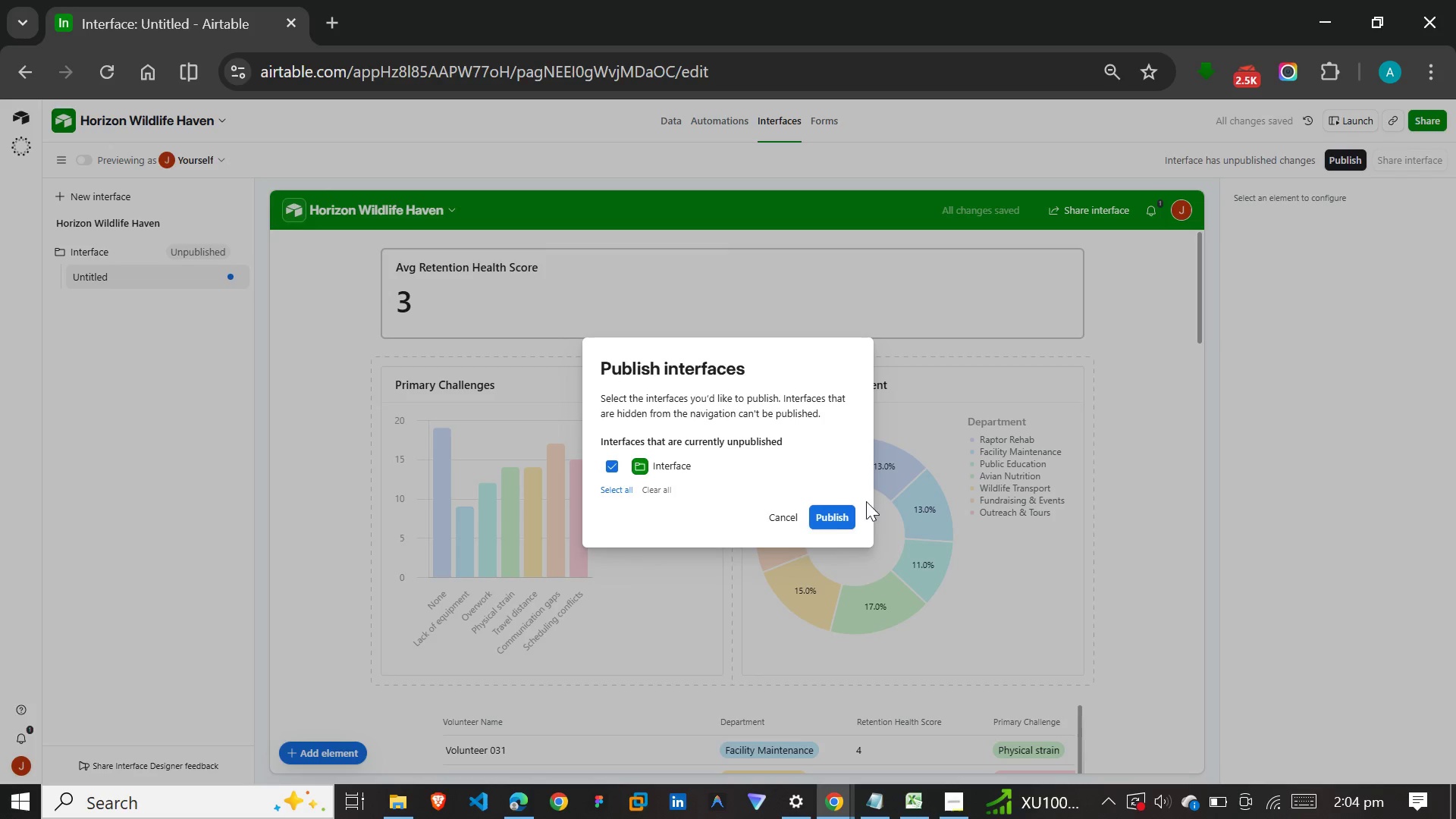 
left_click([830, 515])
 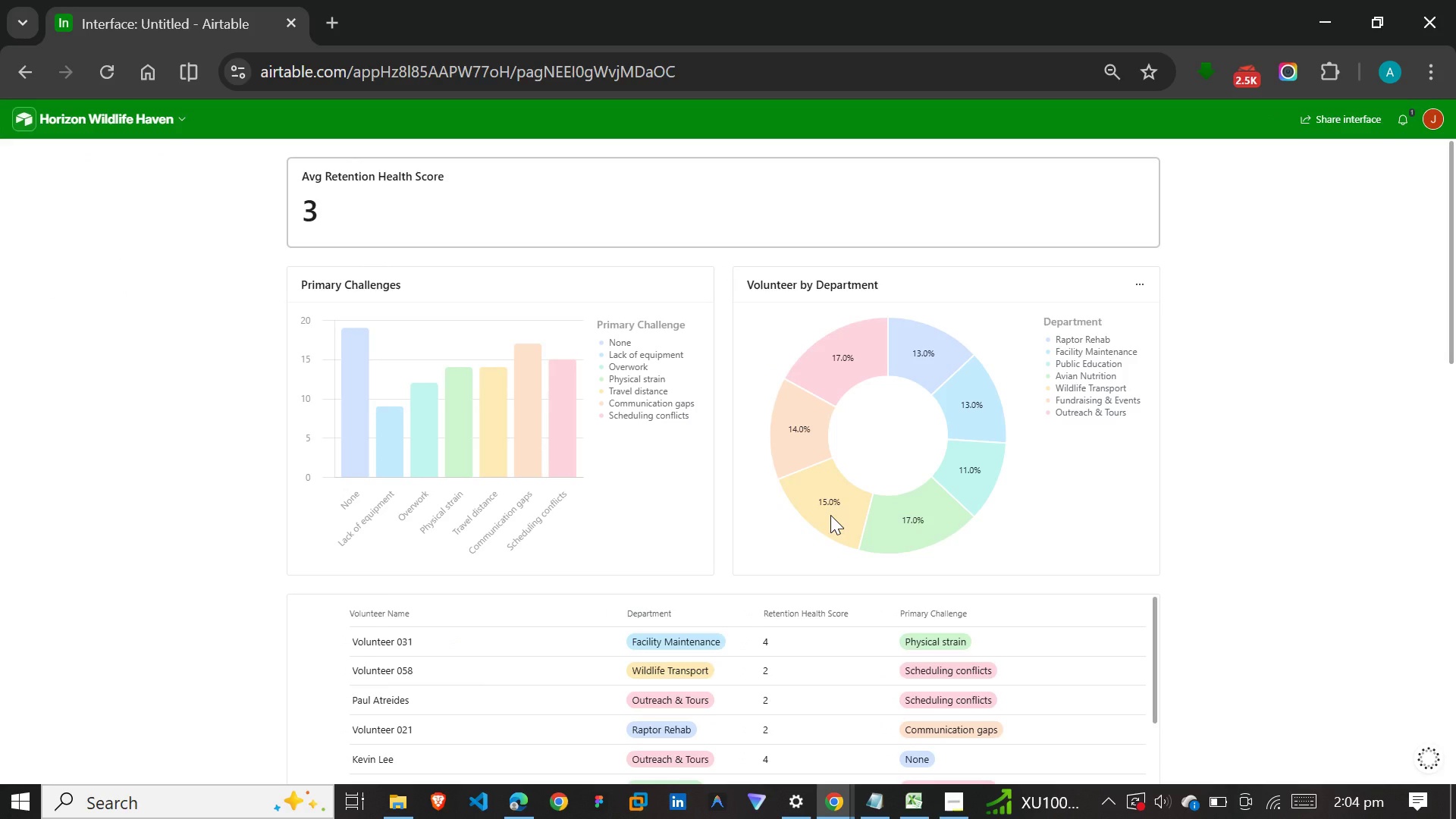 
wait(17.42)
 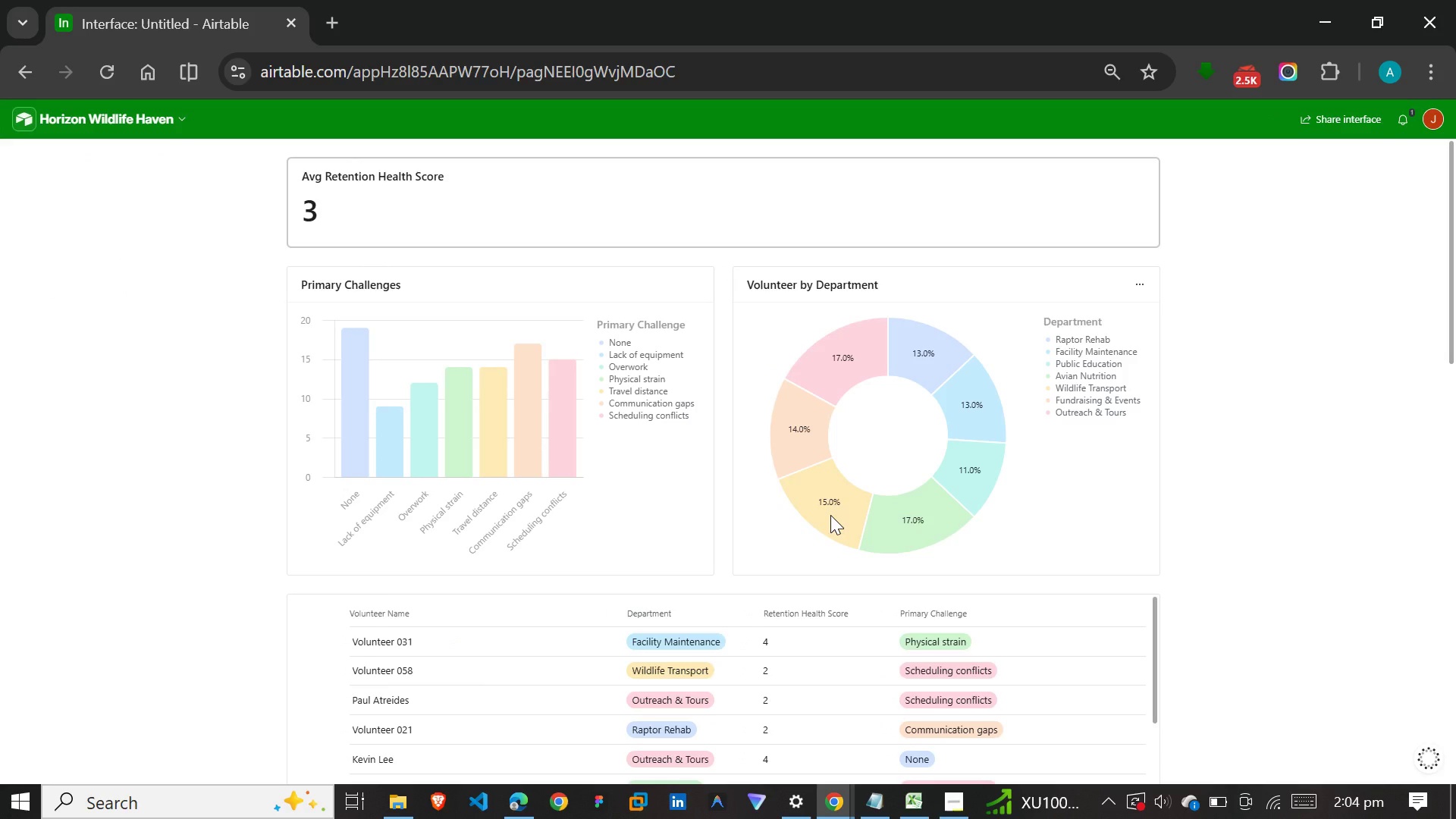 
left_click([29, 74])
 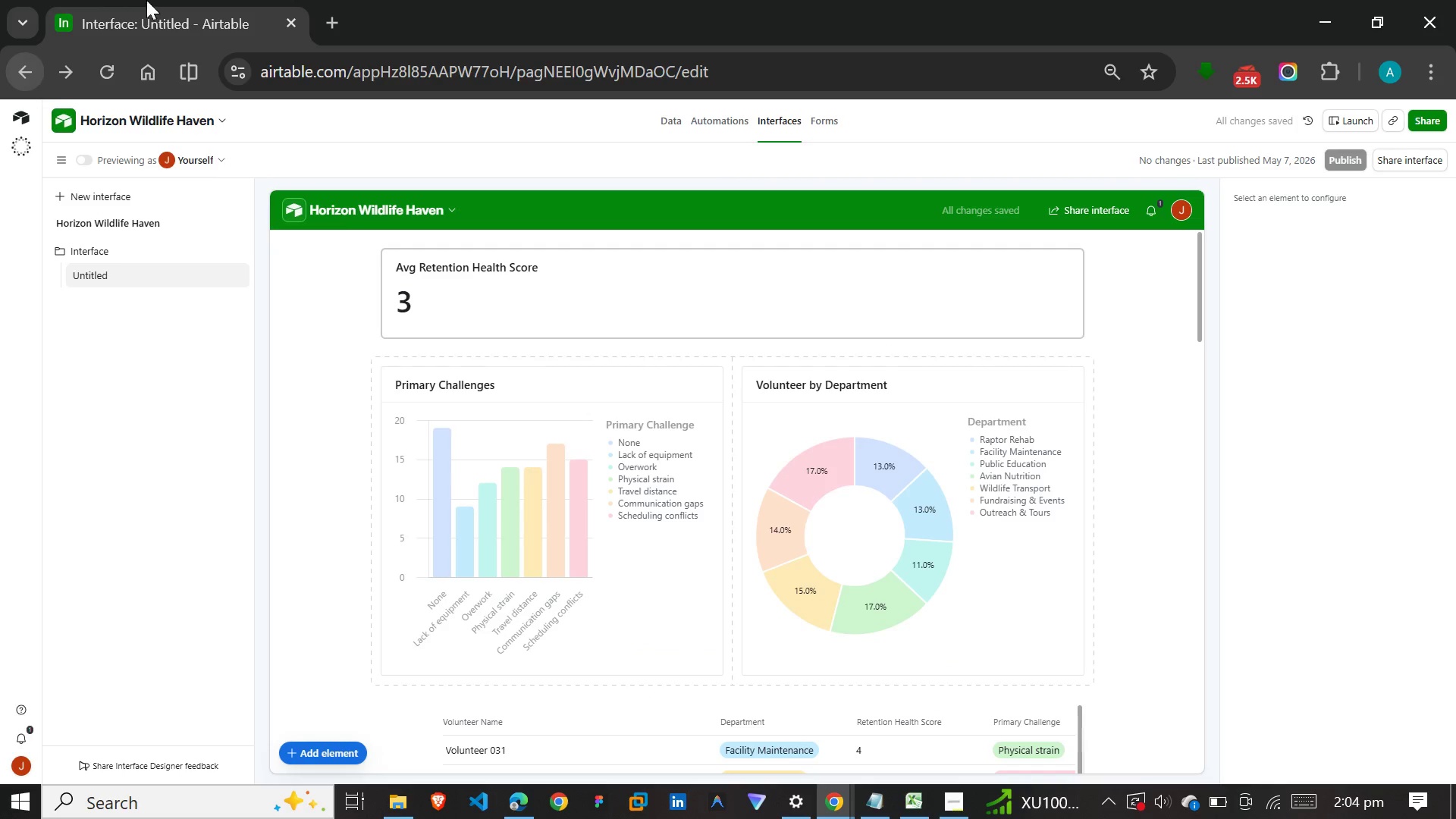 
wait(6.25)
 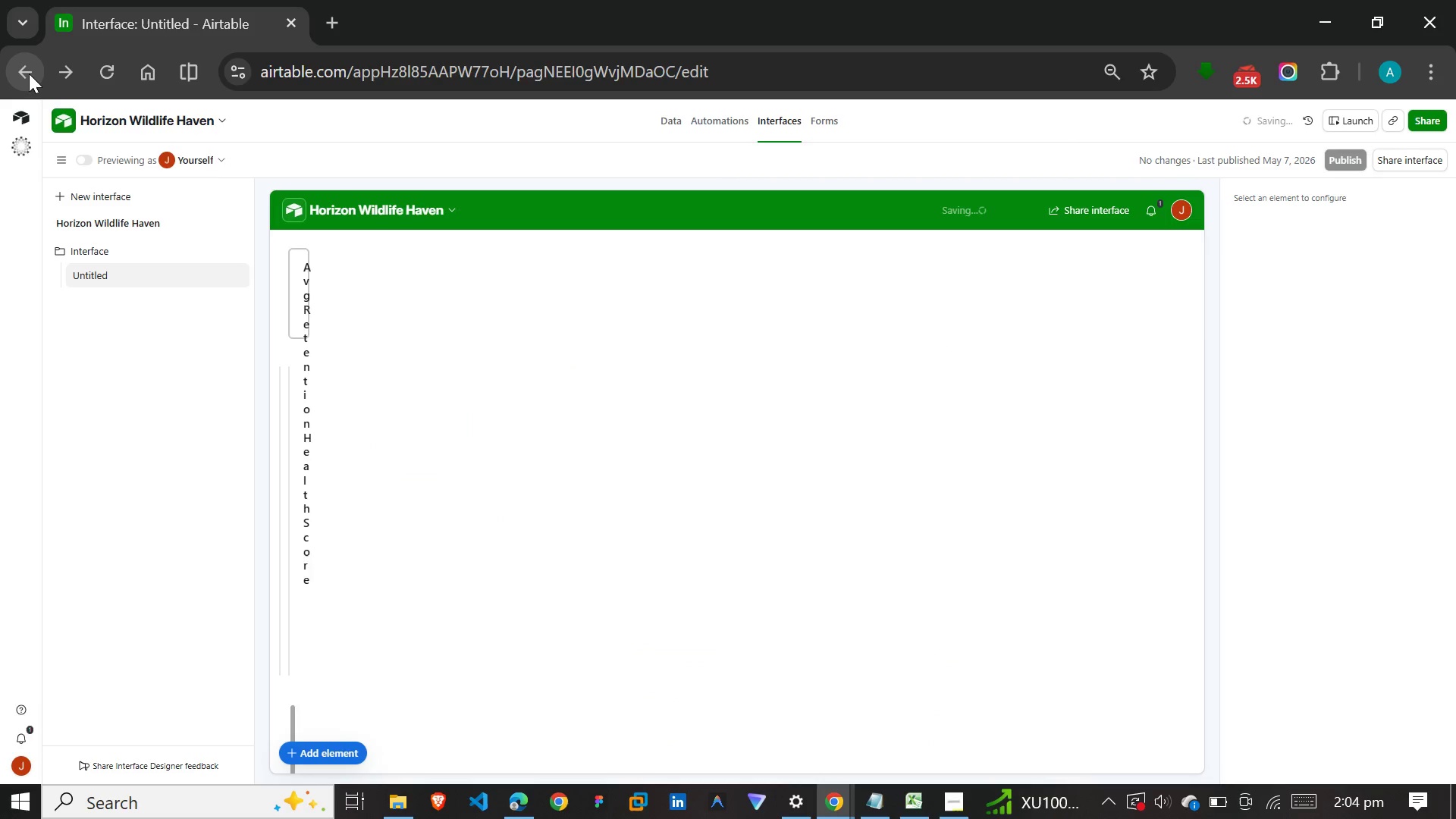 
left_click([949, 818])
 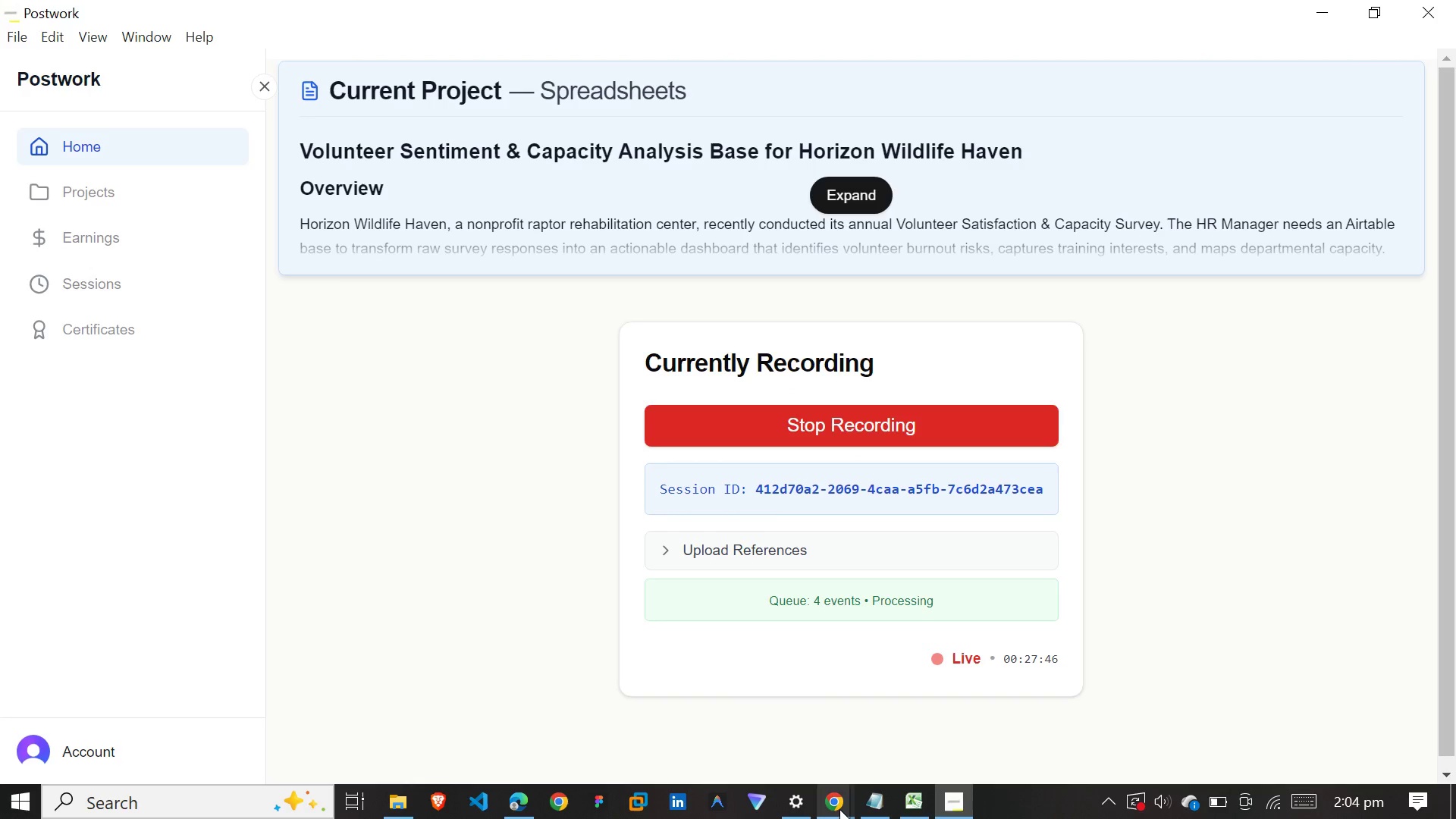 
double_click([908, 760])
 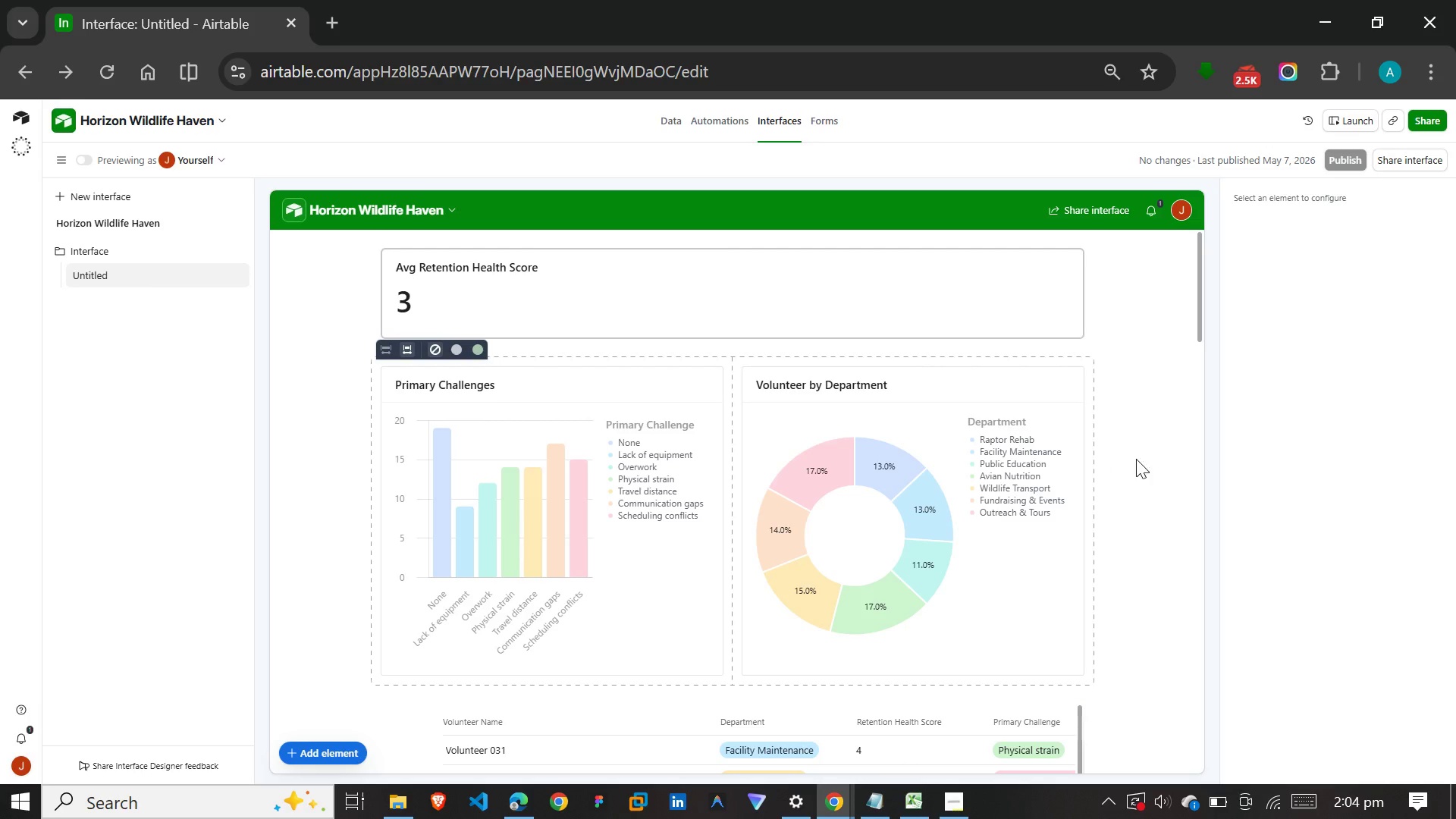 
scroll: coordinate [1152, 453], scroll_direction: none, amount: 0.0
 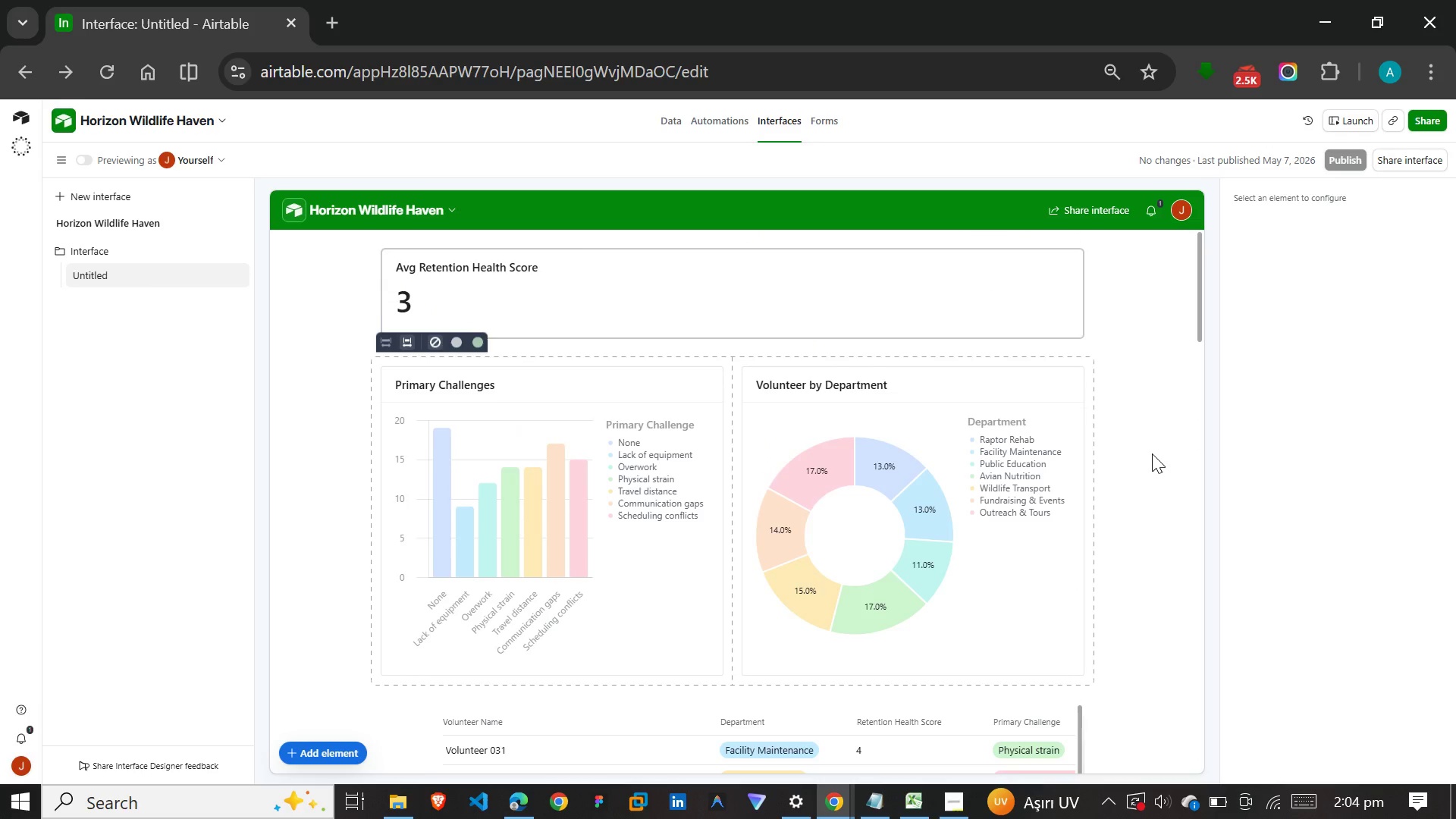 
scroll: coordinate [1152, 453], scroll_direction: up, amount: 3.0
 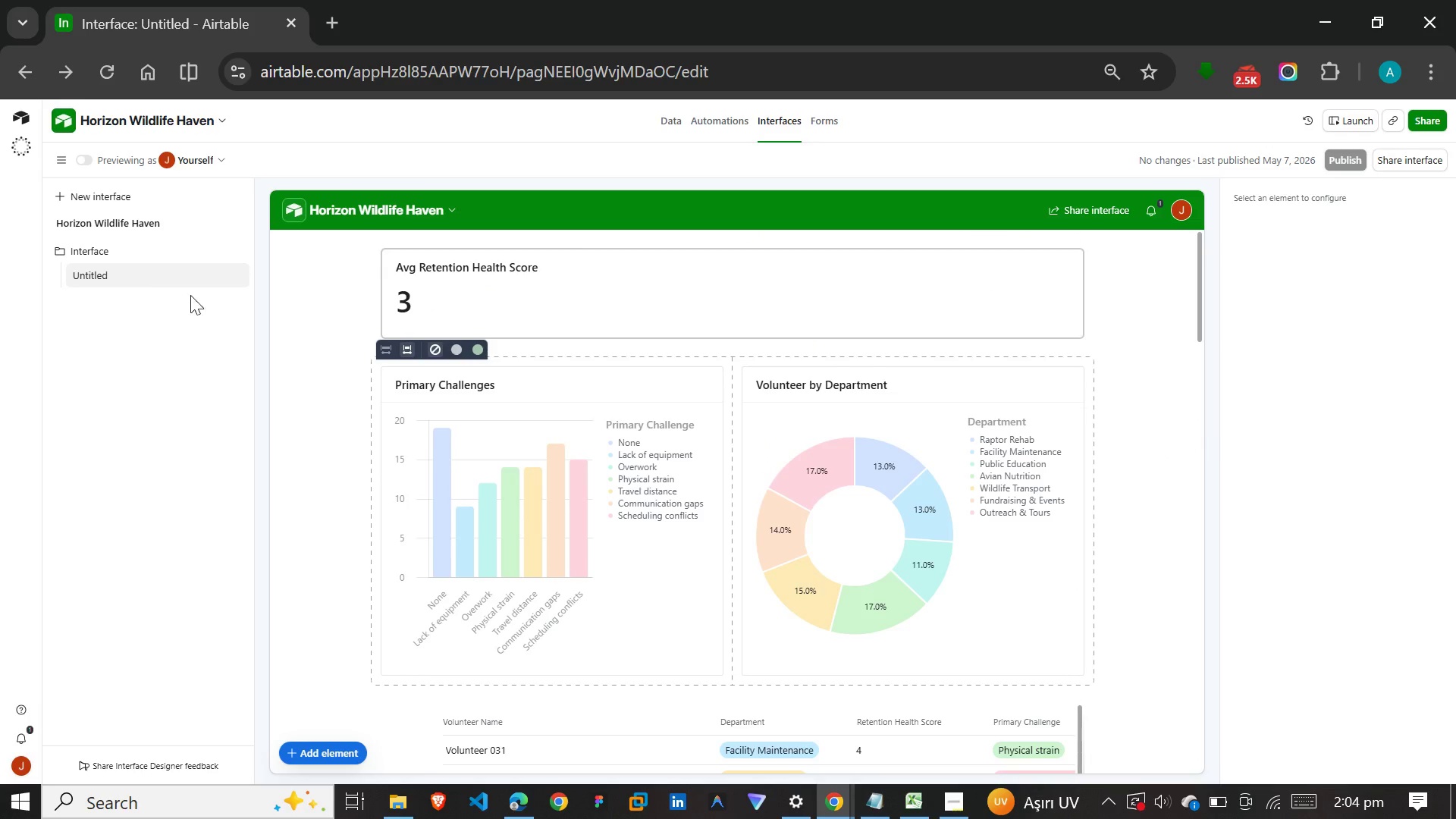 
wait(5.73)
 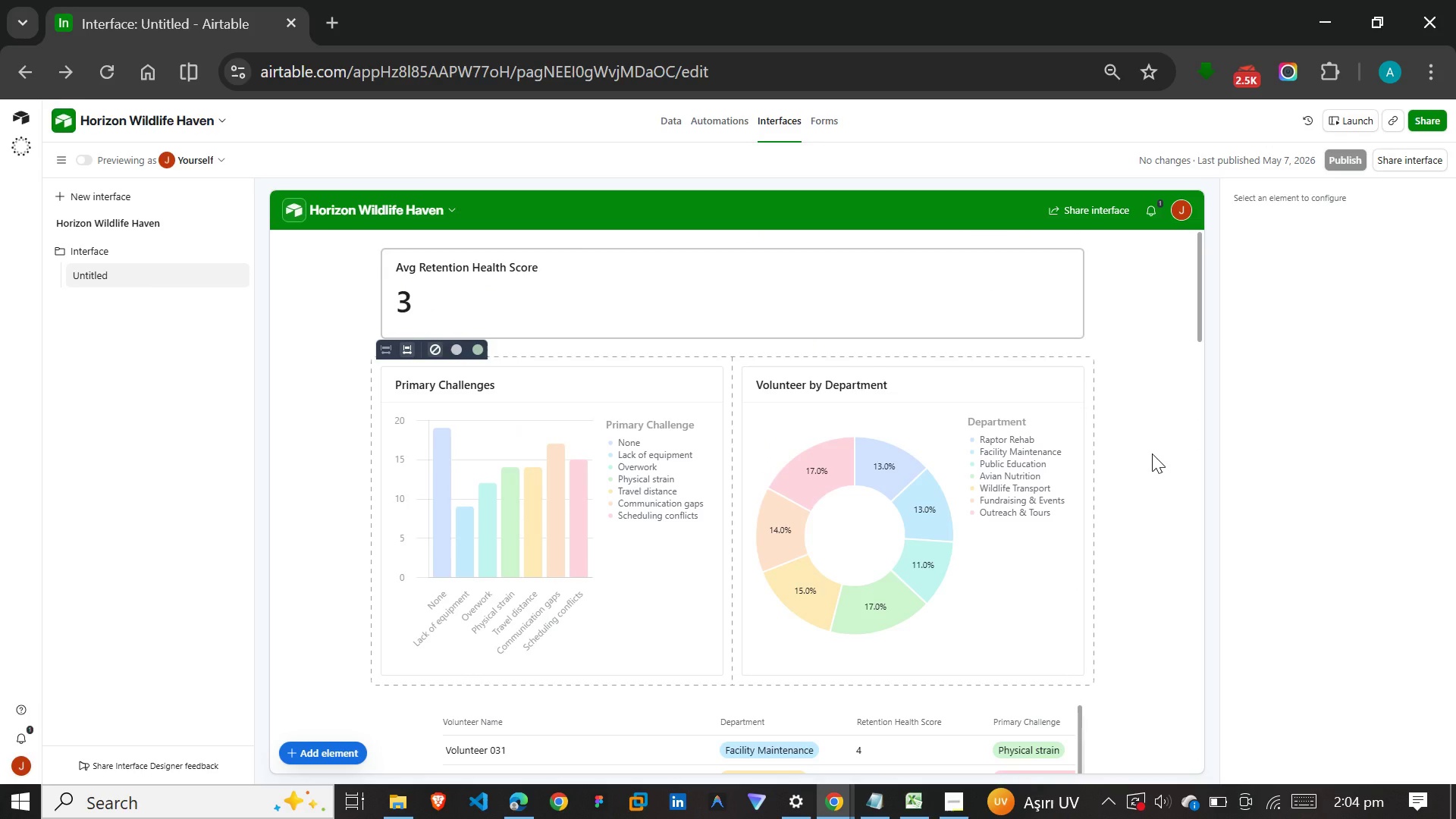 
left_click([209, 276])
 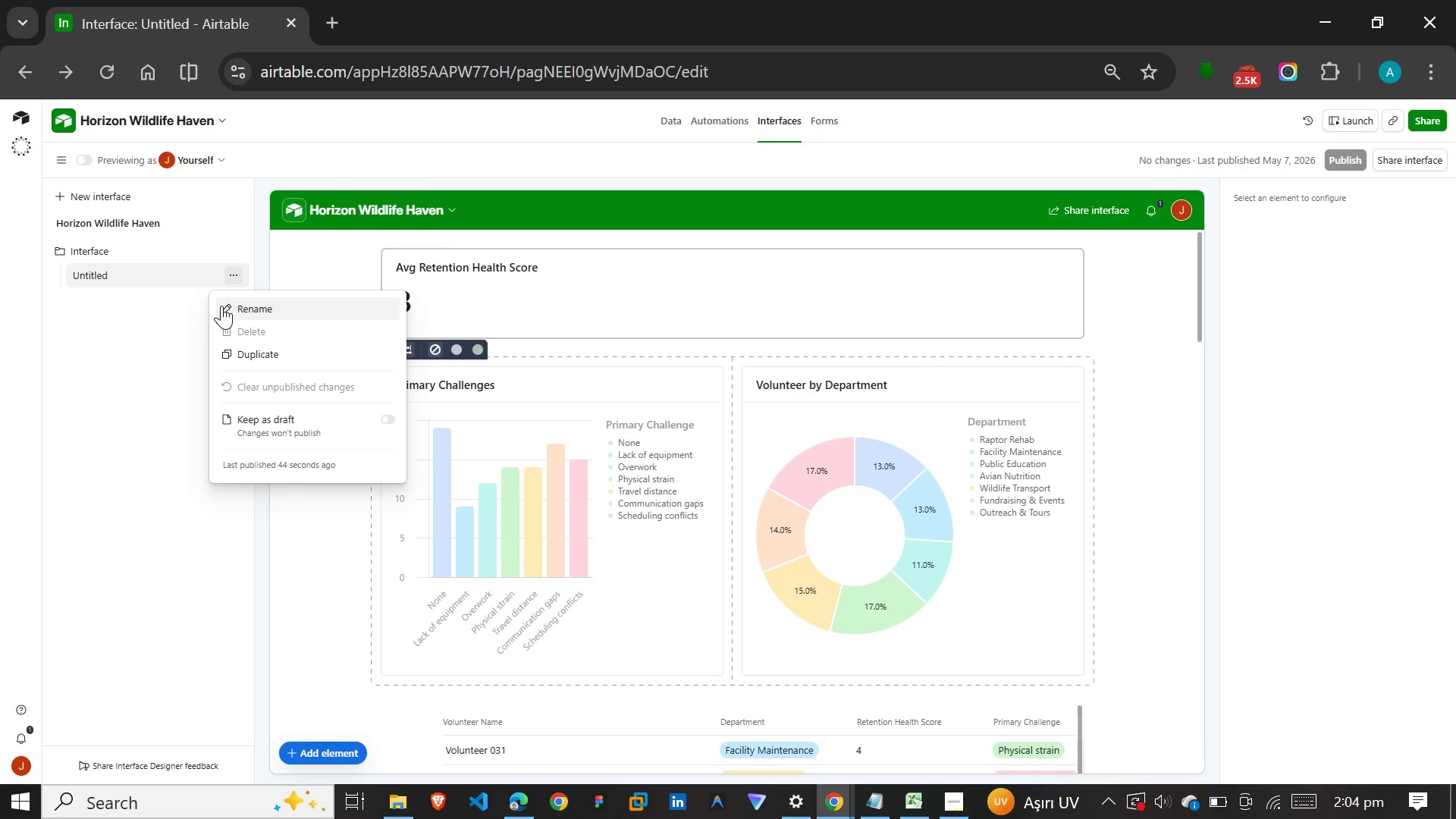 
left_click([221, 306])
 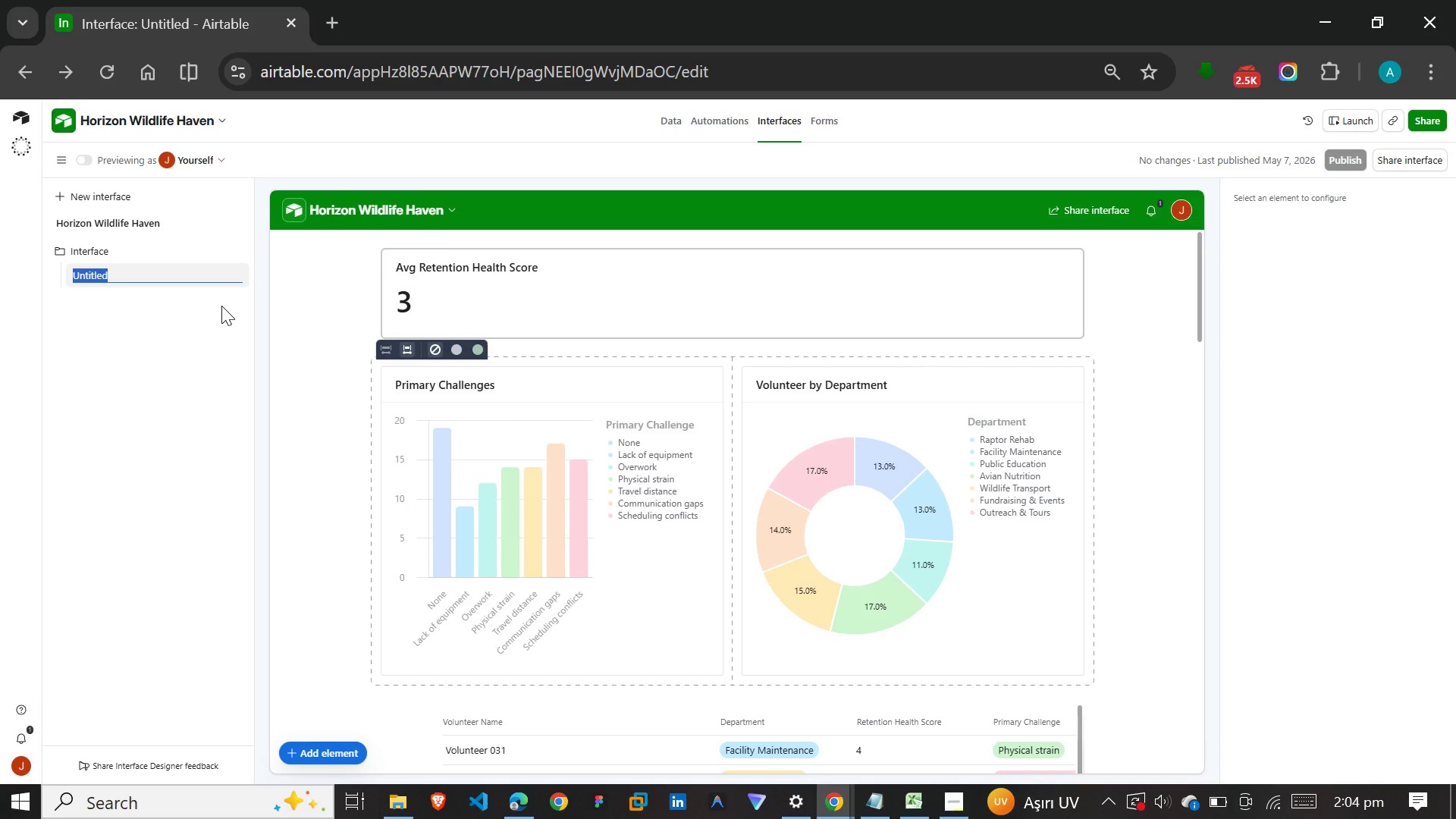 
type(Horizon )
key(Backspace)
type(-Heaven-Dashboard)
 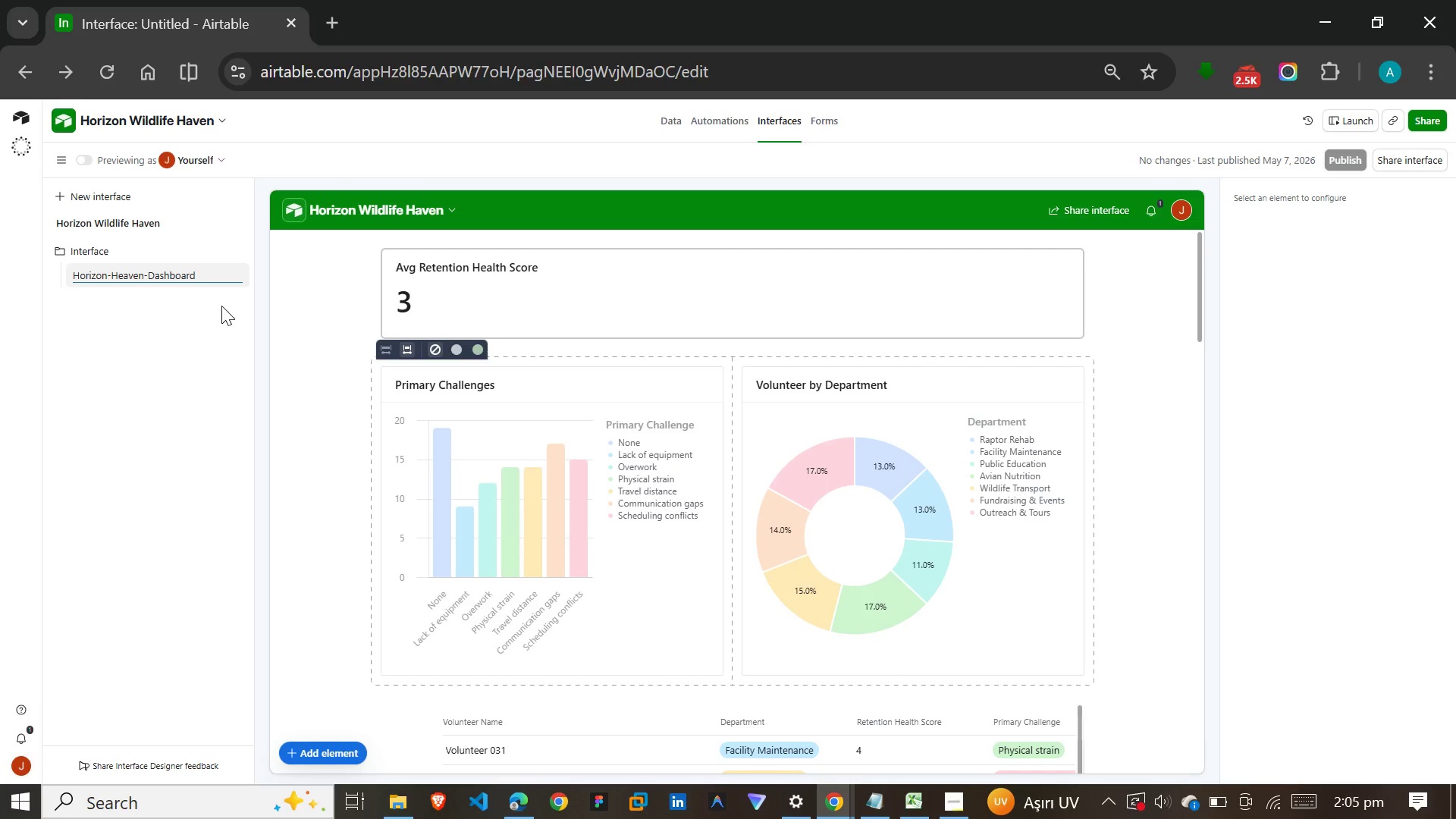 
key(Enter)
 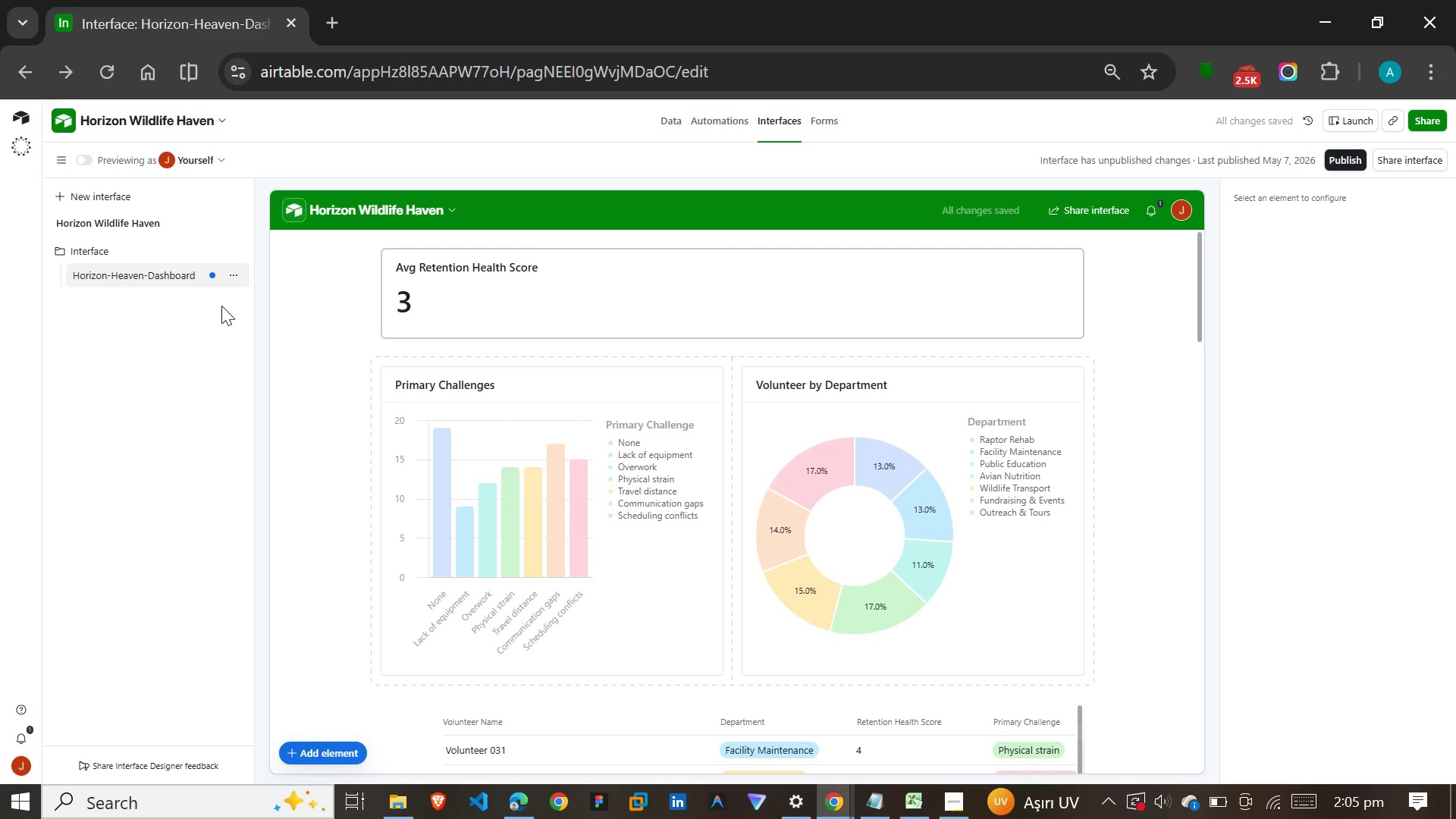 
wait(6.22)
 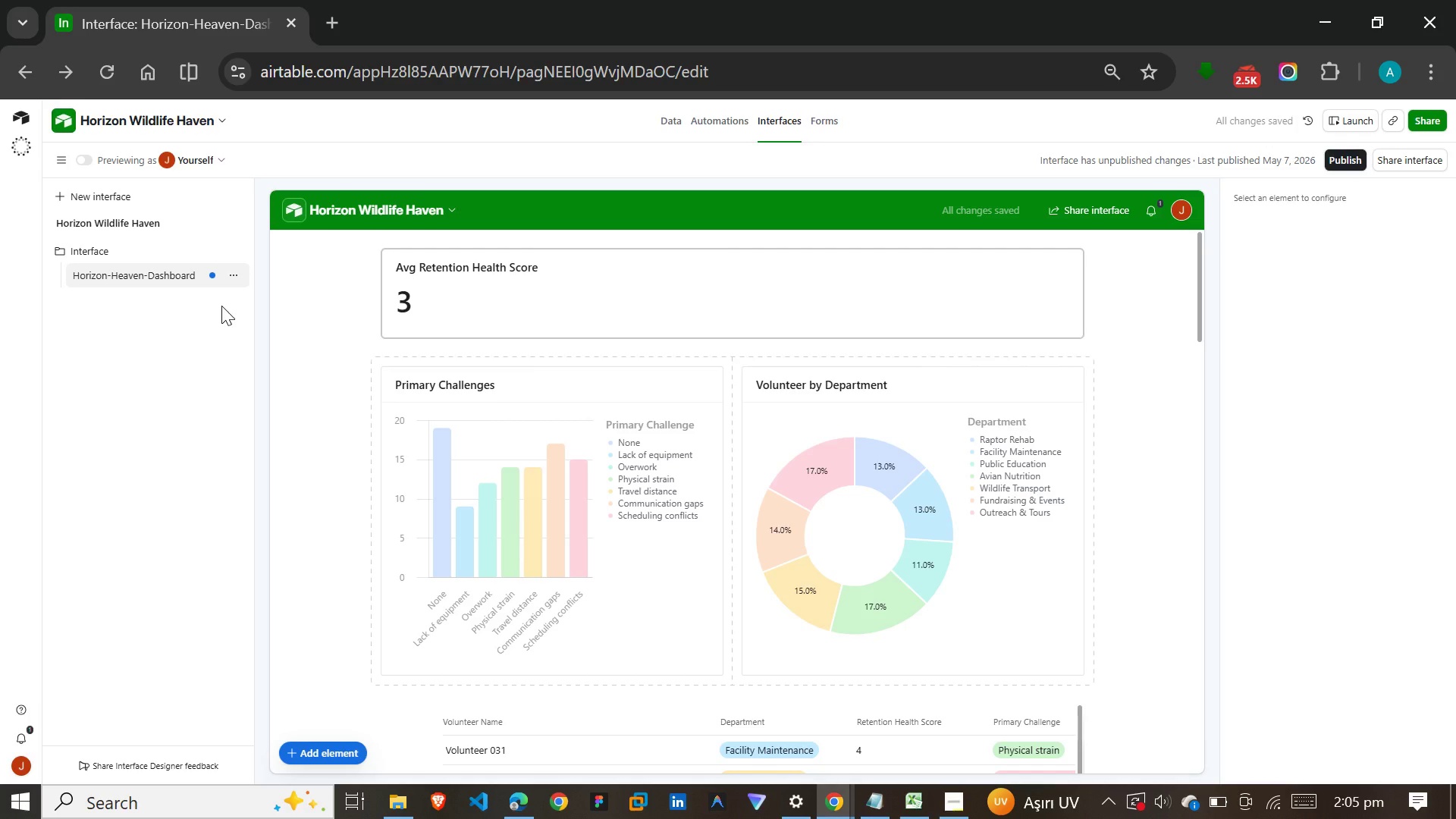 
left_click([664, 119])
 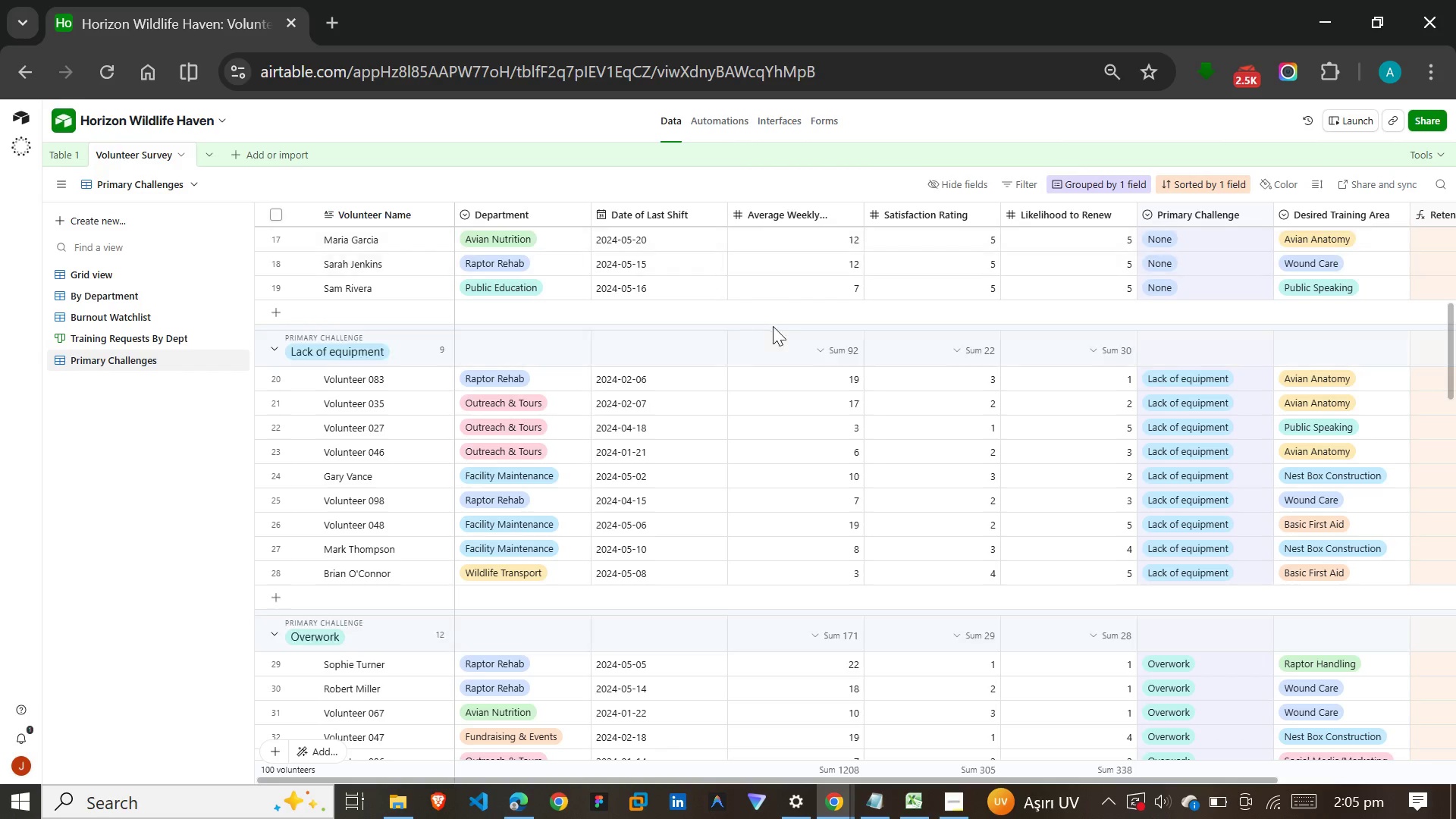 
scroll: coordinate [878, 492], scroll_direction: up, amount: 15.0
 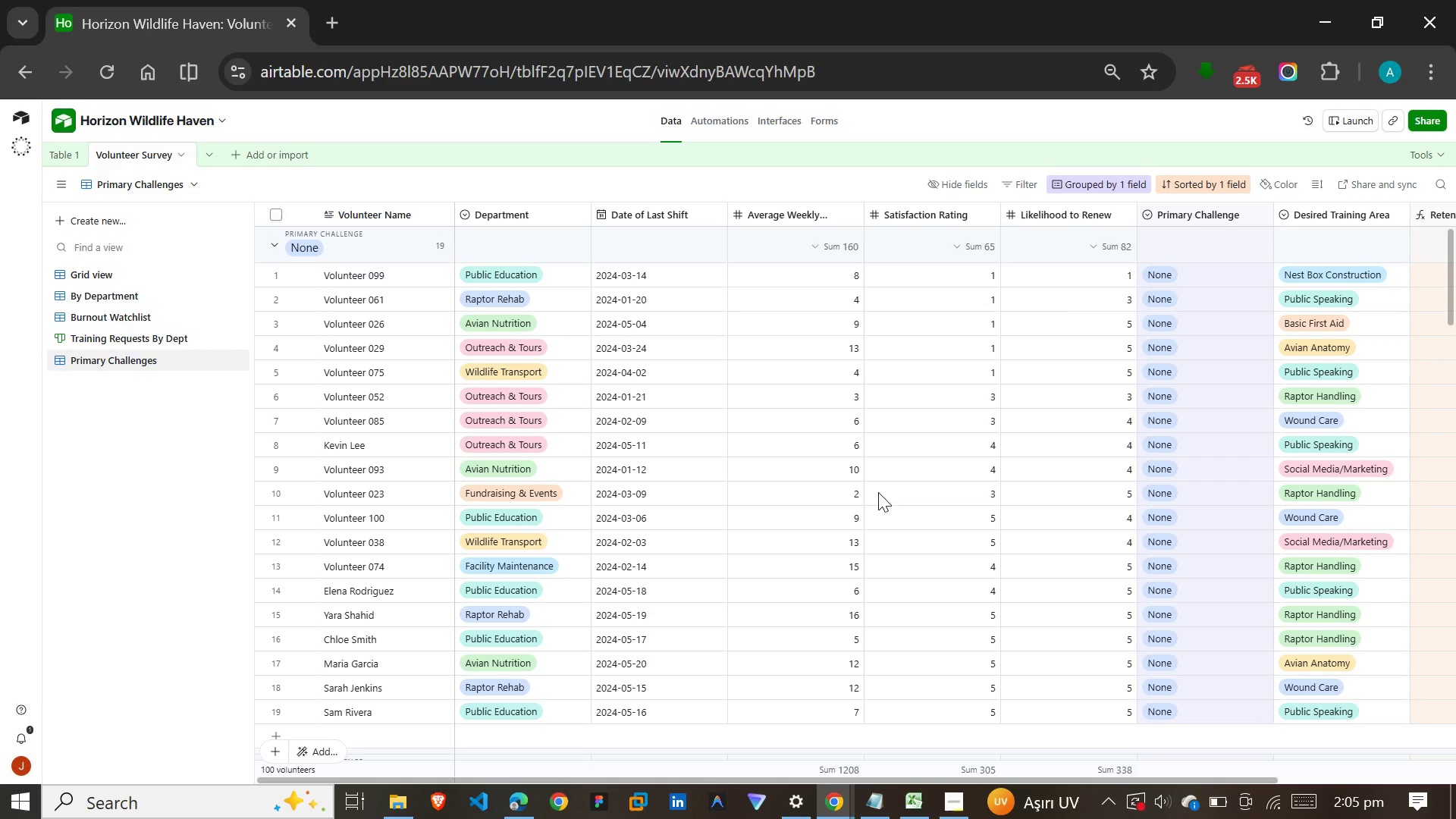 
scroll: coordinate [878, 492], scroll_direction: down, amount: 31.0
 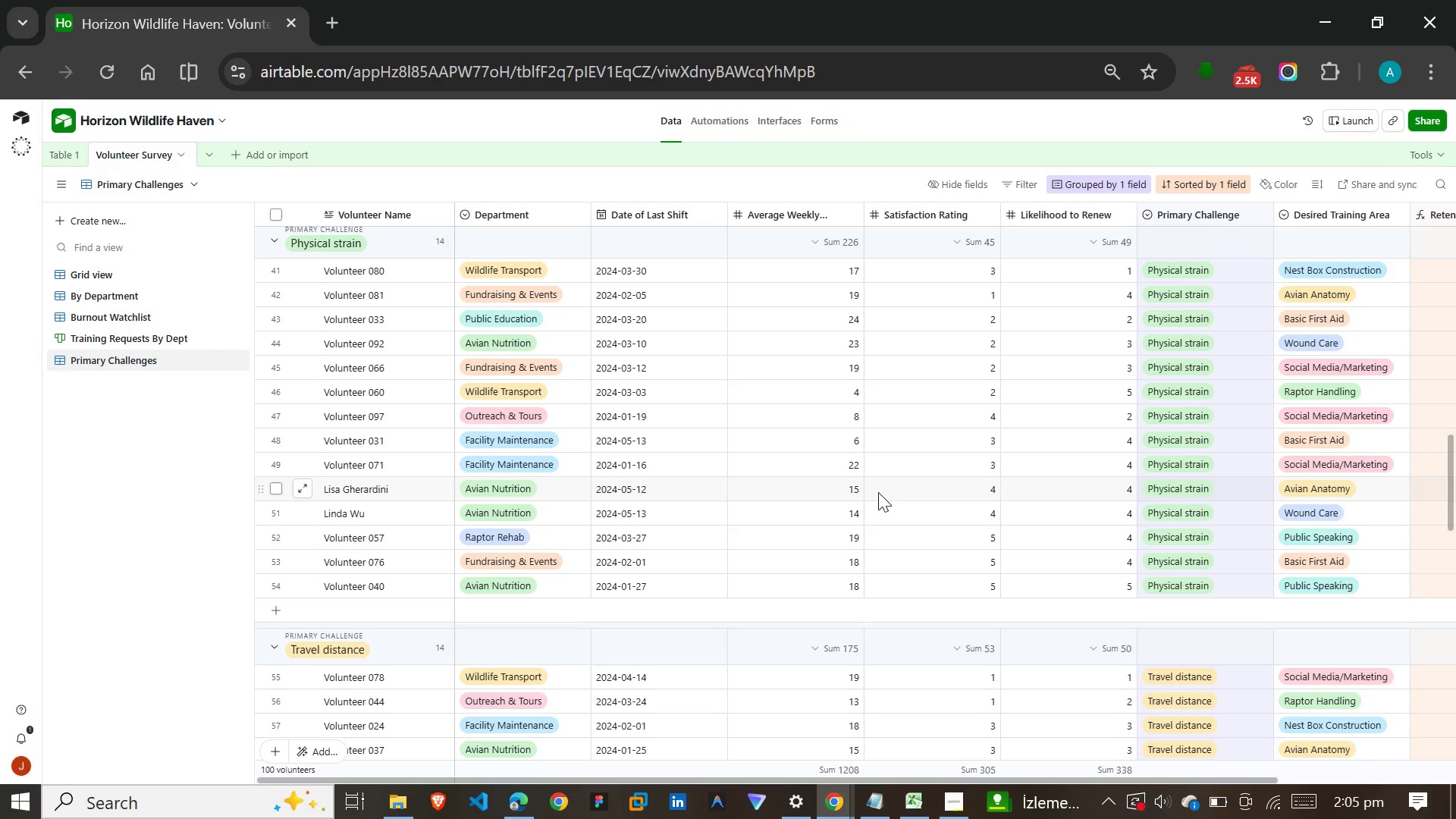 
wait(38.26)
 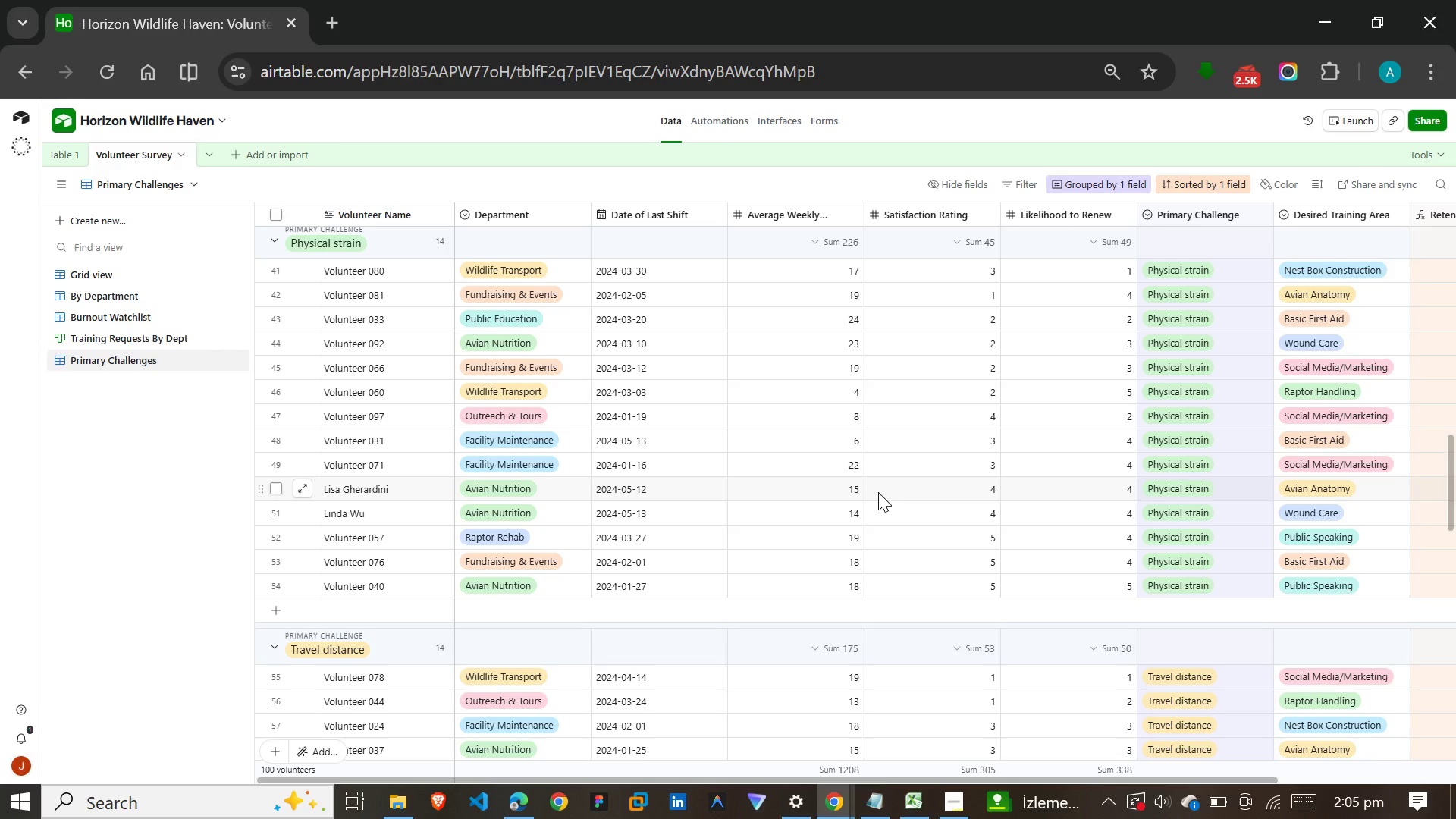 
left_click_drag(start_coordinate=[1272, 779], to_coordinate=[1041, 817])
 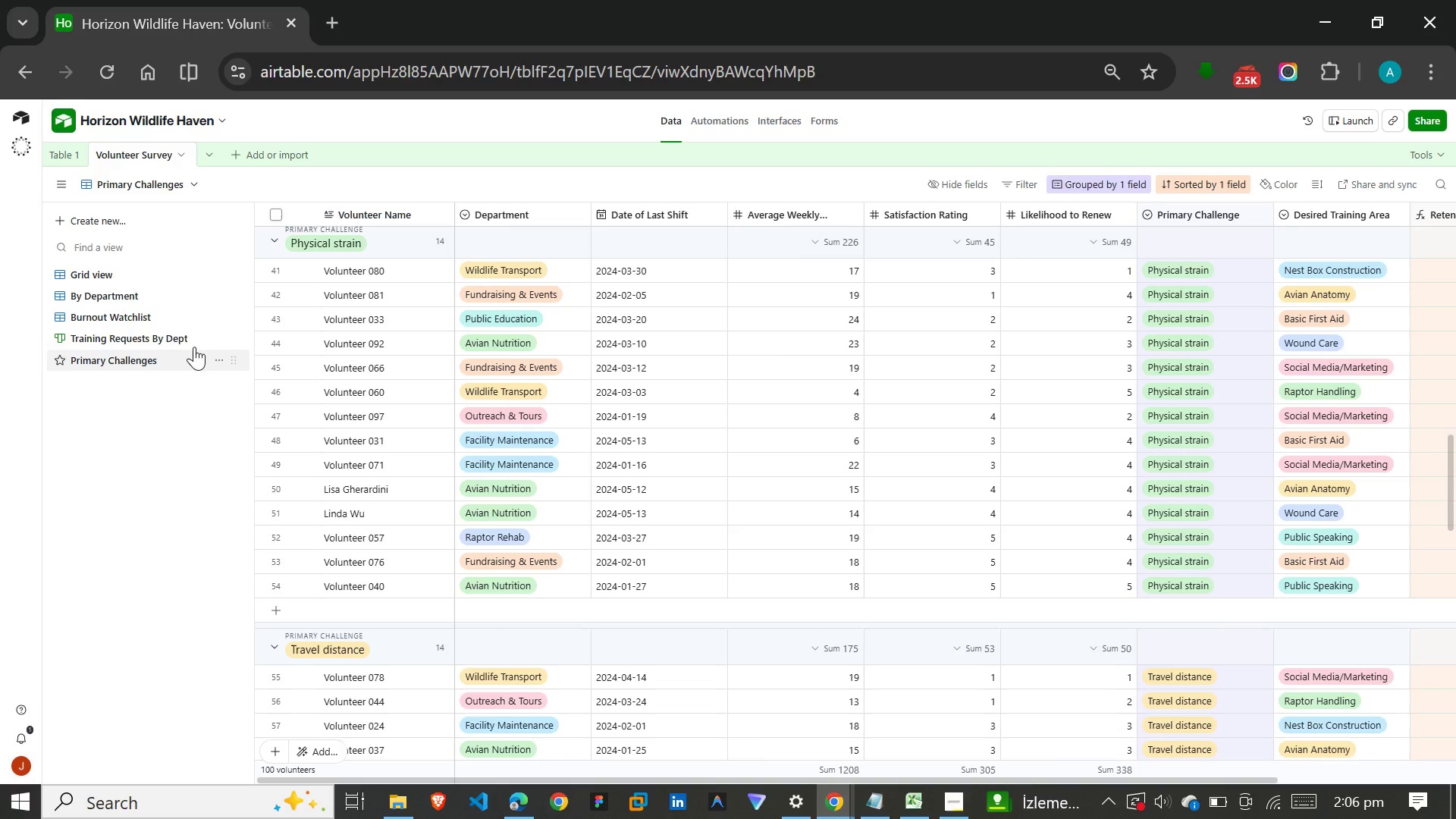 
left_click([174, 339])
 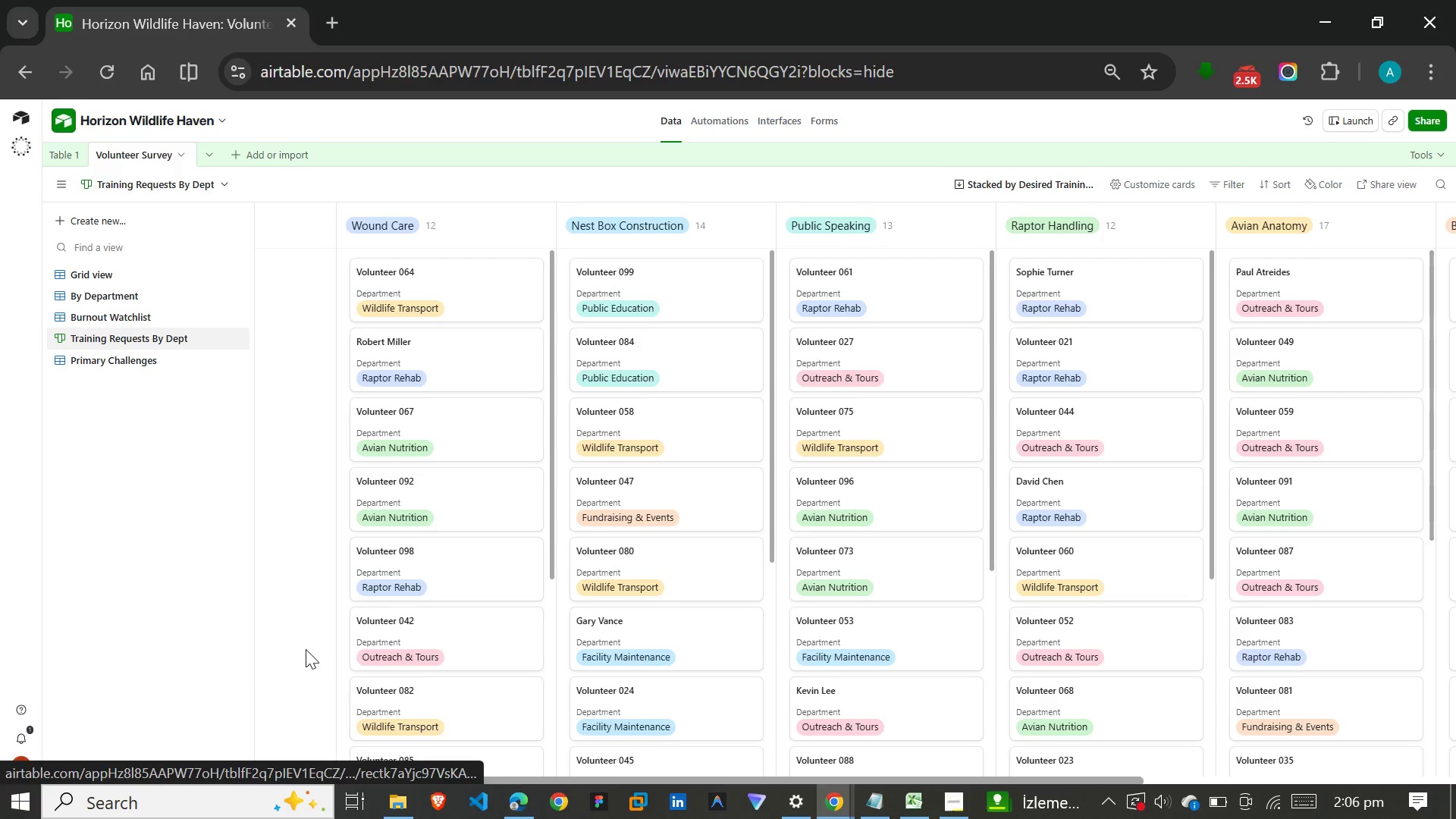 
left_click_drag(start_coordinate=[473, 777], to_coordinate=[378, 786])
 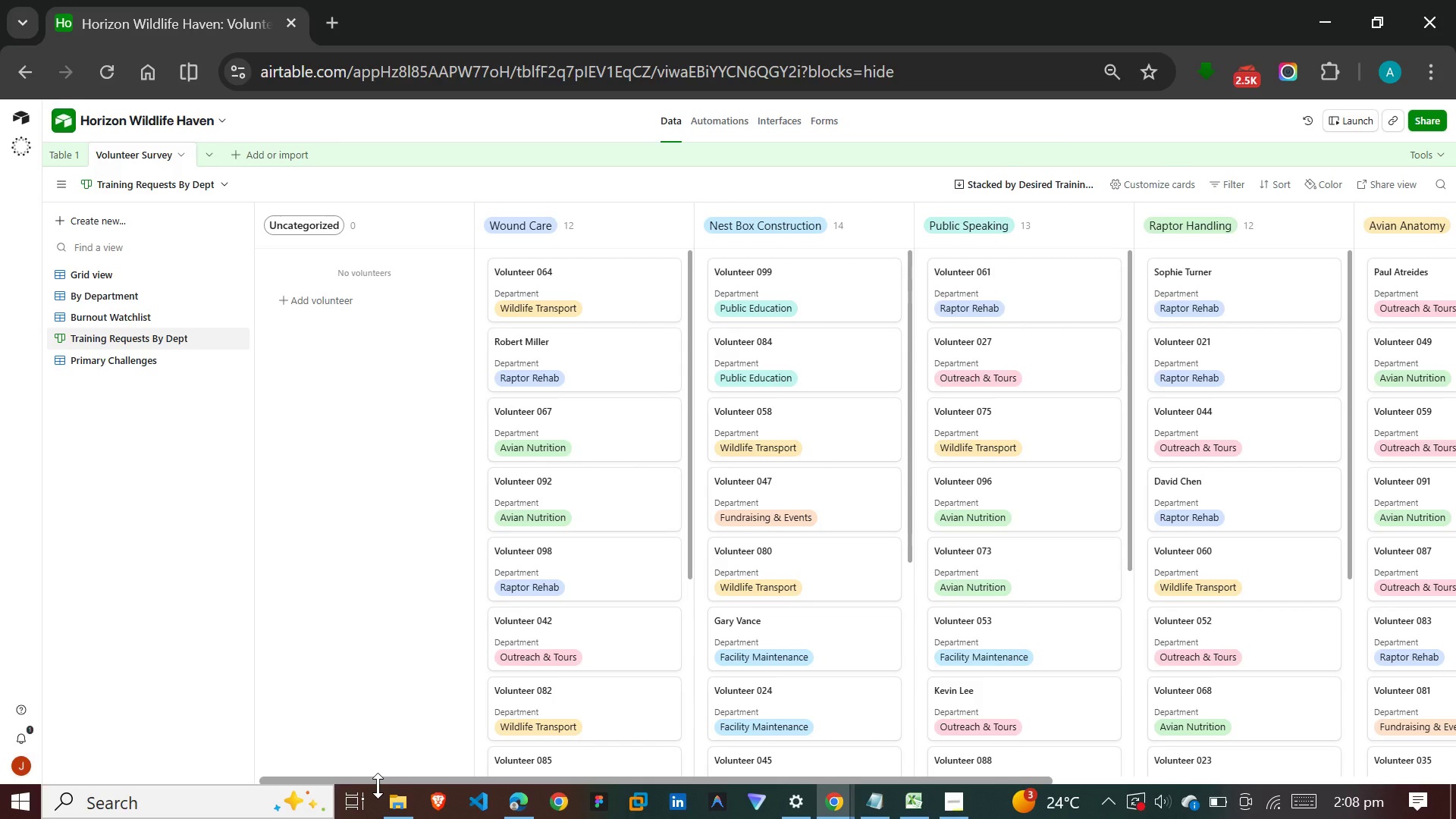 
wait(131.56)
 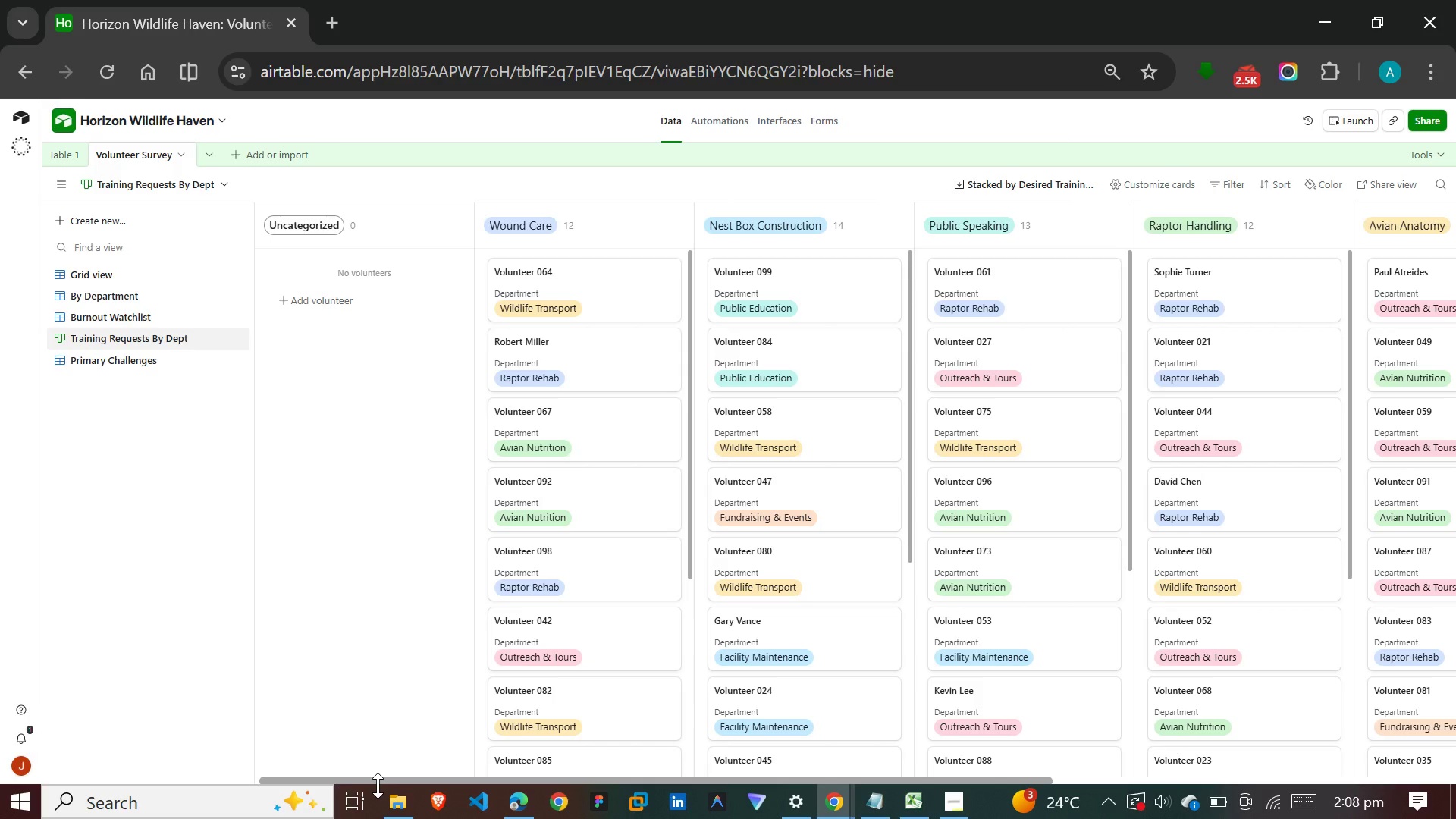 
scroll: coordinate [372, 590], scroll_direction: down, amount: 10.0
 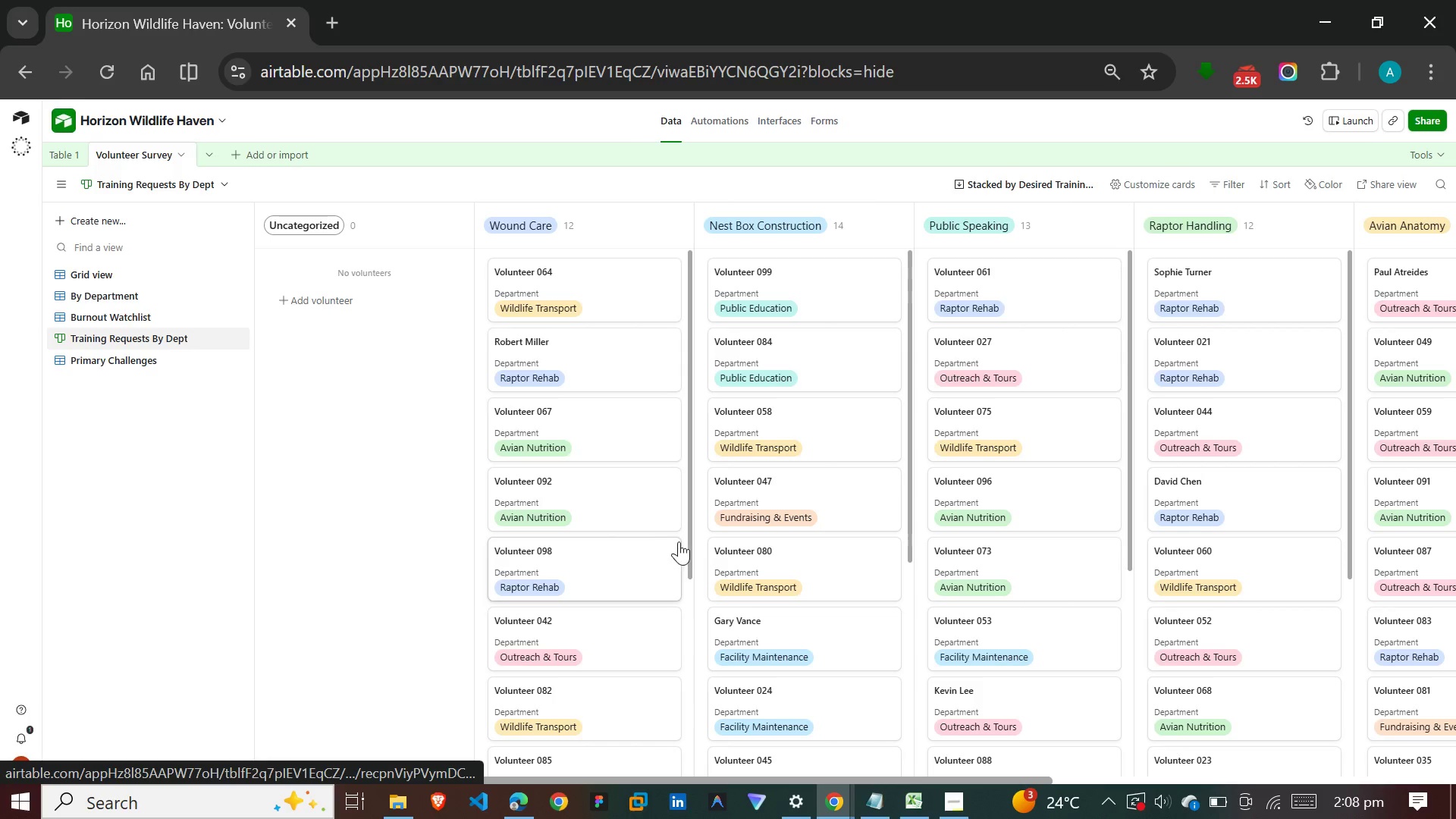 
left_click_drag(start_coordinate=[688, 550], to_coordinate=[688, 545])
 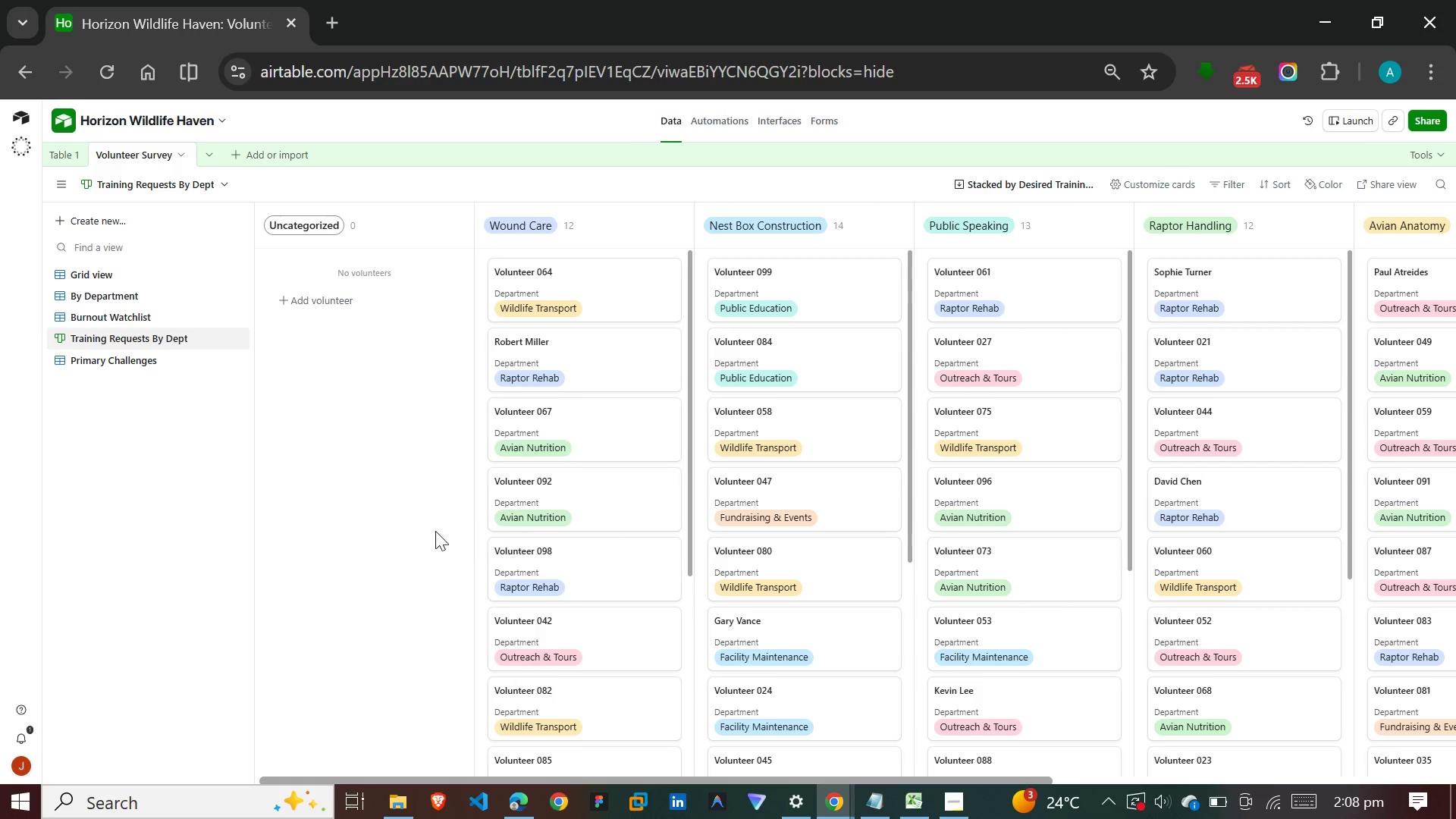 
left_click([431, 531])
 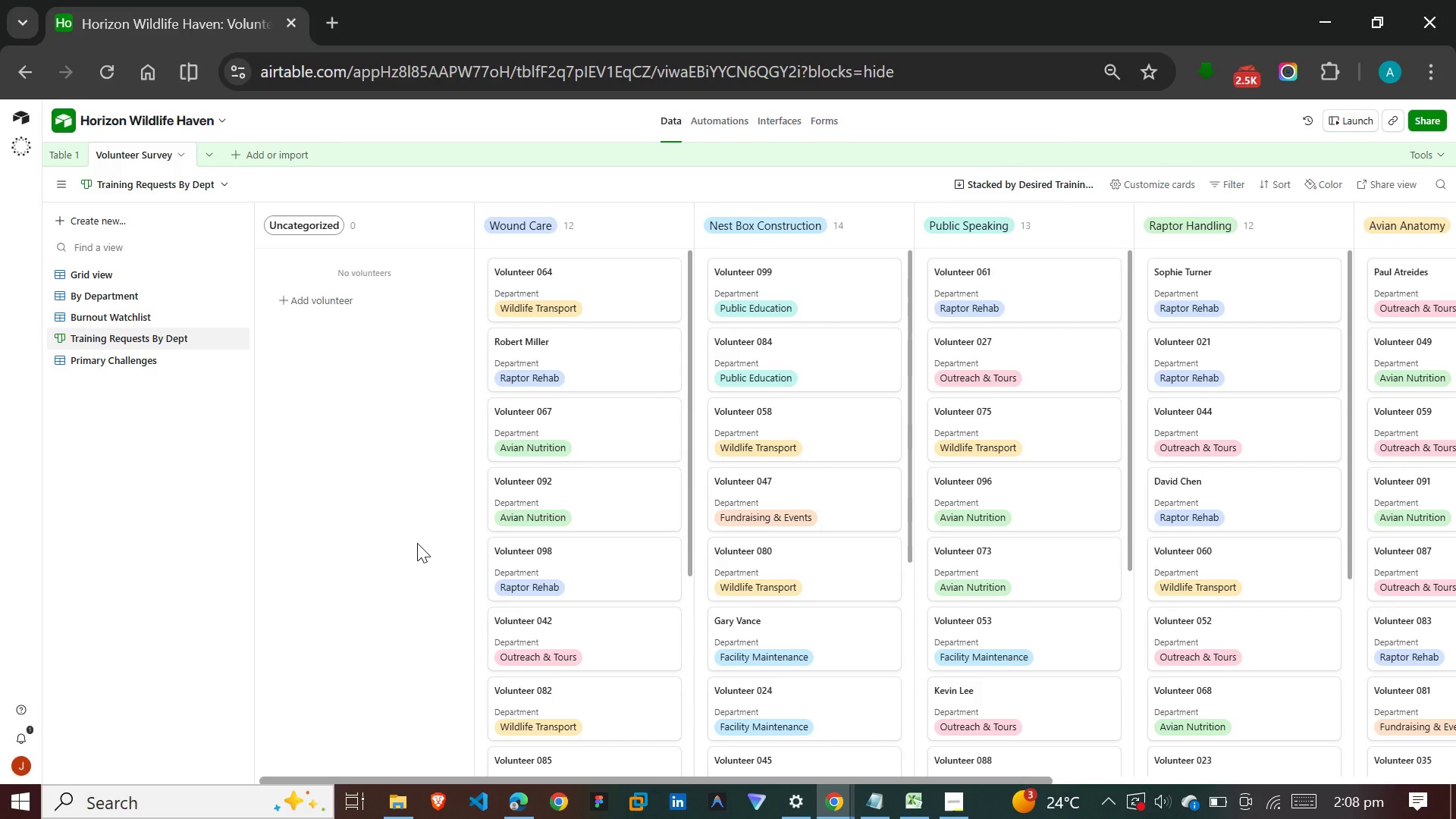 
wait(29.27)
 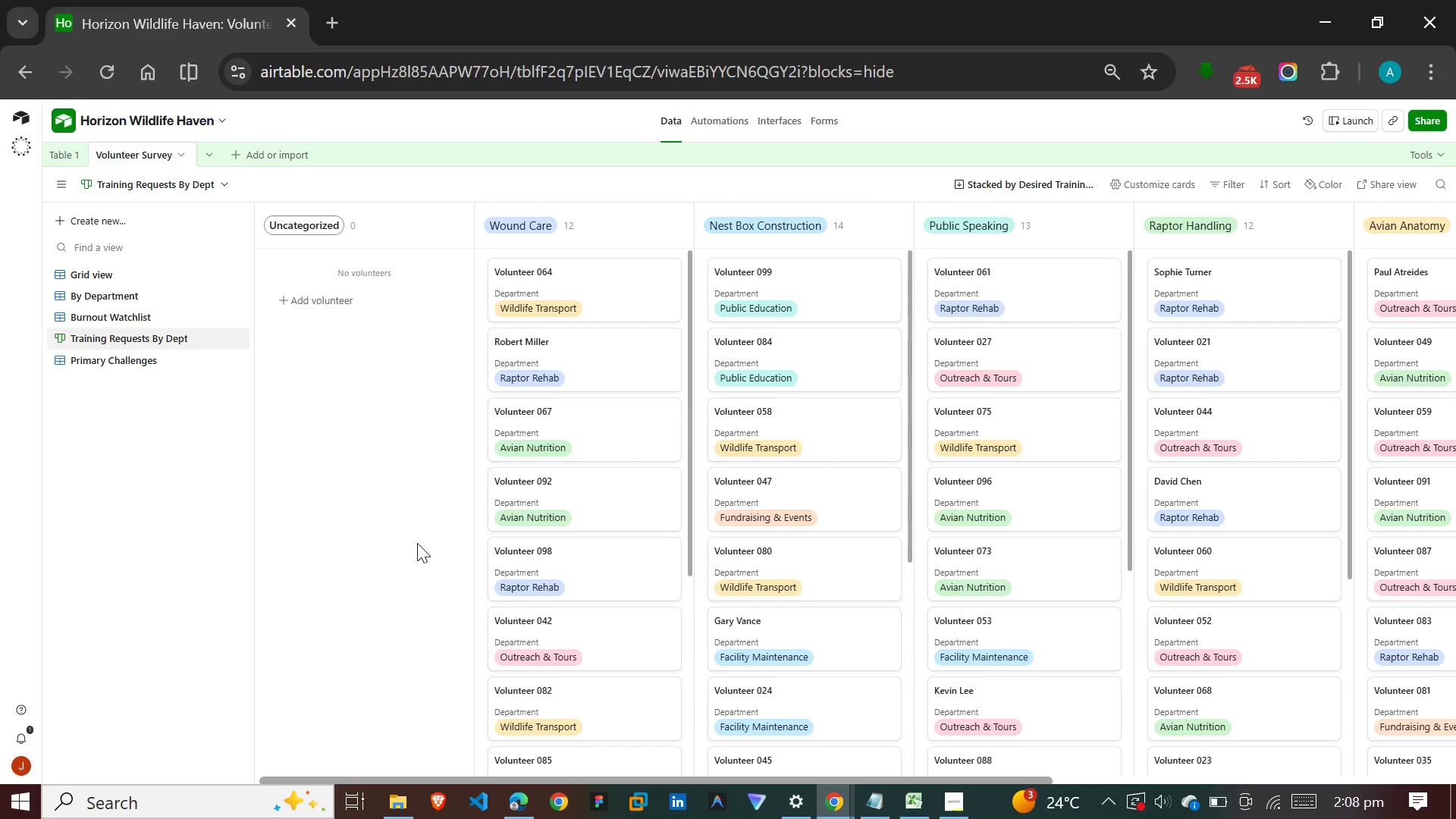 
left_click([110, 271])
 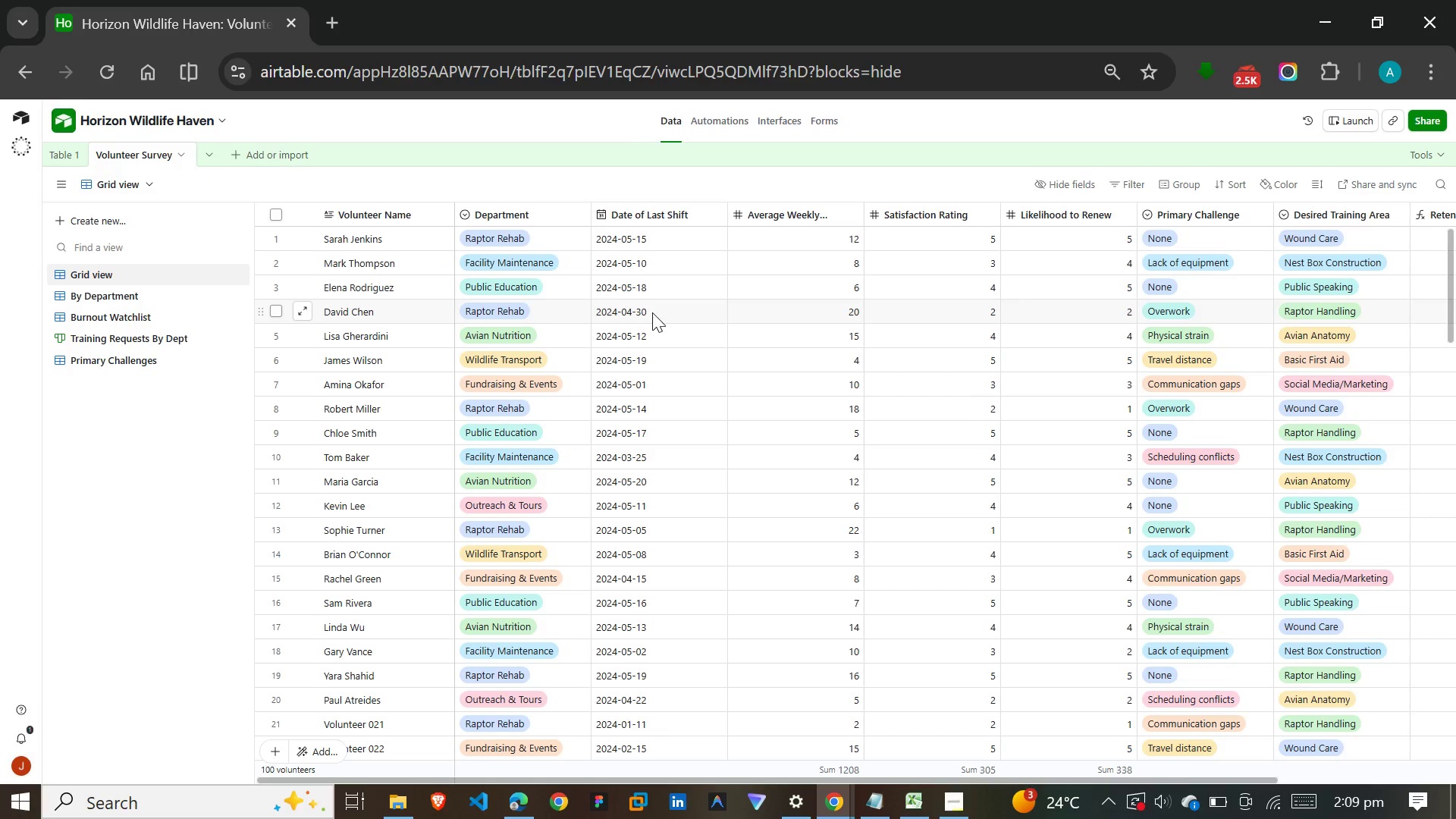 
wait(12.47)
 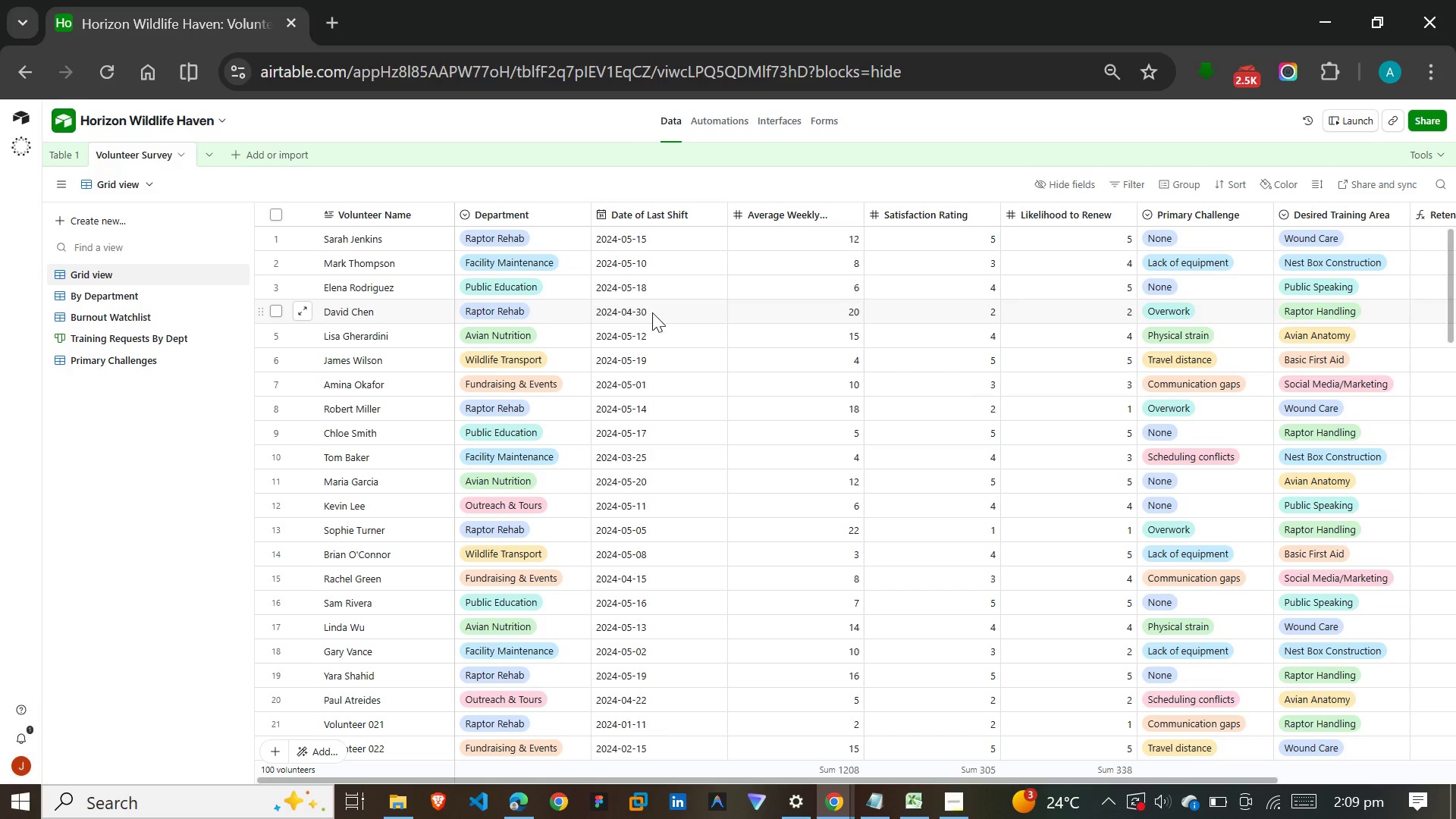 
left_click_drag(start_coordinate=[1082, 782], to_coordinate=[1277, 782])
 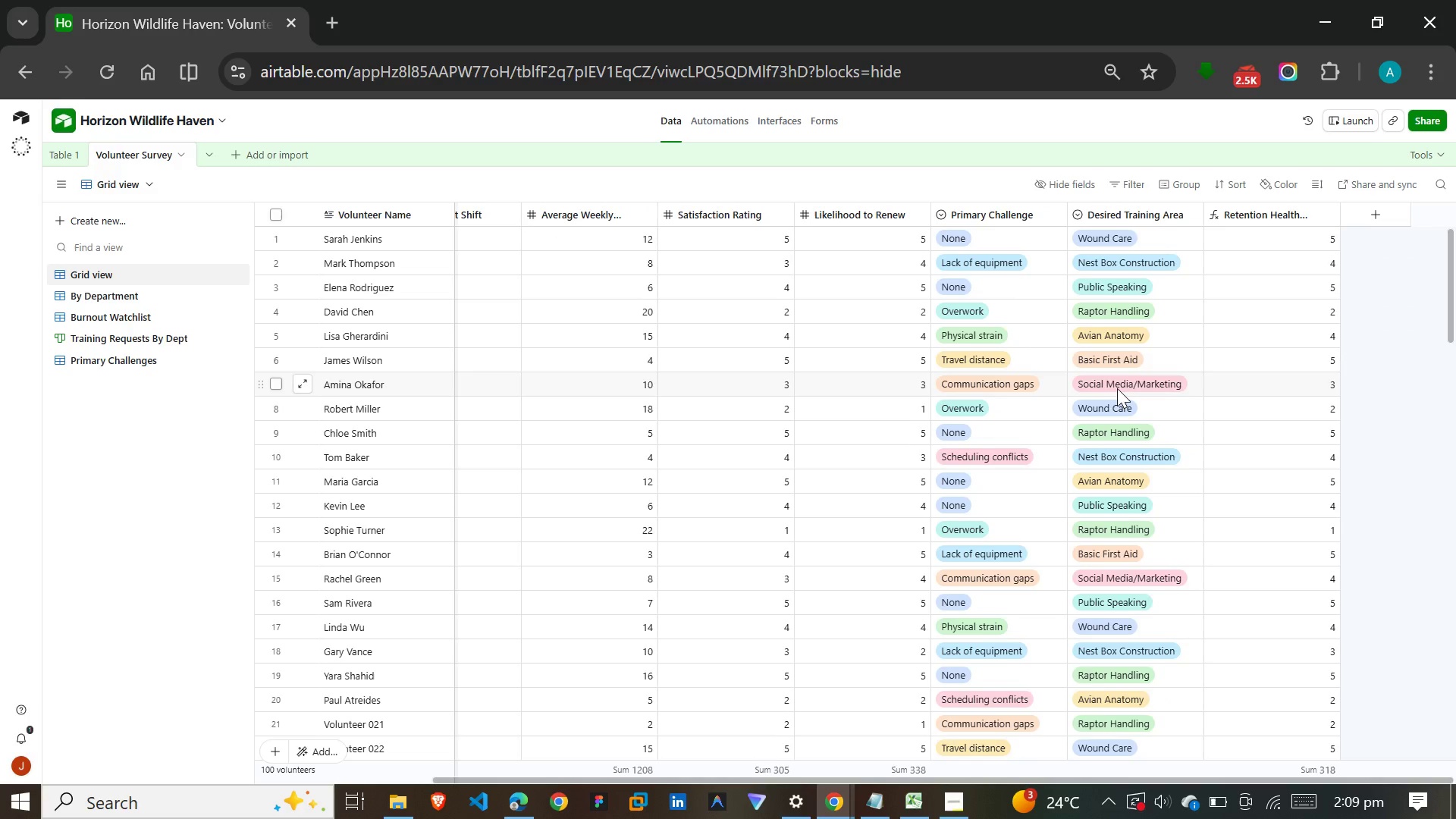 
scroll: coordinate [1117, 388], scroll_direction: down, amount: 53.0
 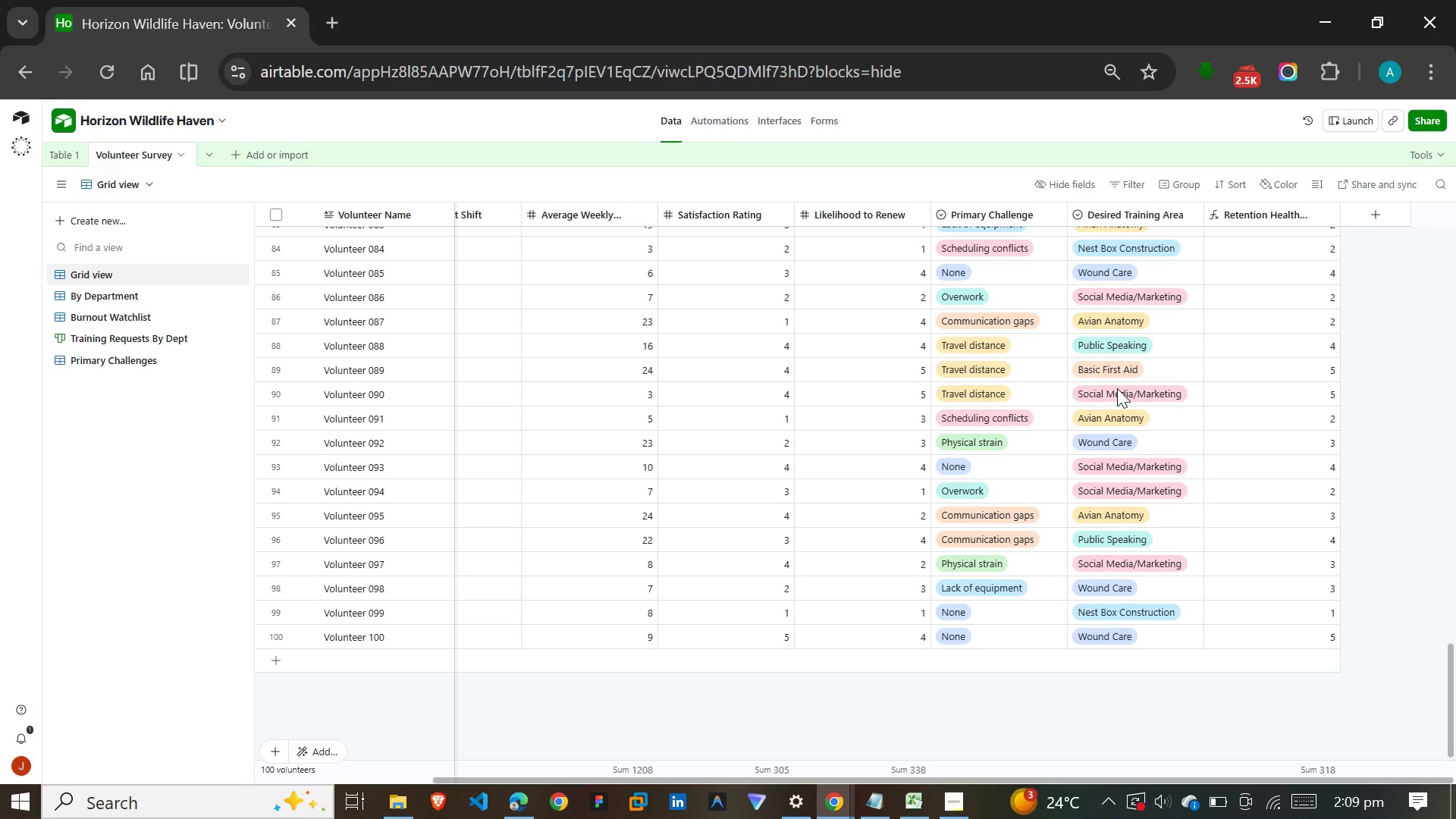 
wait(25.45)
 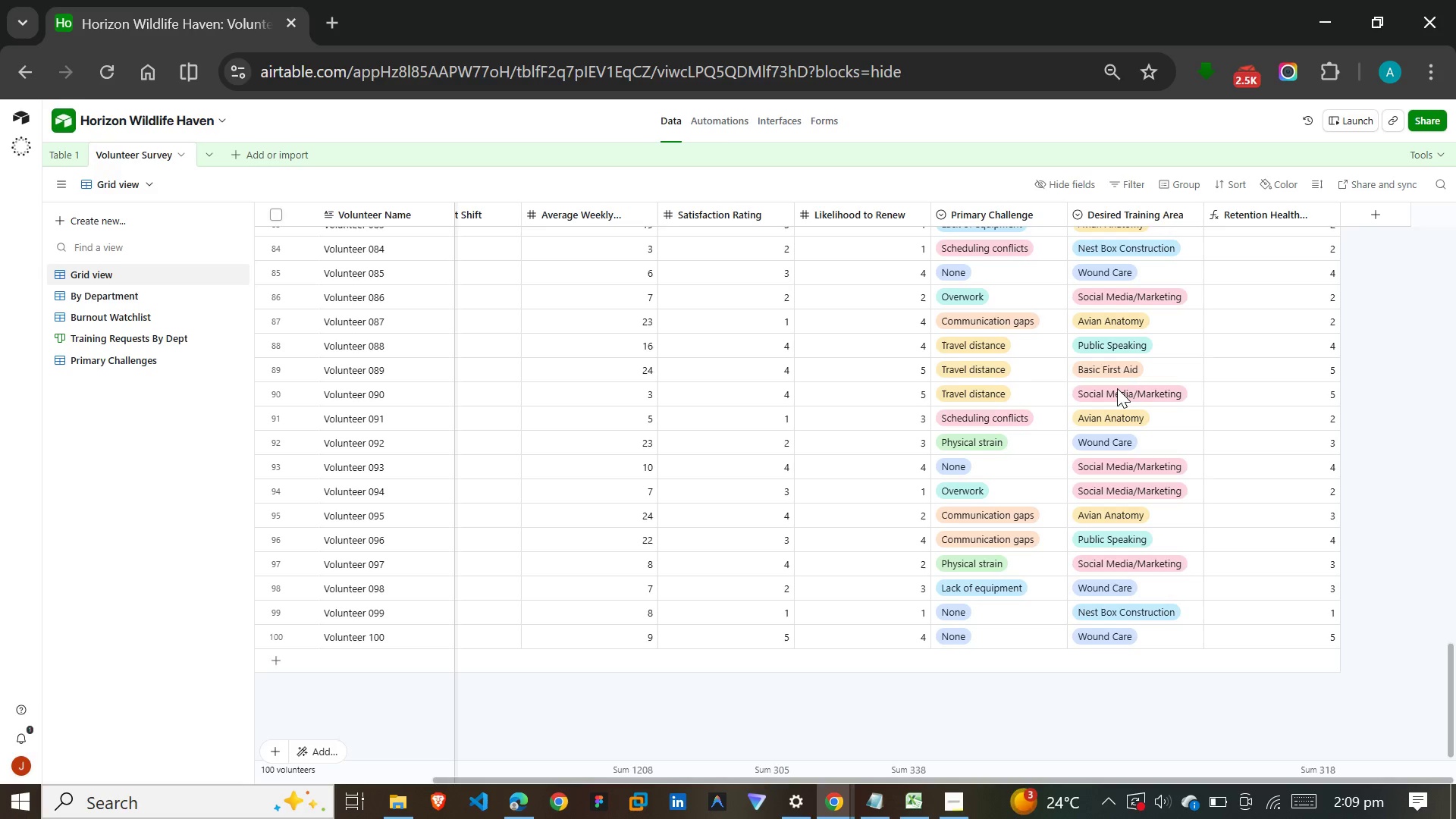 
scroll: coordinate [1117, 388], scroll_direction: up, amount: 1.0
 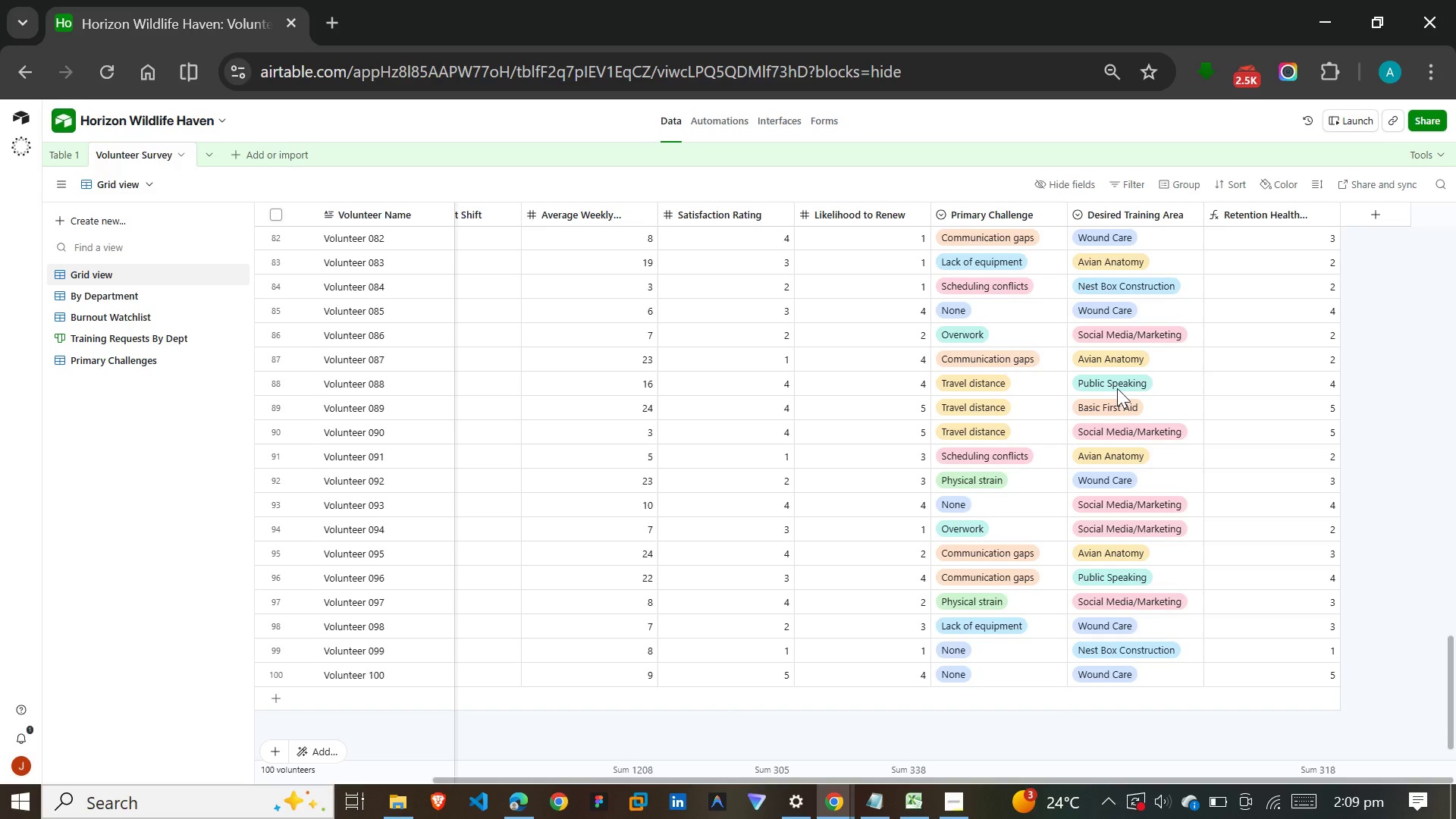 
scroll: coordinate [1117, 388], scroll_direction: down, amount: 3.0
 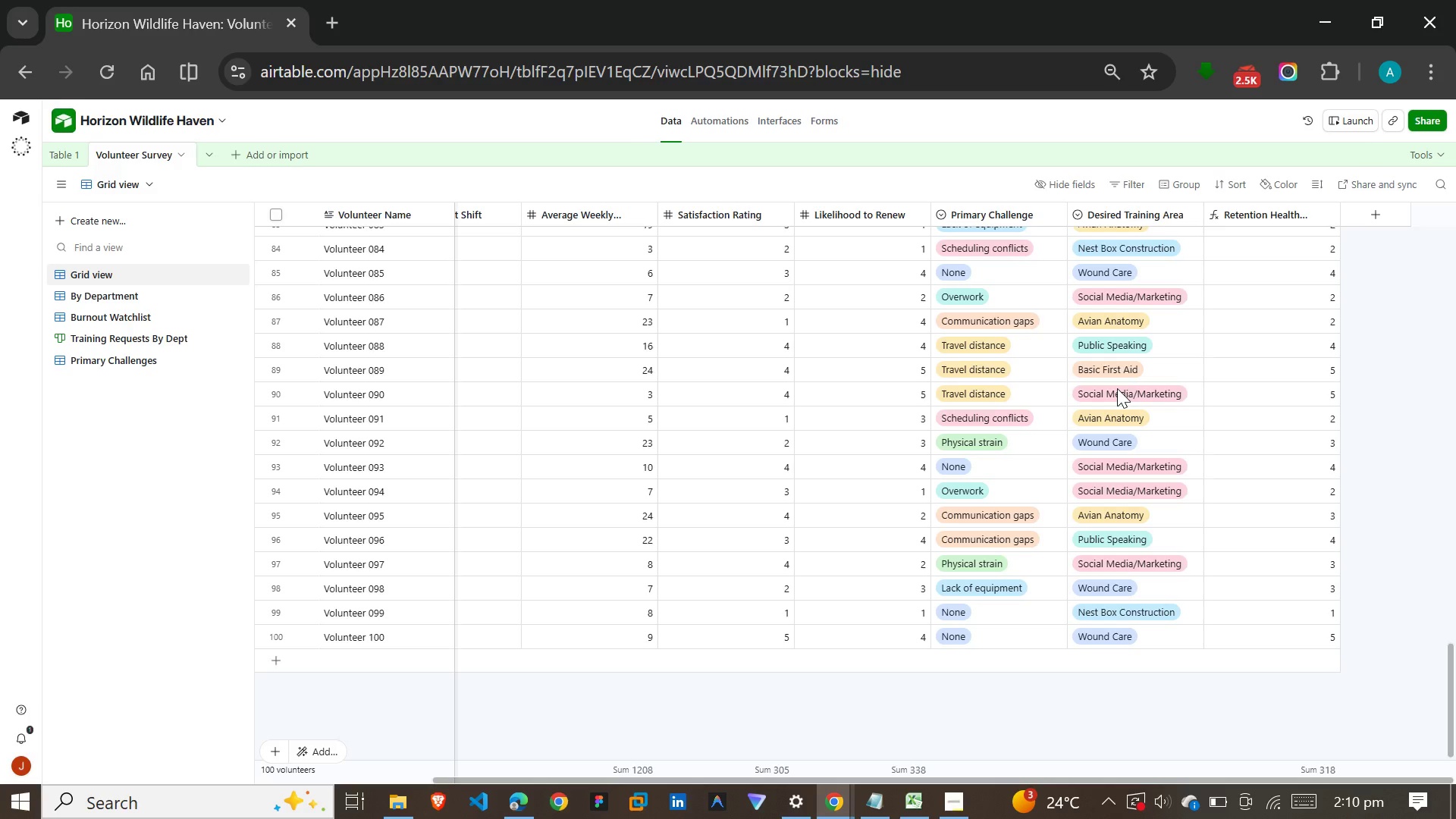 
wait(52.98)
 